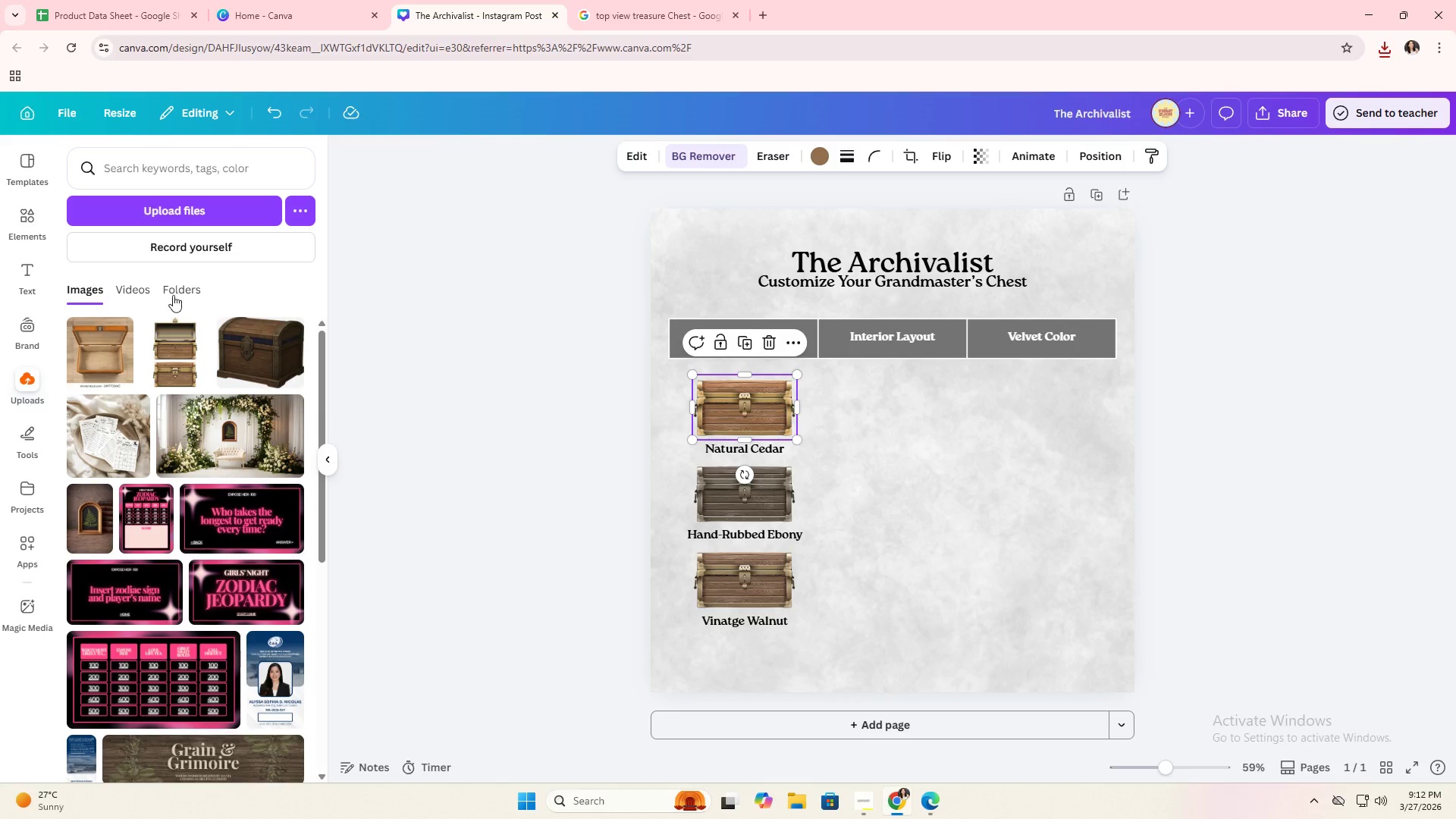 
left_click([20, 224])
 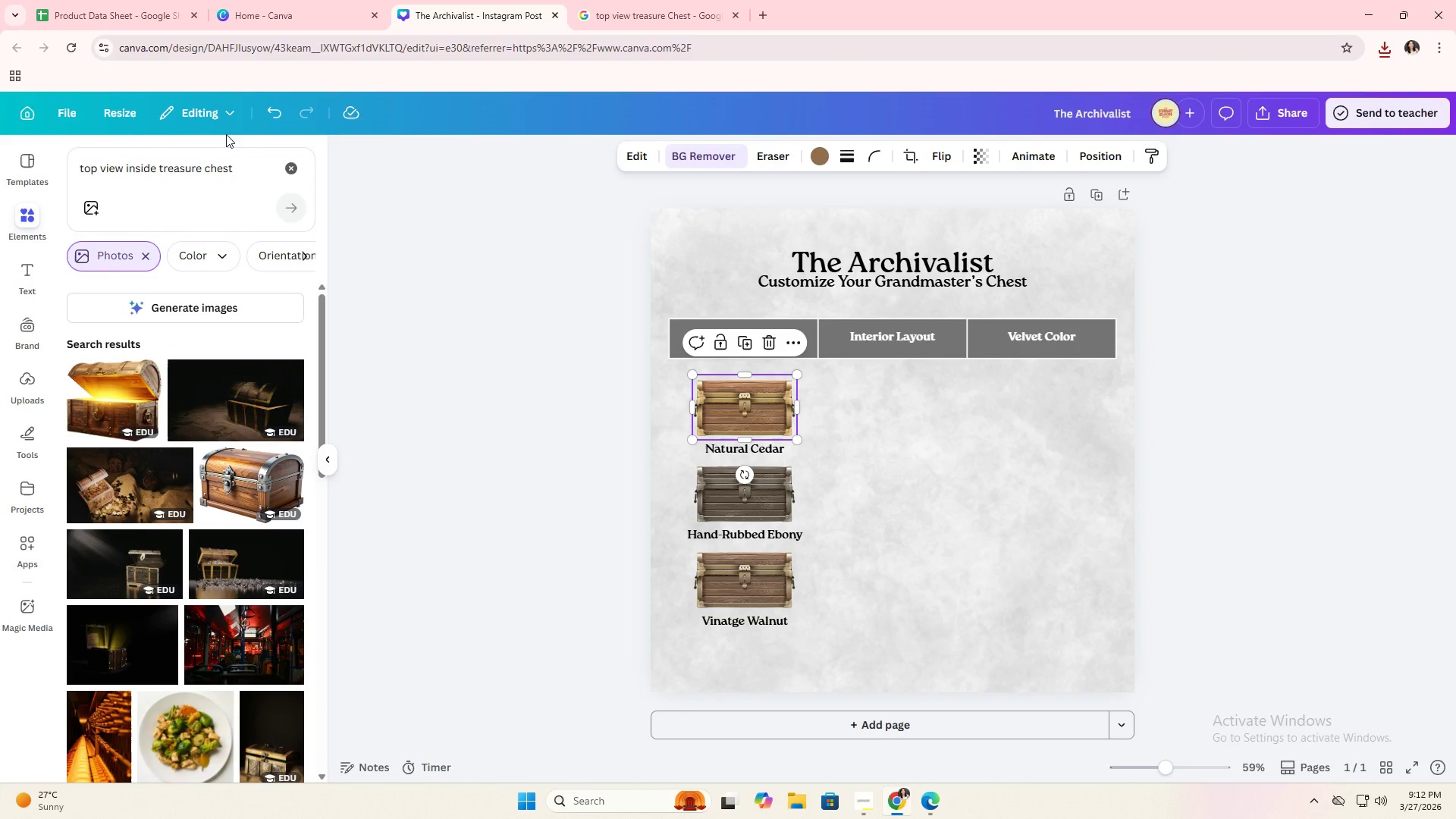 
left_click([288, 174])
 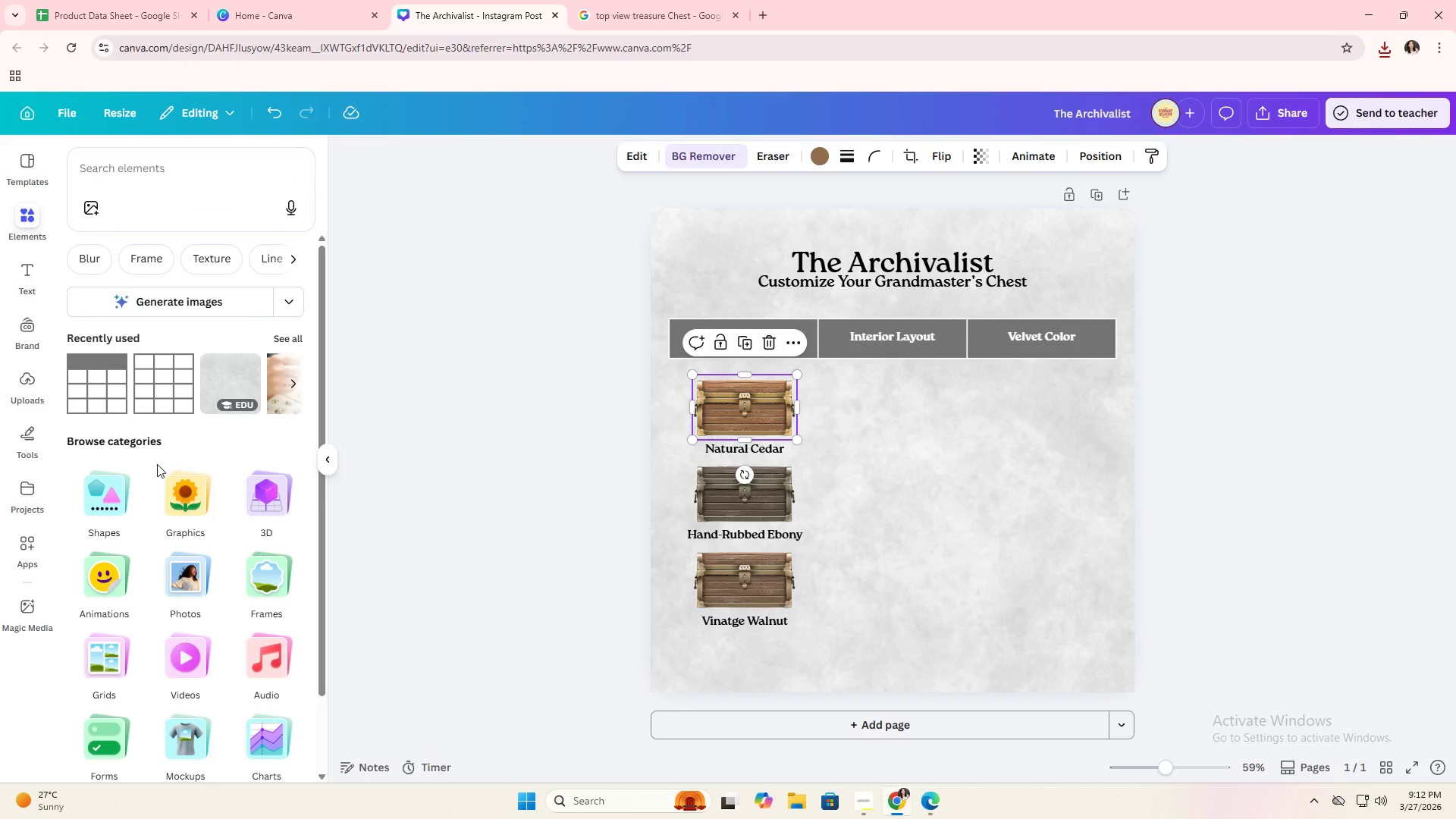 
left_click([122, 482])
 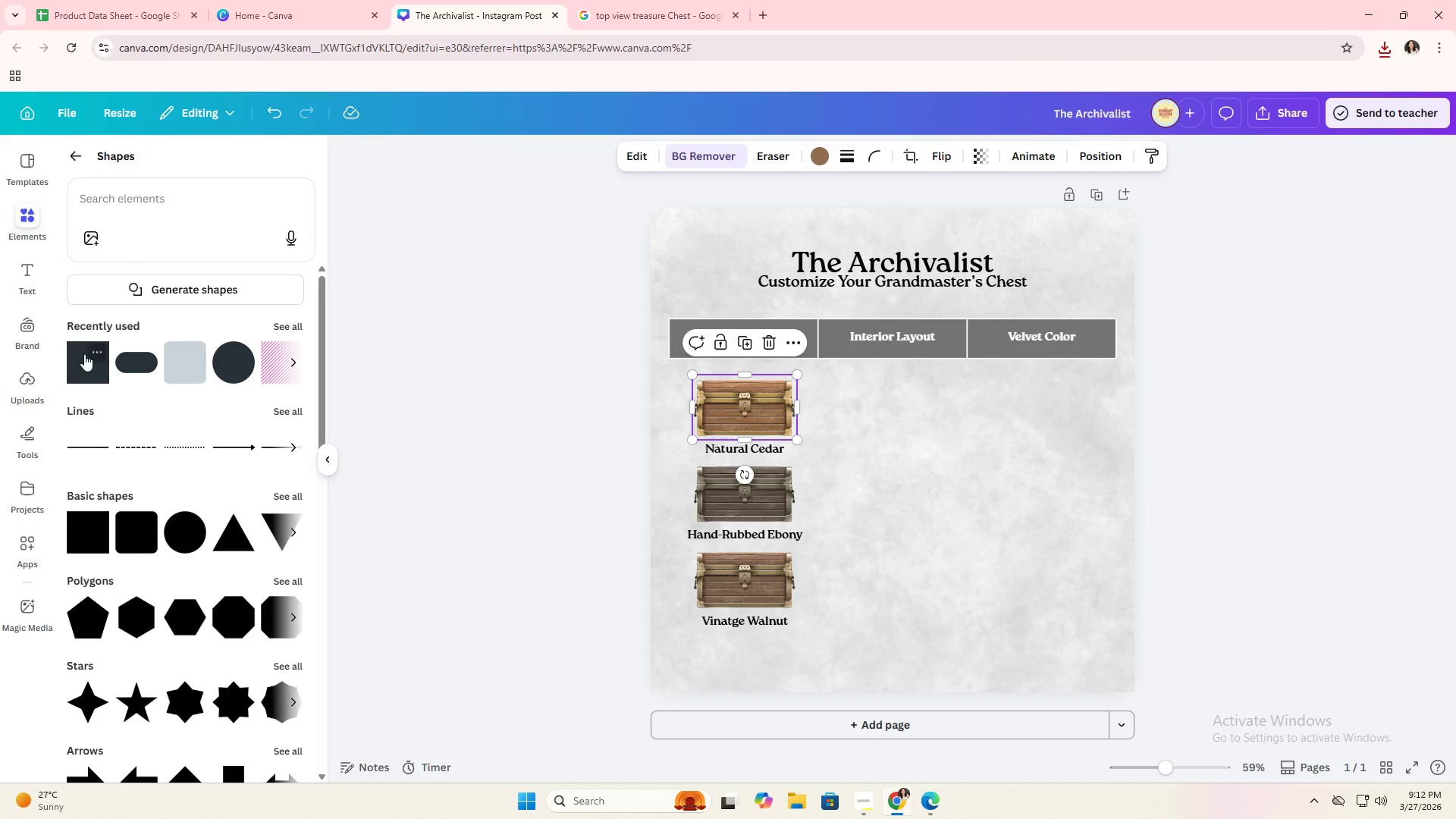 
left_click([87, 373])
 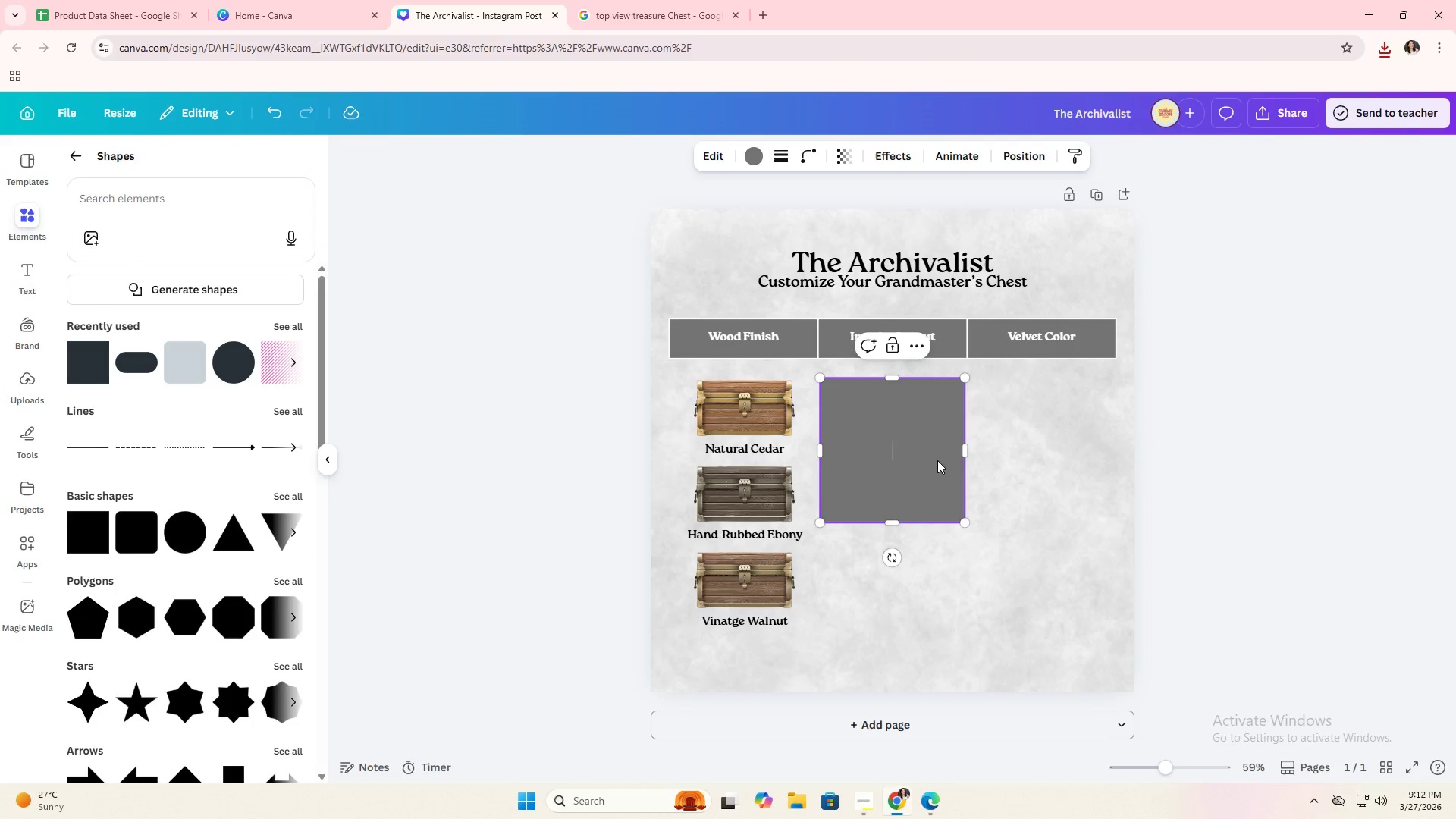 
left_click_drag(start_coordinate=[918, 444], to_coordinate=[796, 438])
 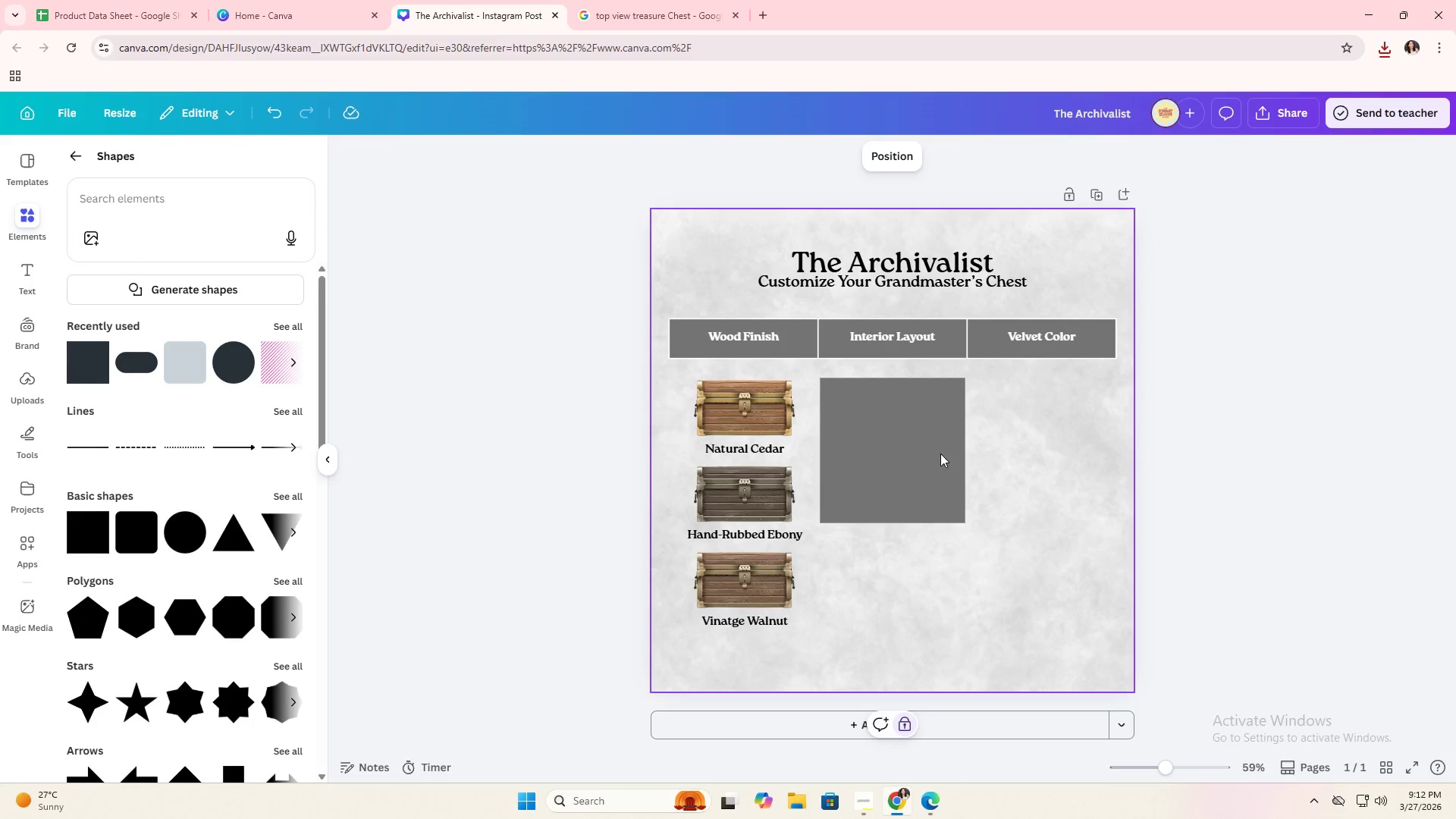 
double_click([906, 447])
 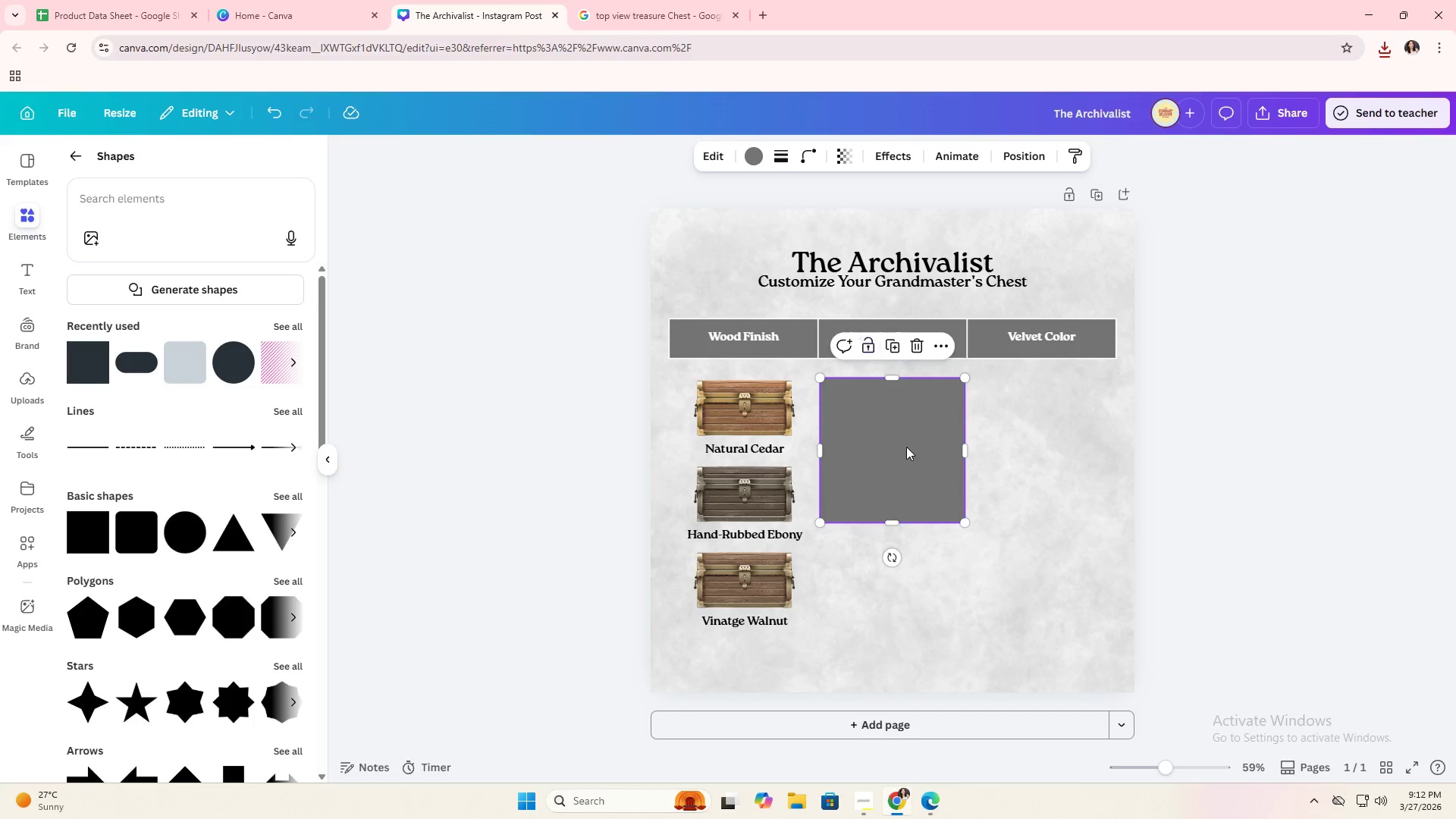 
left_click_drag(start_coordinate=[906, 447], to_coordinate=[788, 448])
 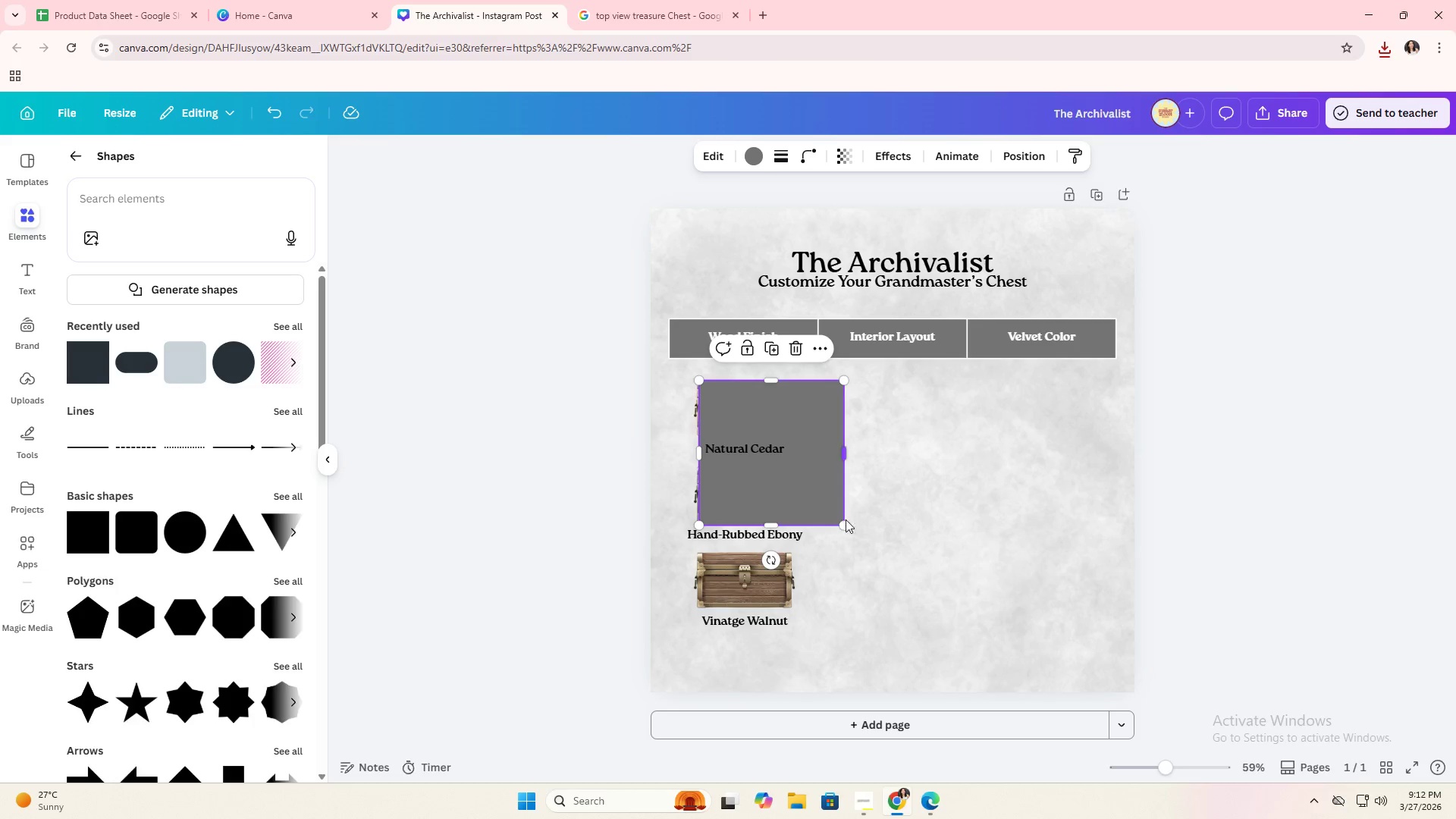 
left_click_drag(start_coordinate=[843, 520], to_coordinate=[792, 430])
 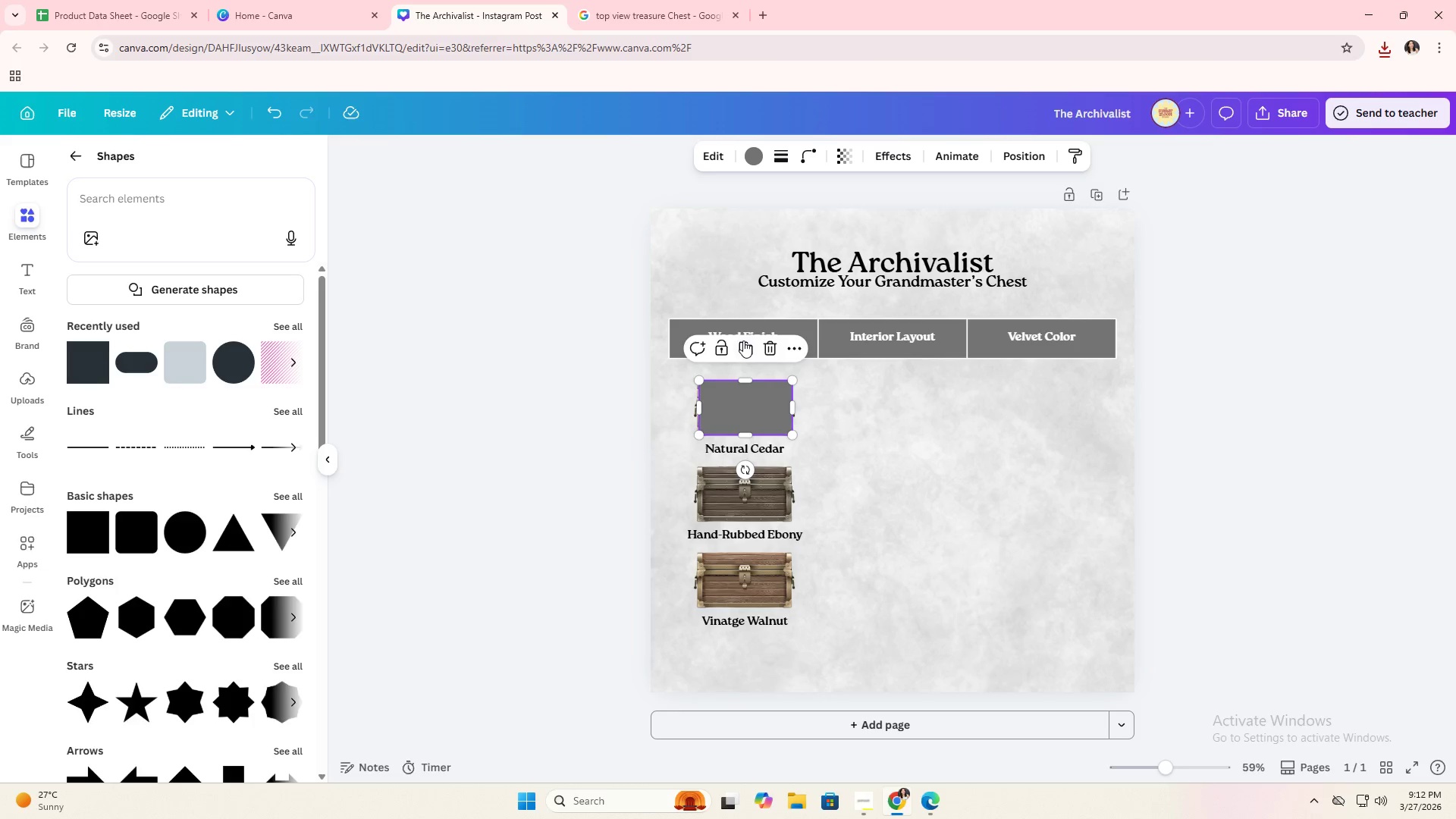 
left_click([743, 341])
 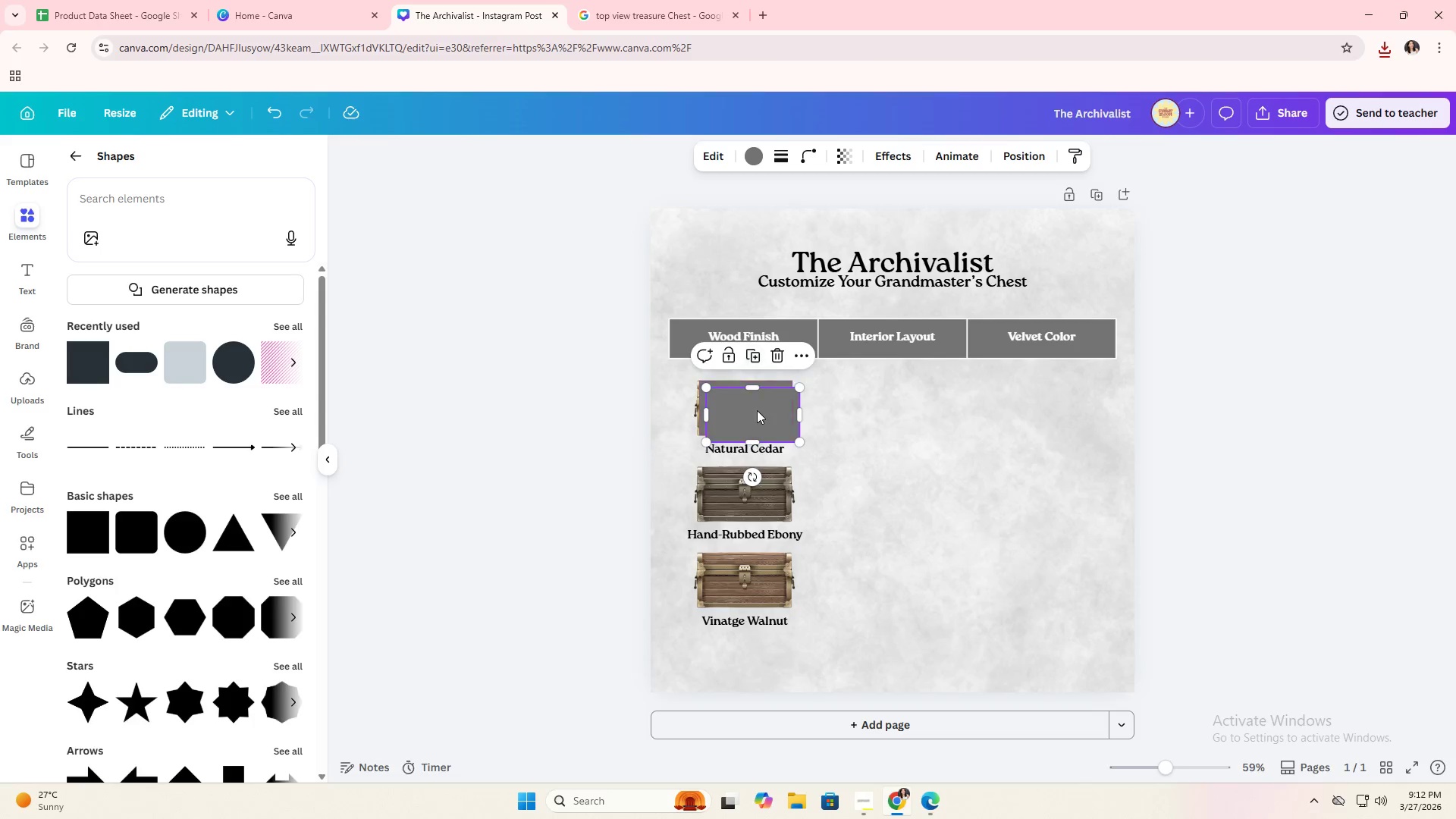 
left_click_drag(start_coordinate=[757, 409], to_coordinate=[898, 404])
 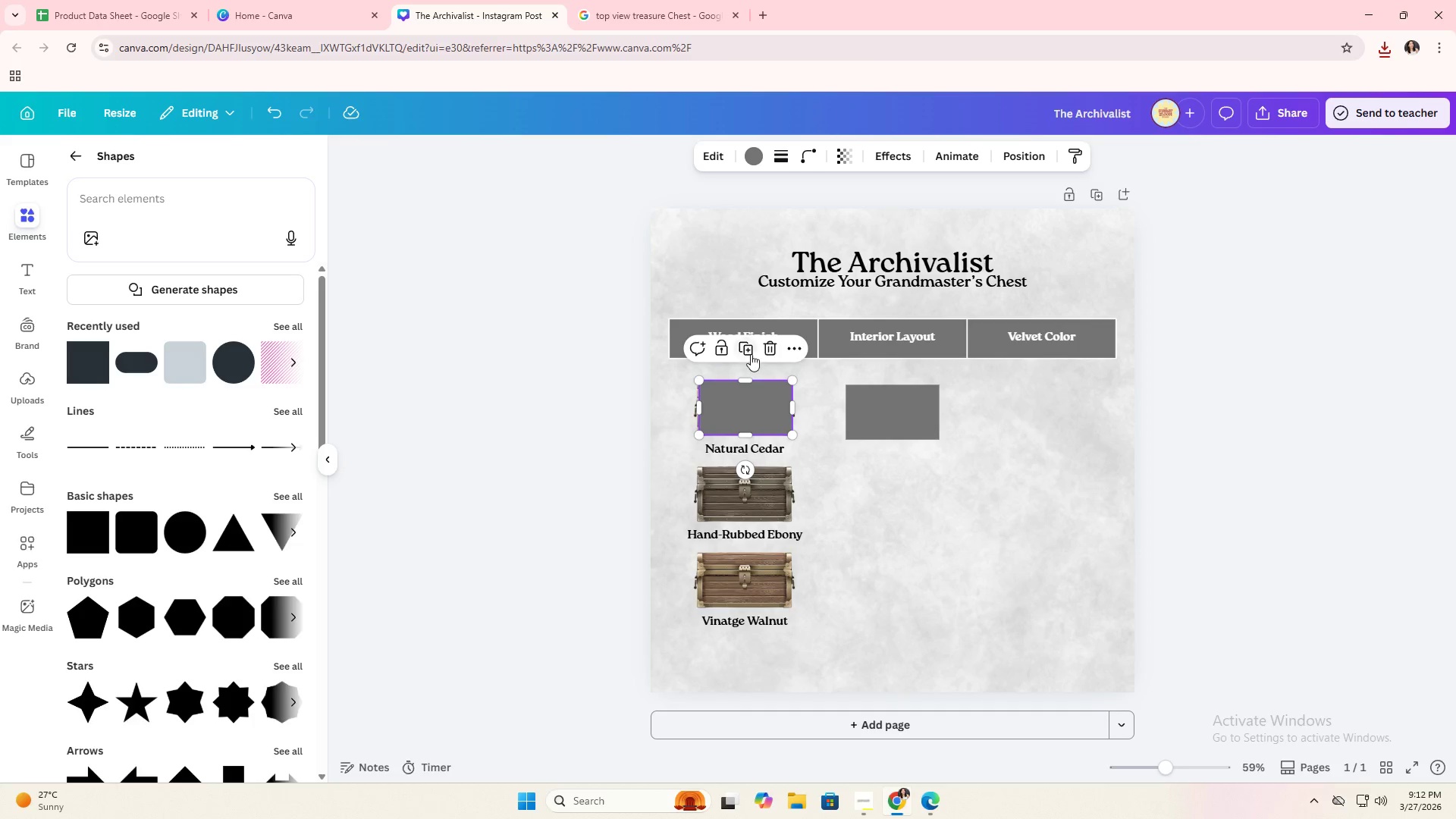 
left_click([768, 352])
 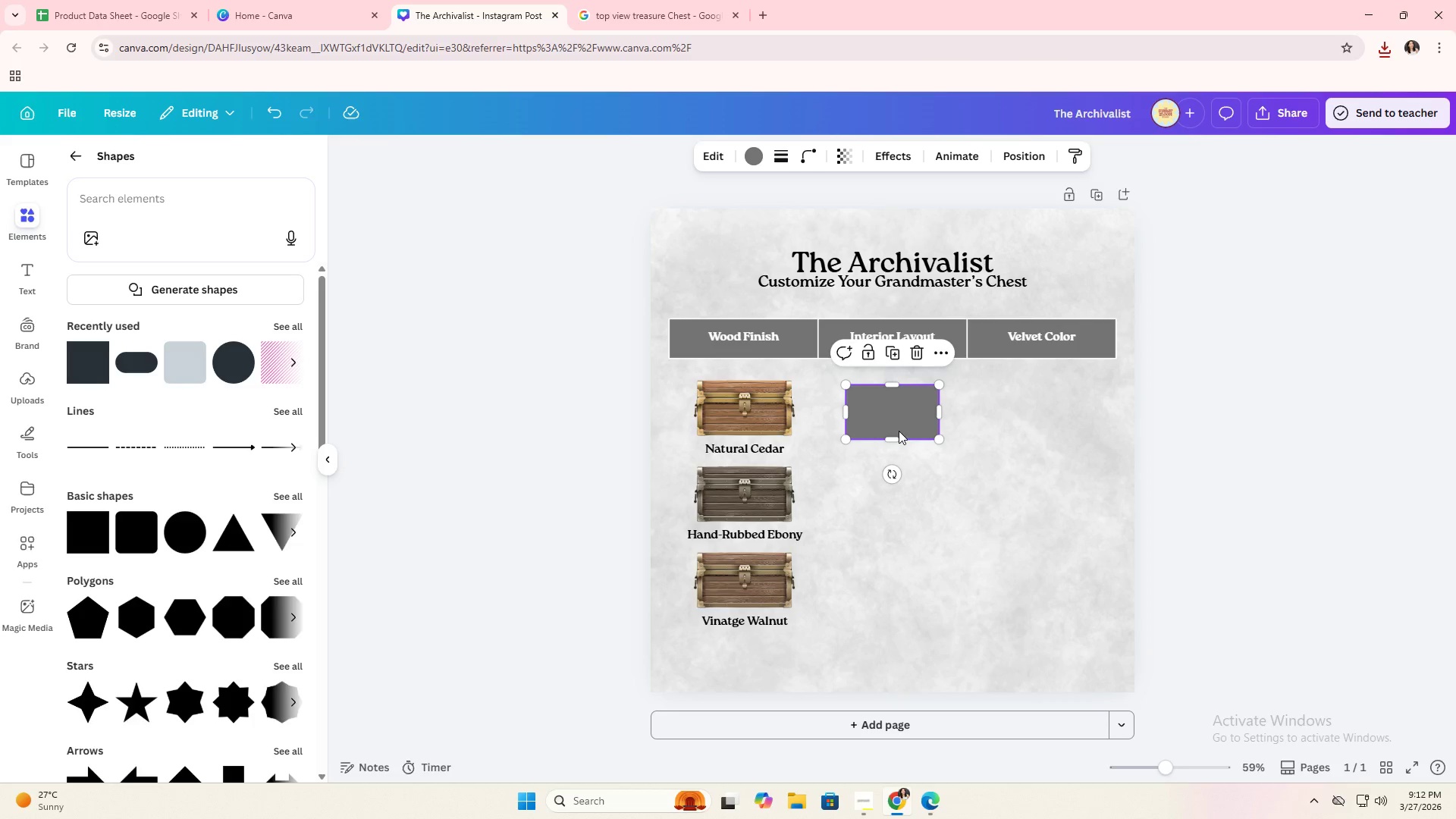 
left_click_drag(start_coordinate=[899, 420], to_coordinate=[900, 415])
 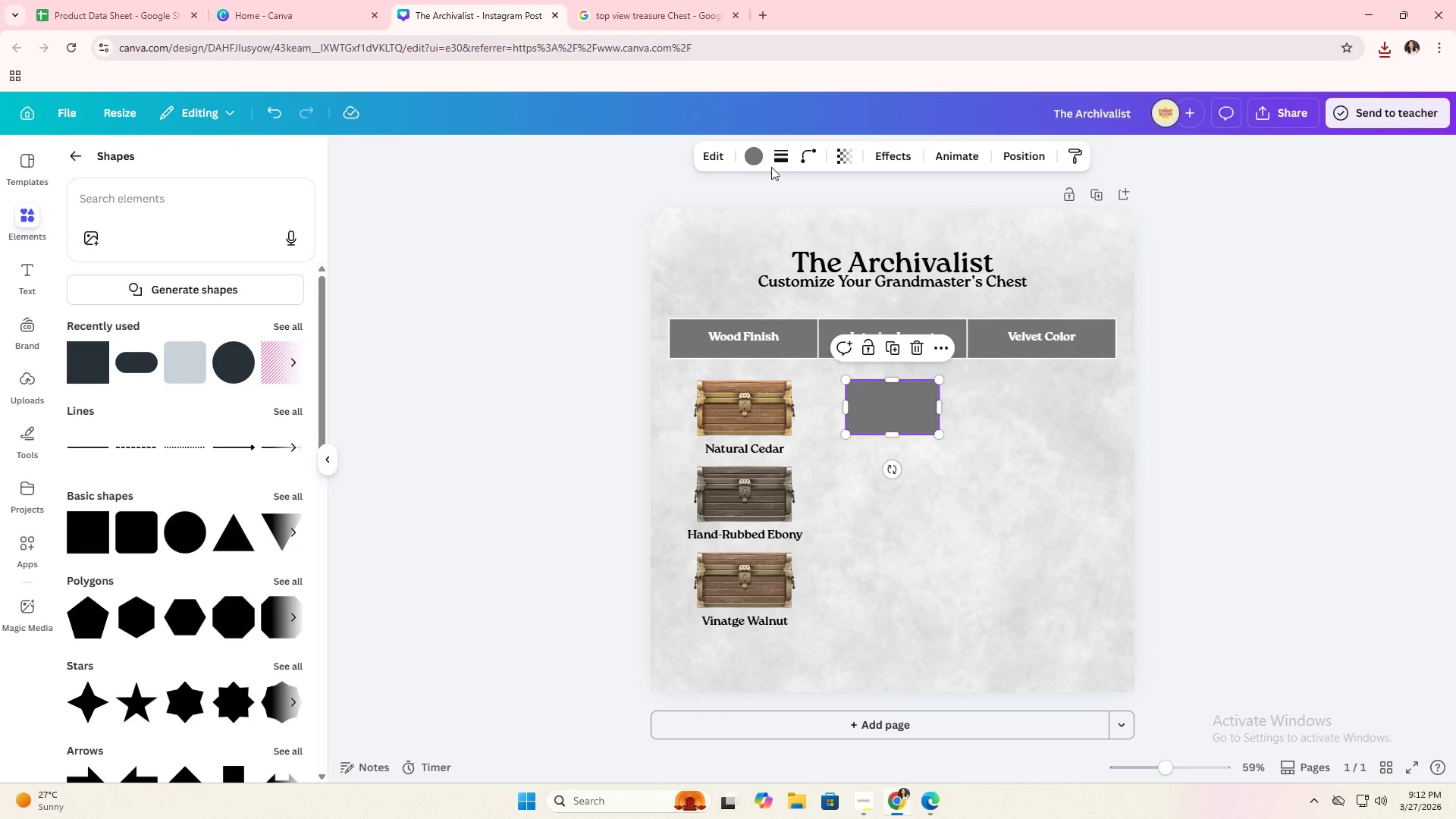 
left_click([764, 162])
 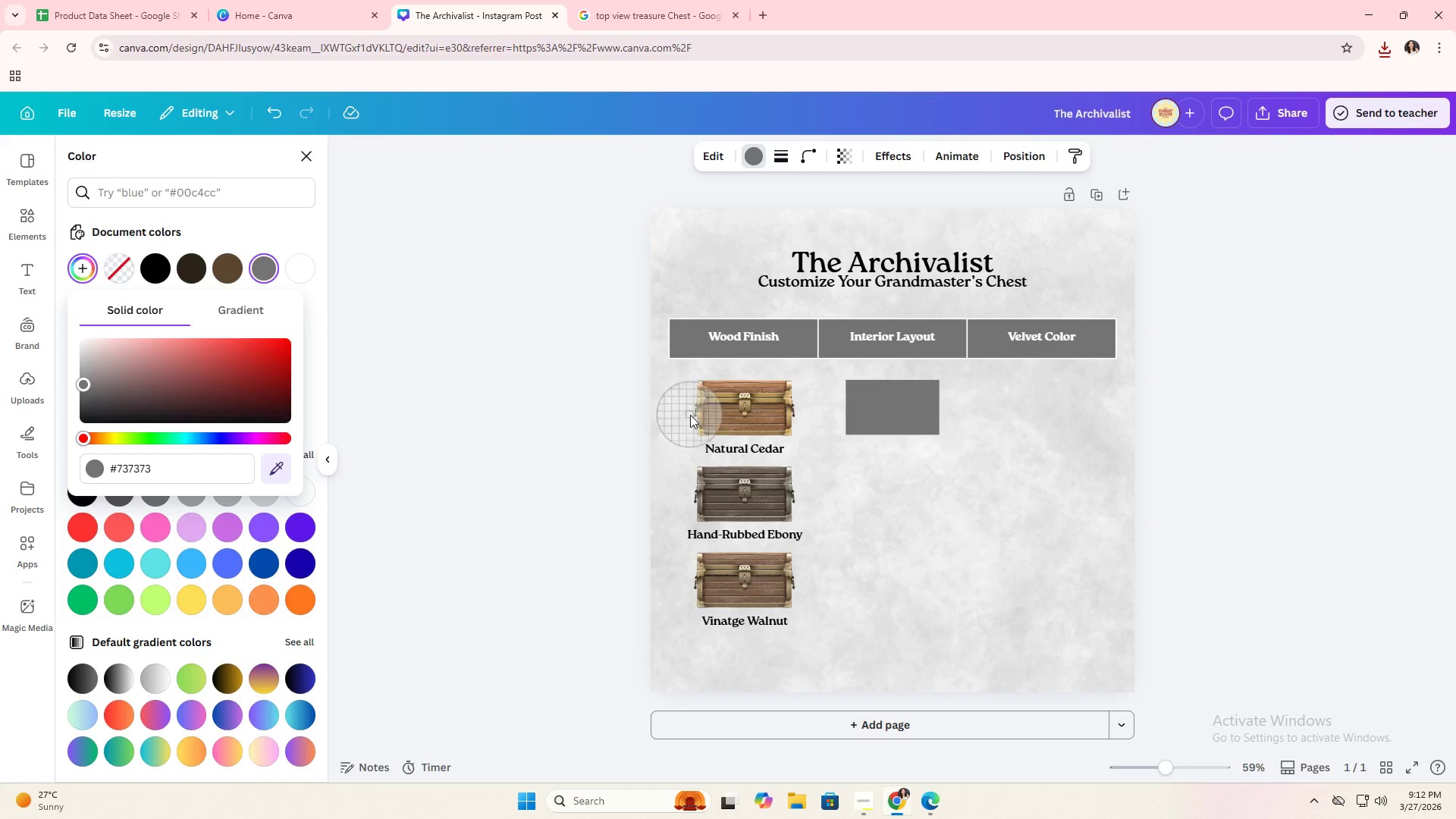 
left_click([761, 425])
 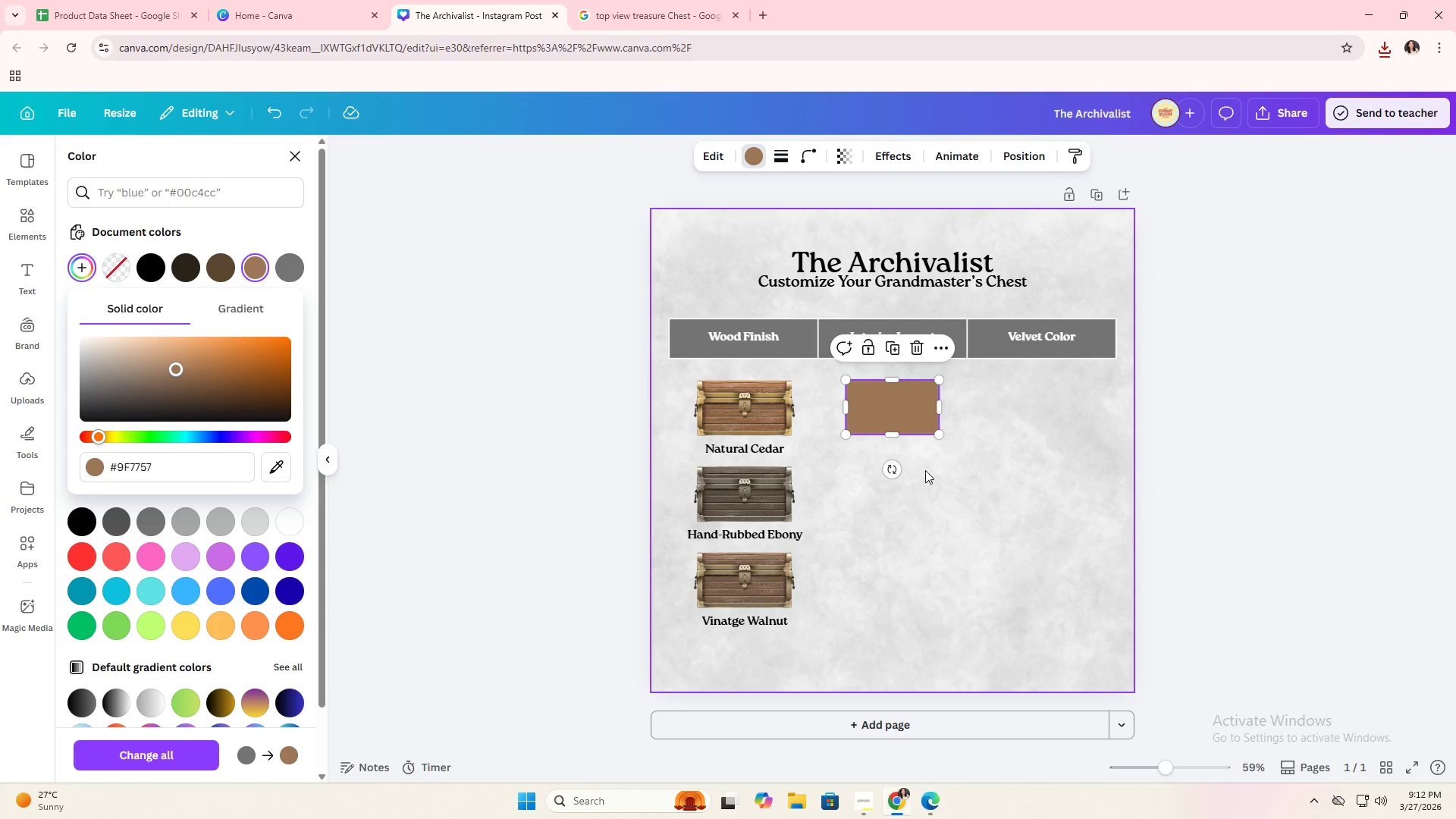 
left_click([948, 481])
 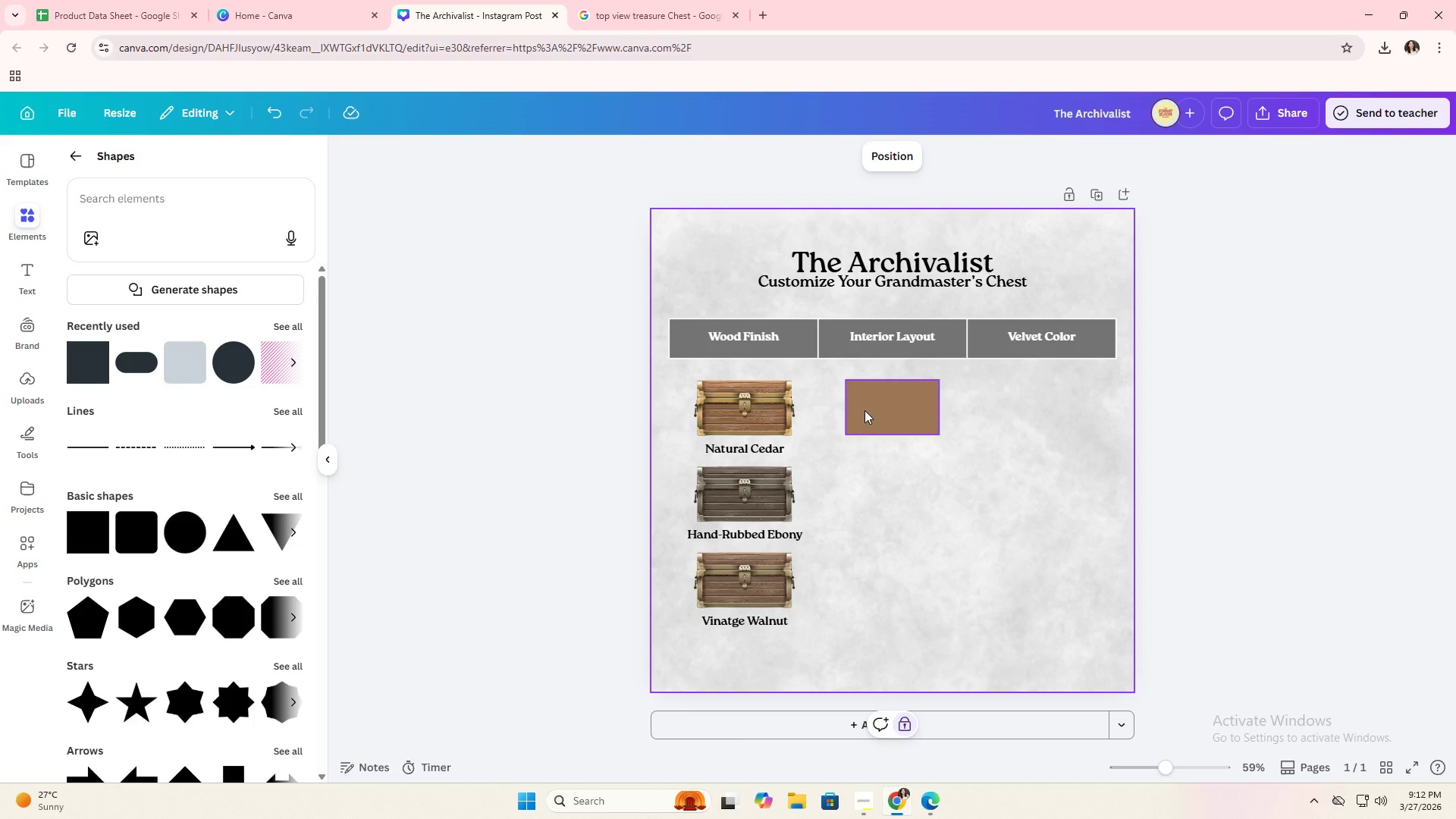 
wait(9.75)
 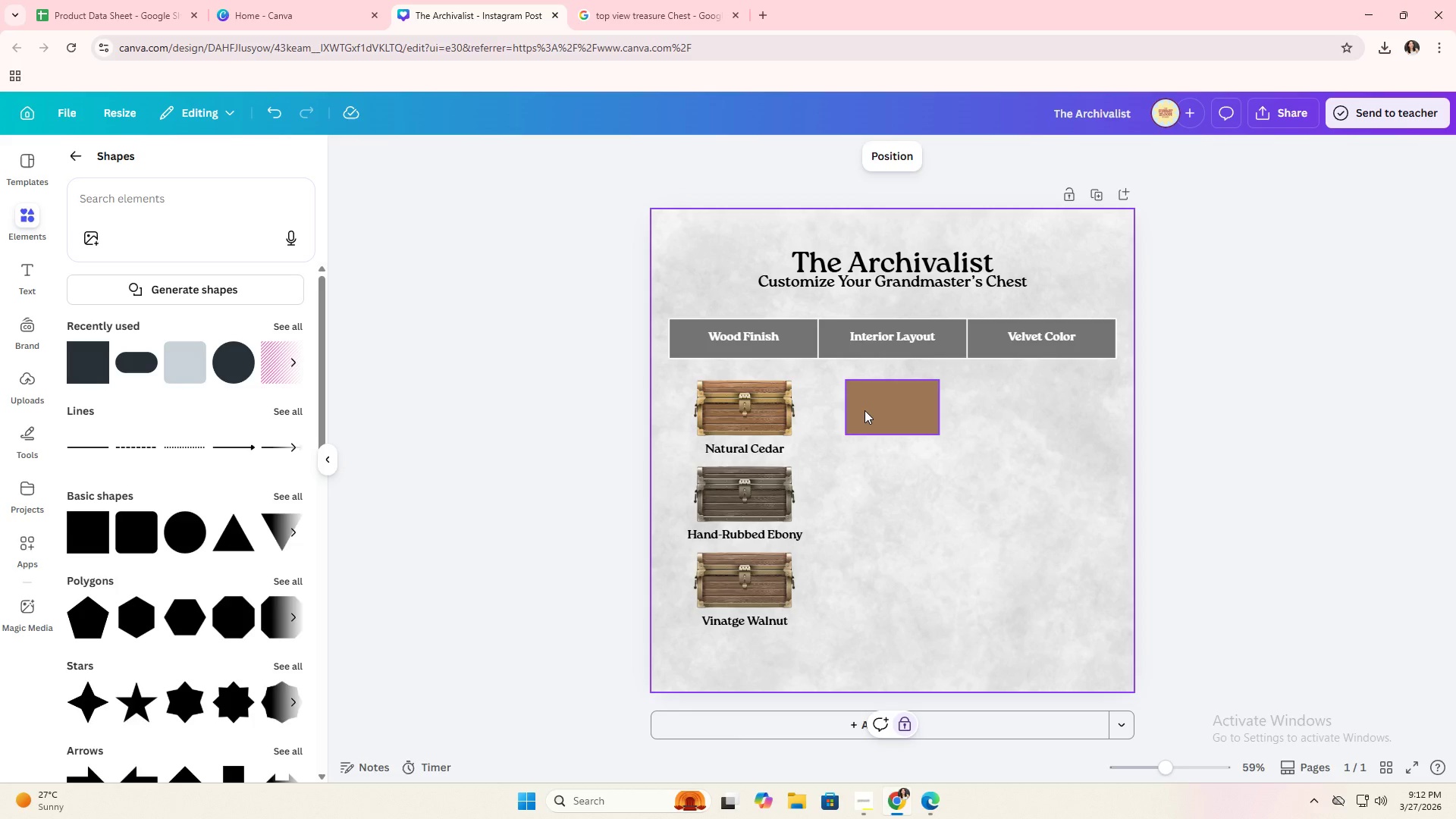 
left_click([64, 160])
 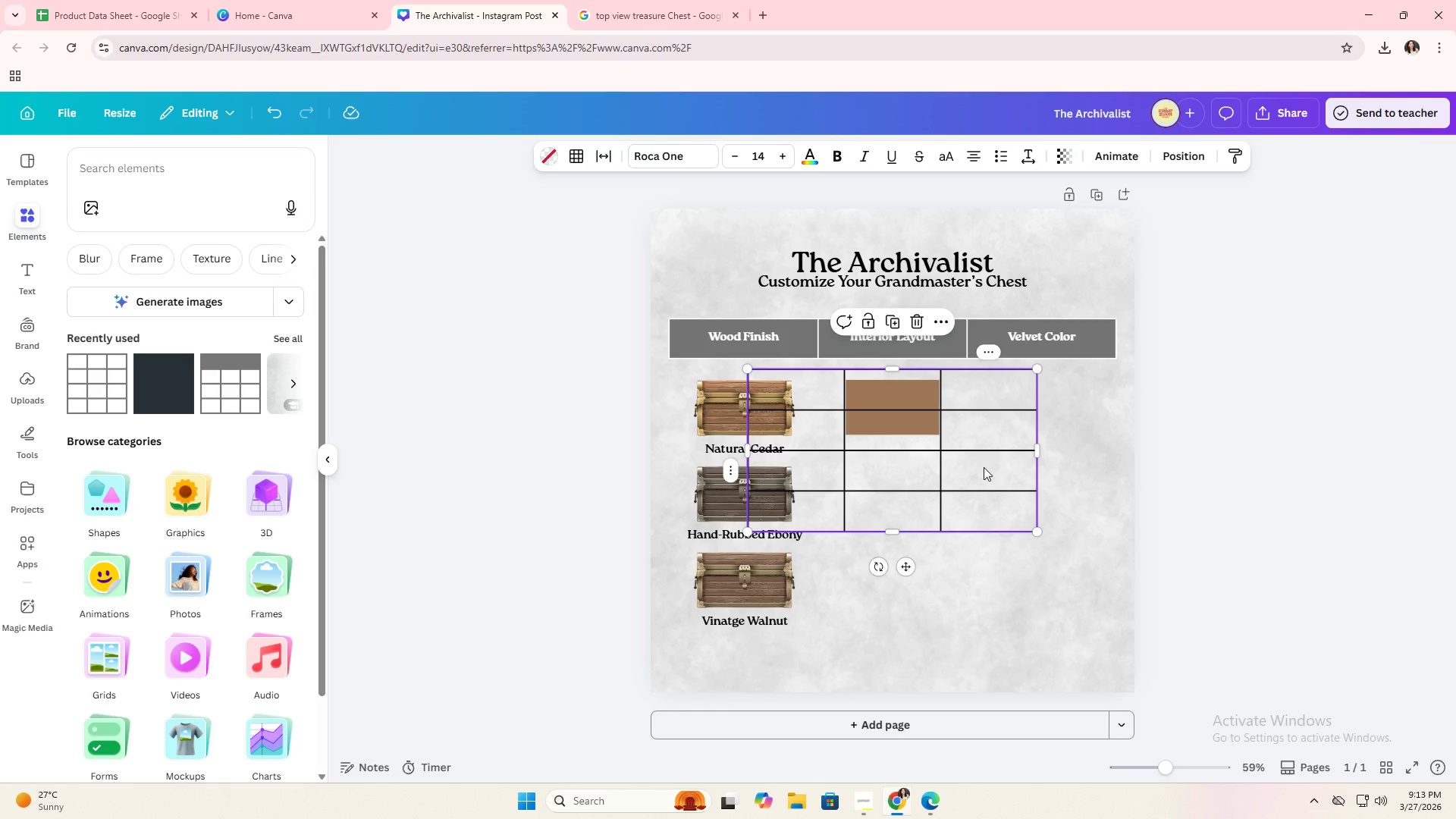 
left_click([996, 356])
 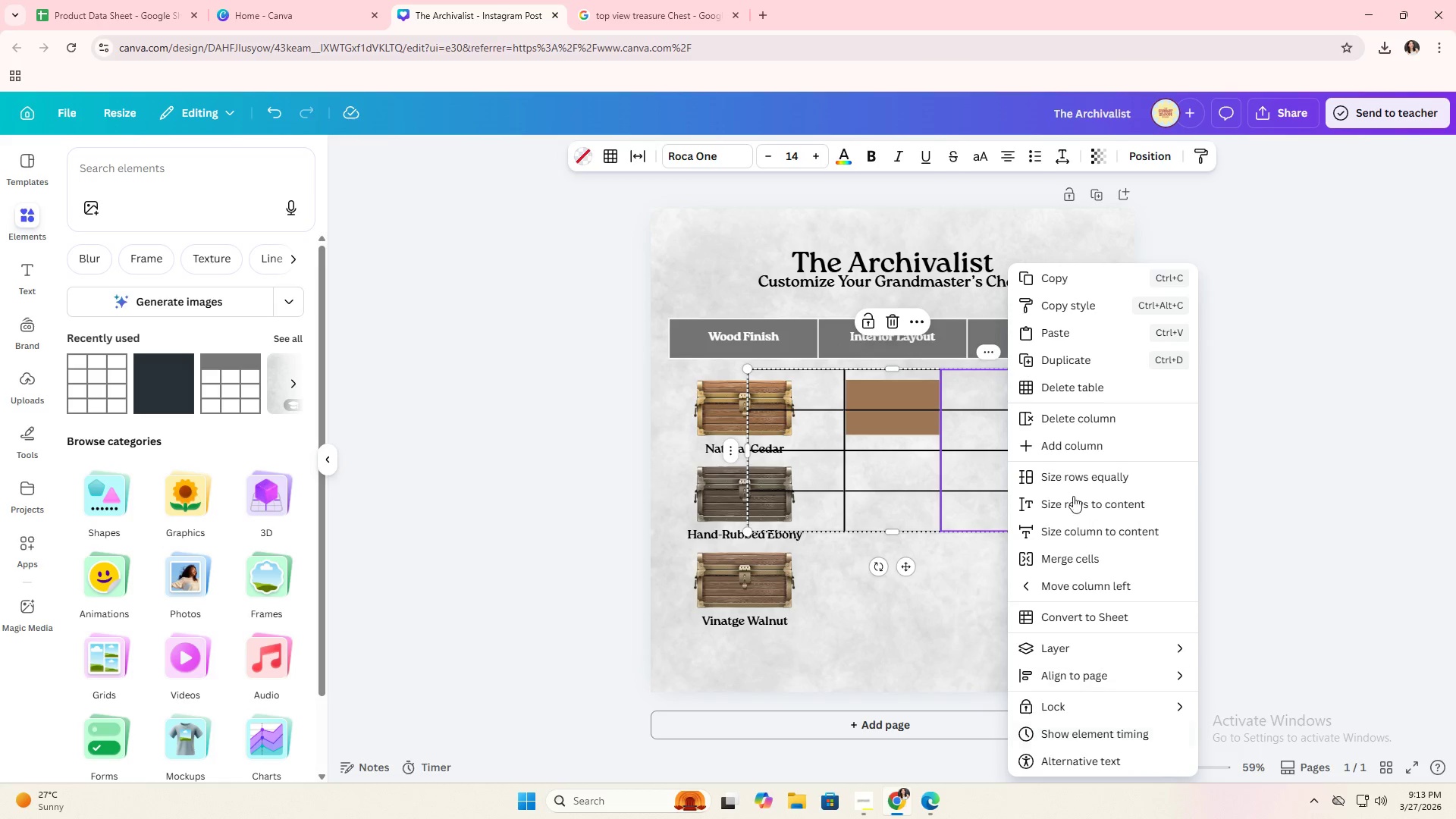 
left_click([1084, 422])
 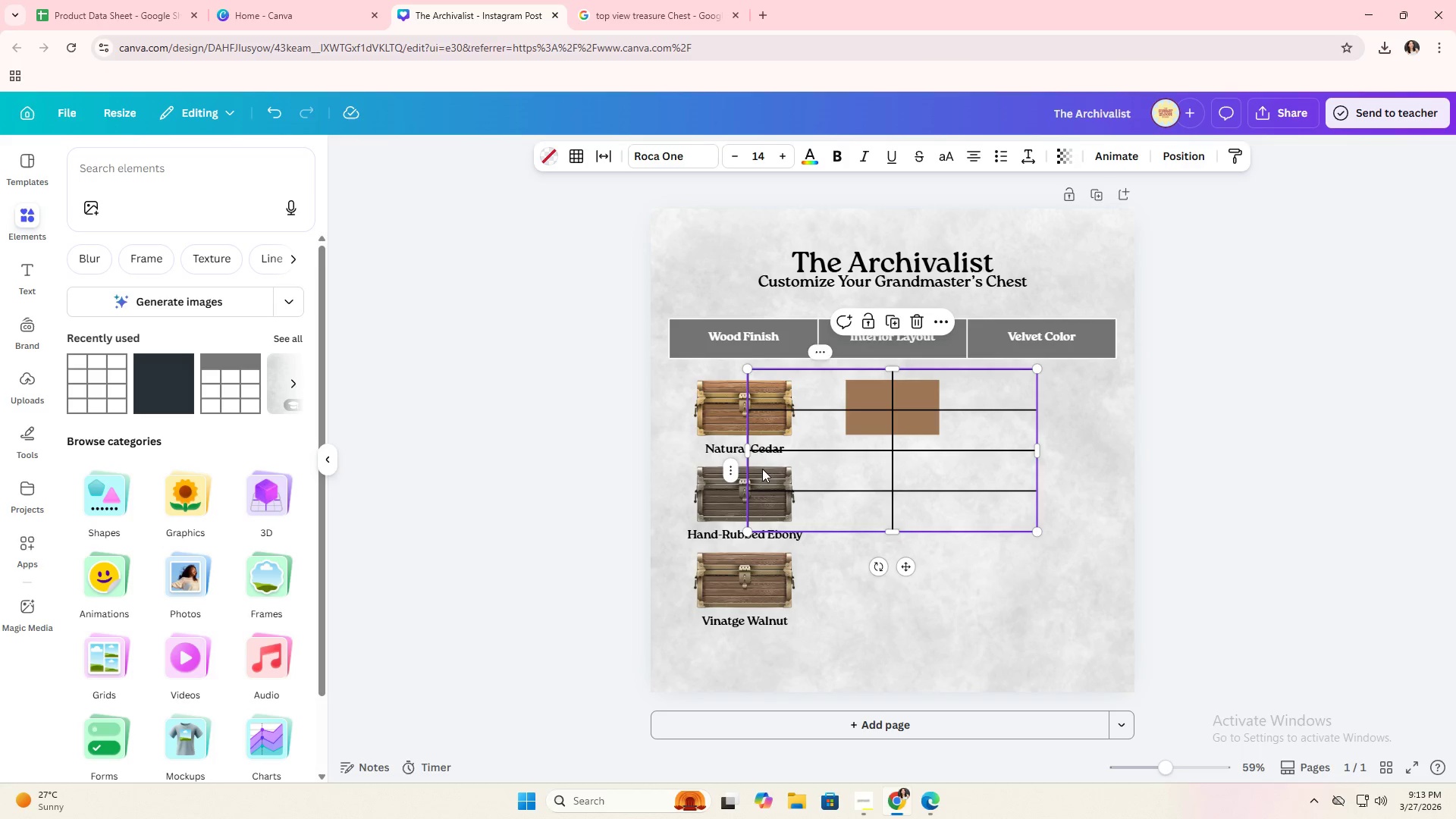 
left_click([731, 469])
 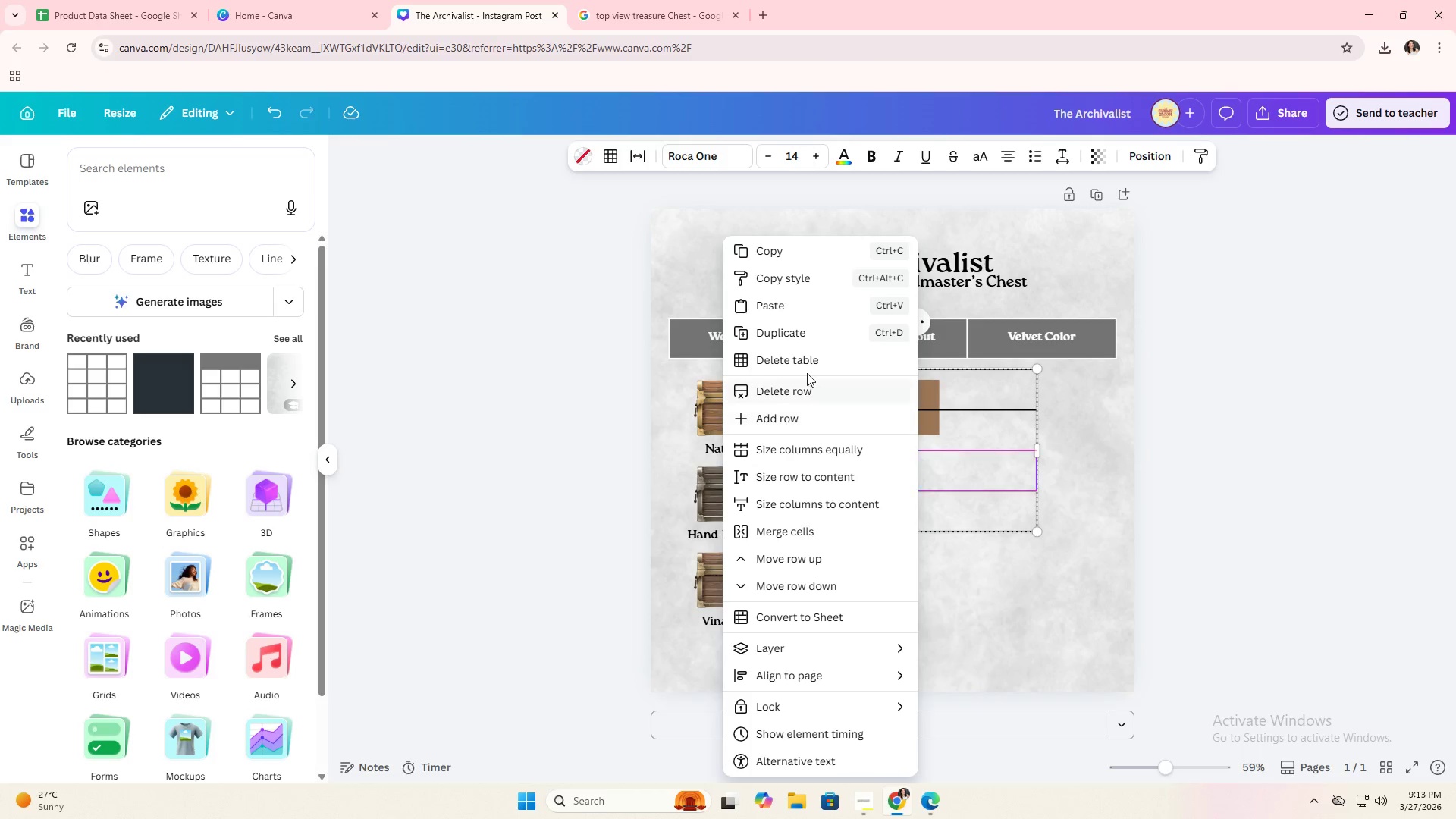 
left_click([806, 367])
 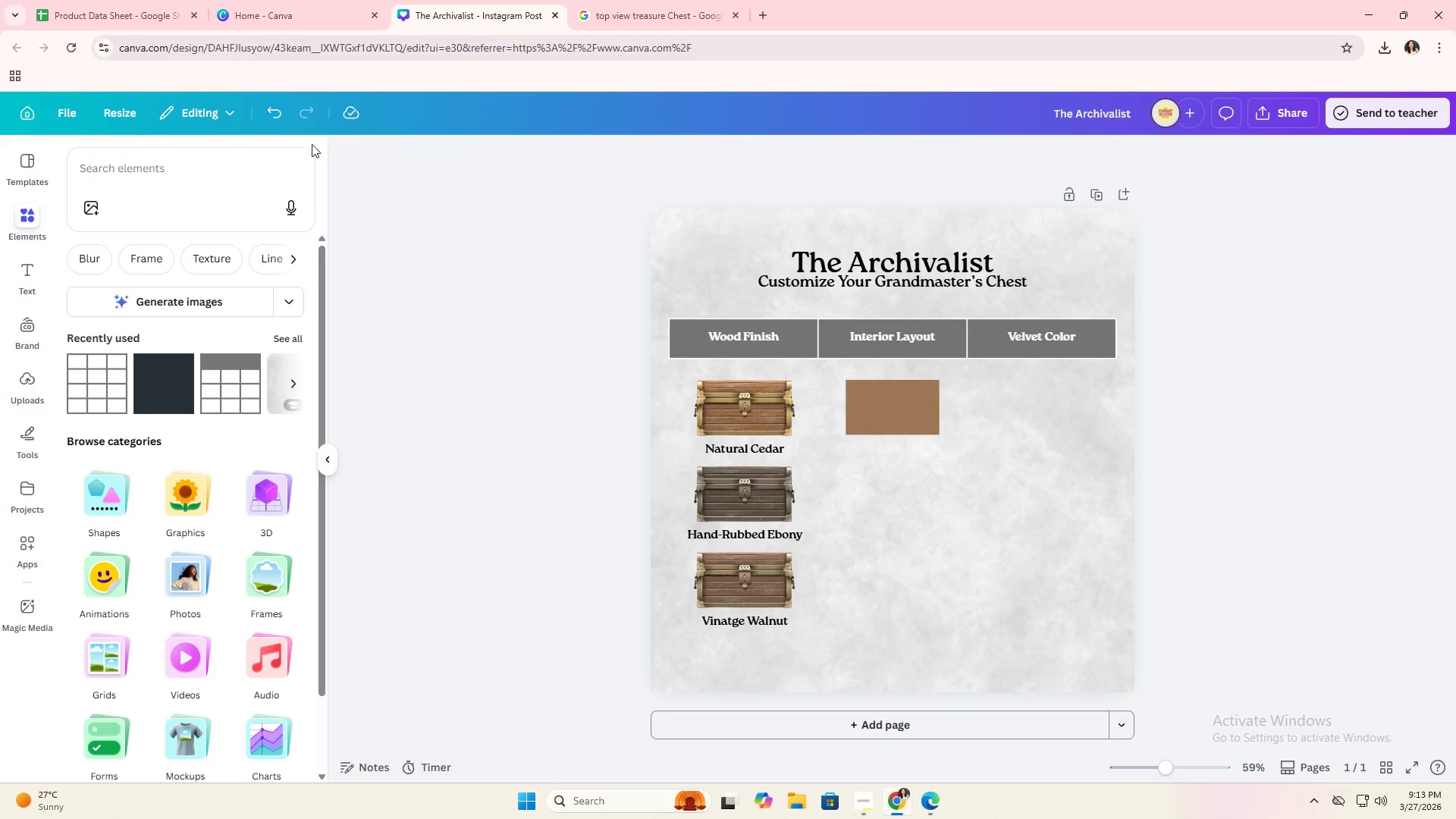 
left_click([259, 115])
 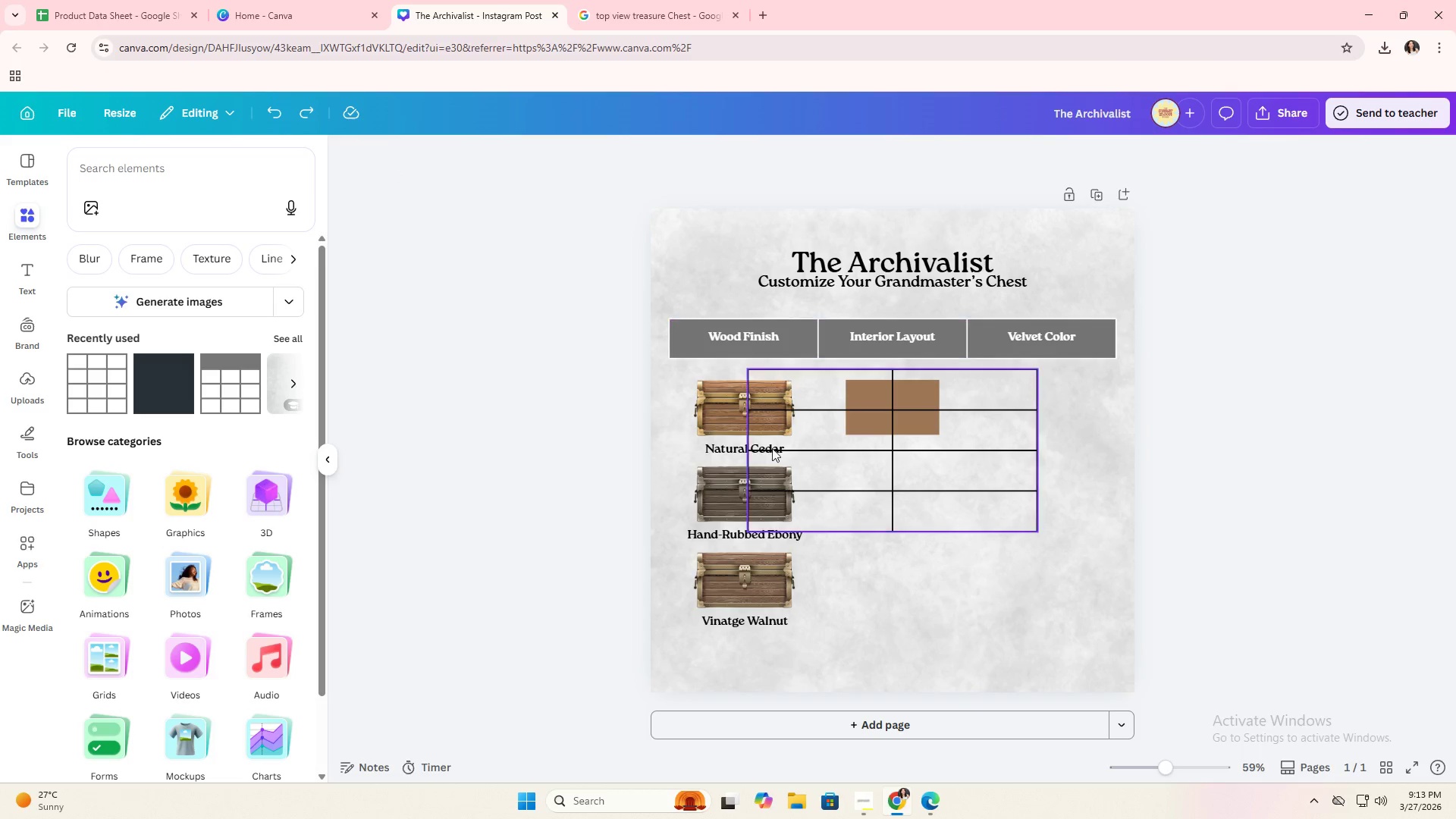 
left_click([781, 440])
 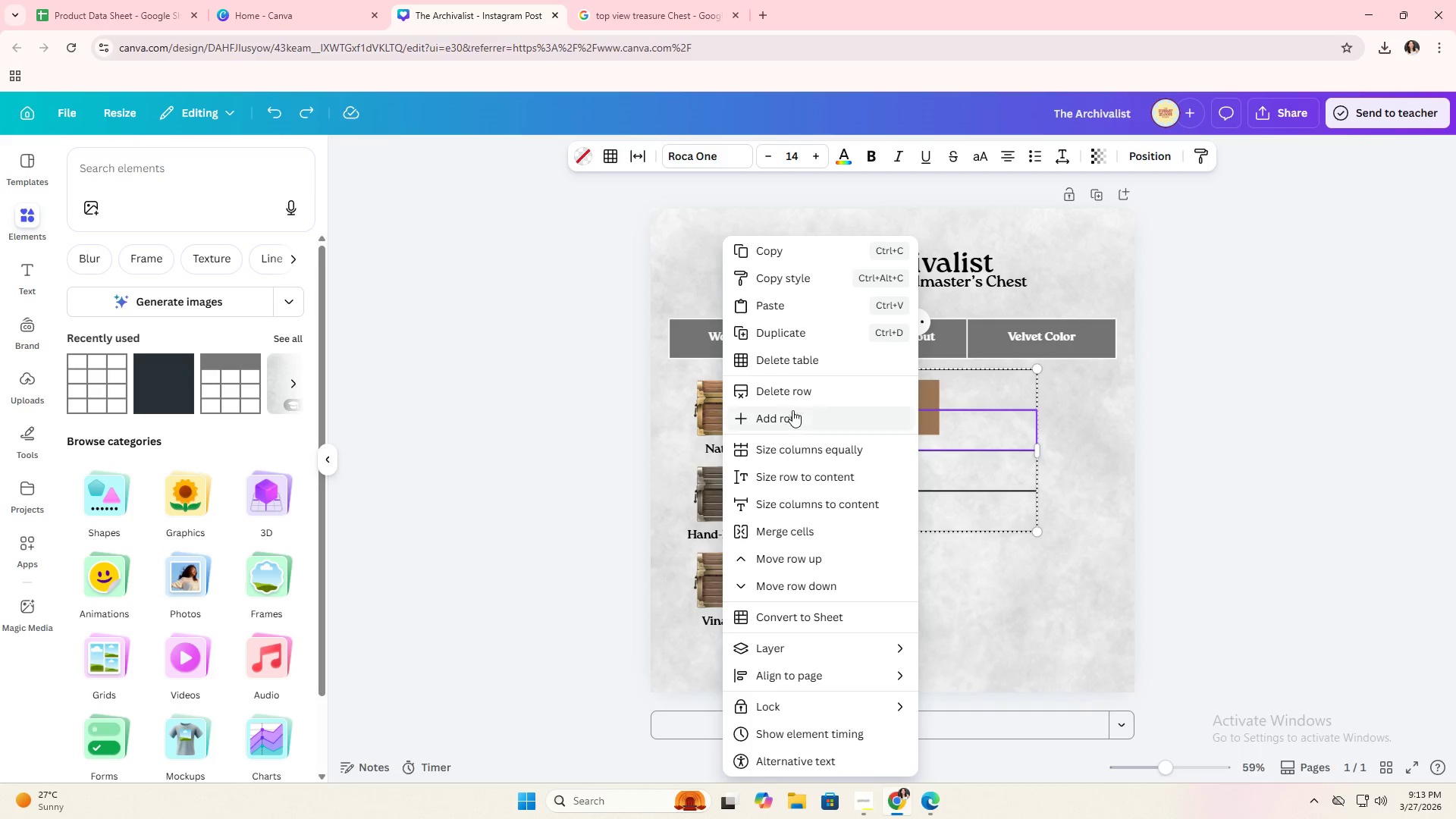 
left_click([797, 400])
 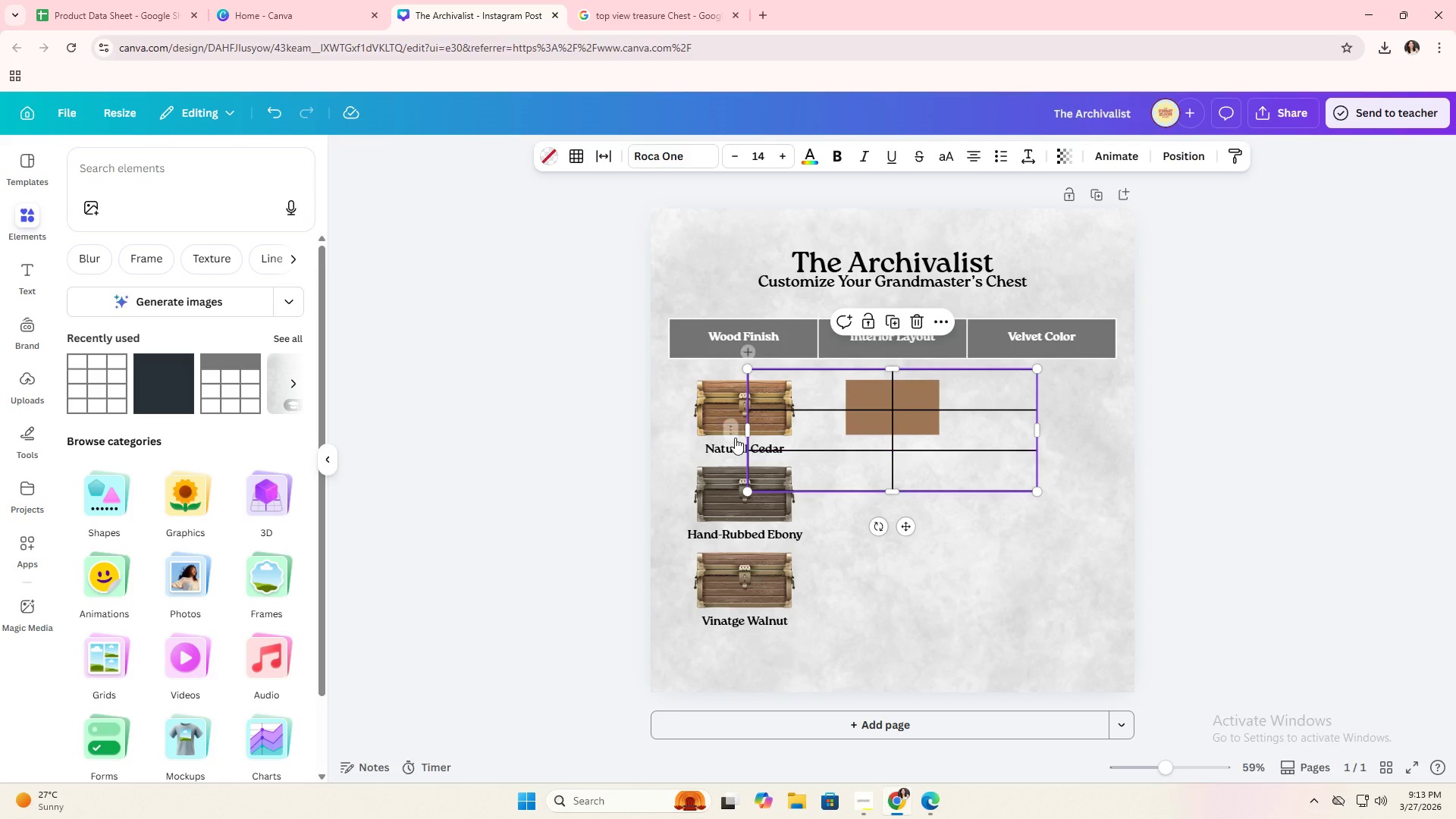 
left_click([734, 437])
 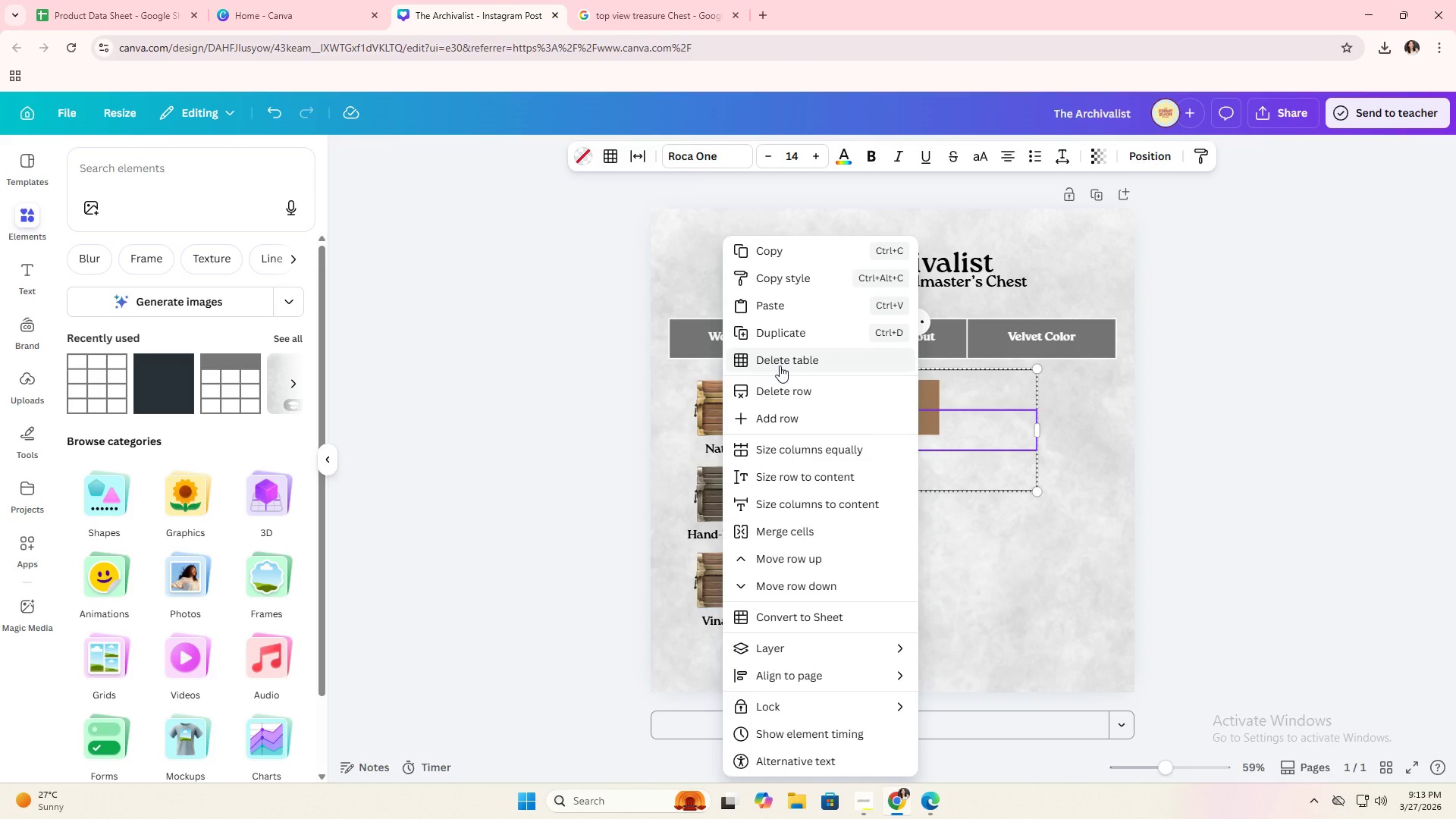 
left_click([780, 366])
 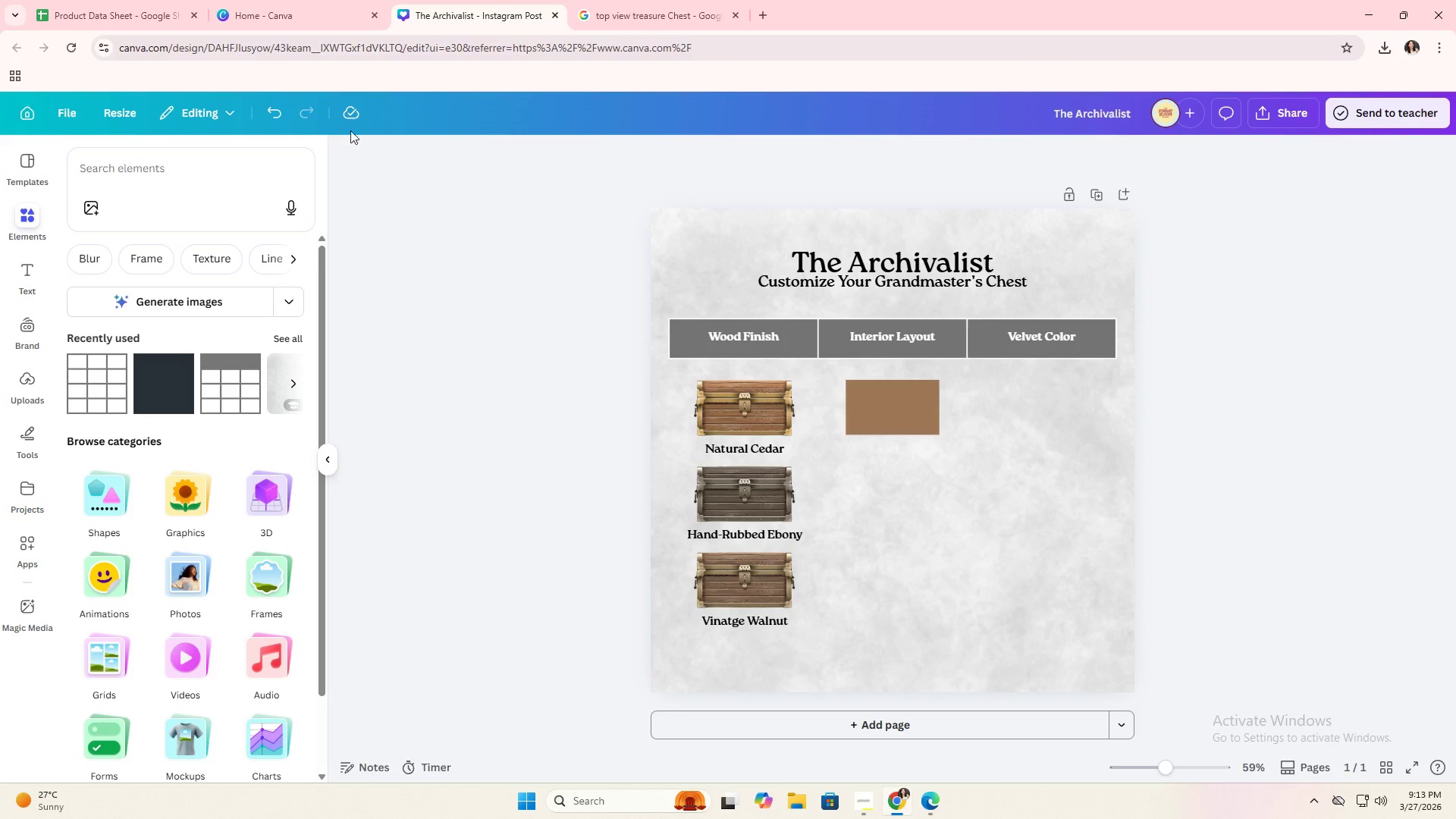 
left_click([280, 112])
 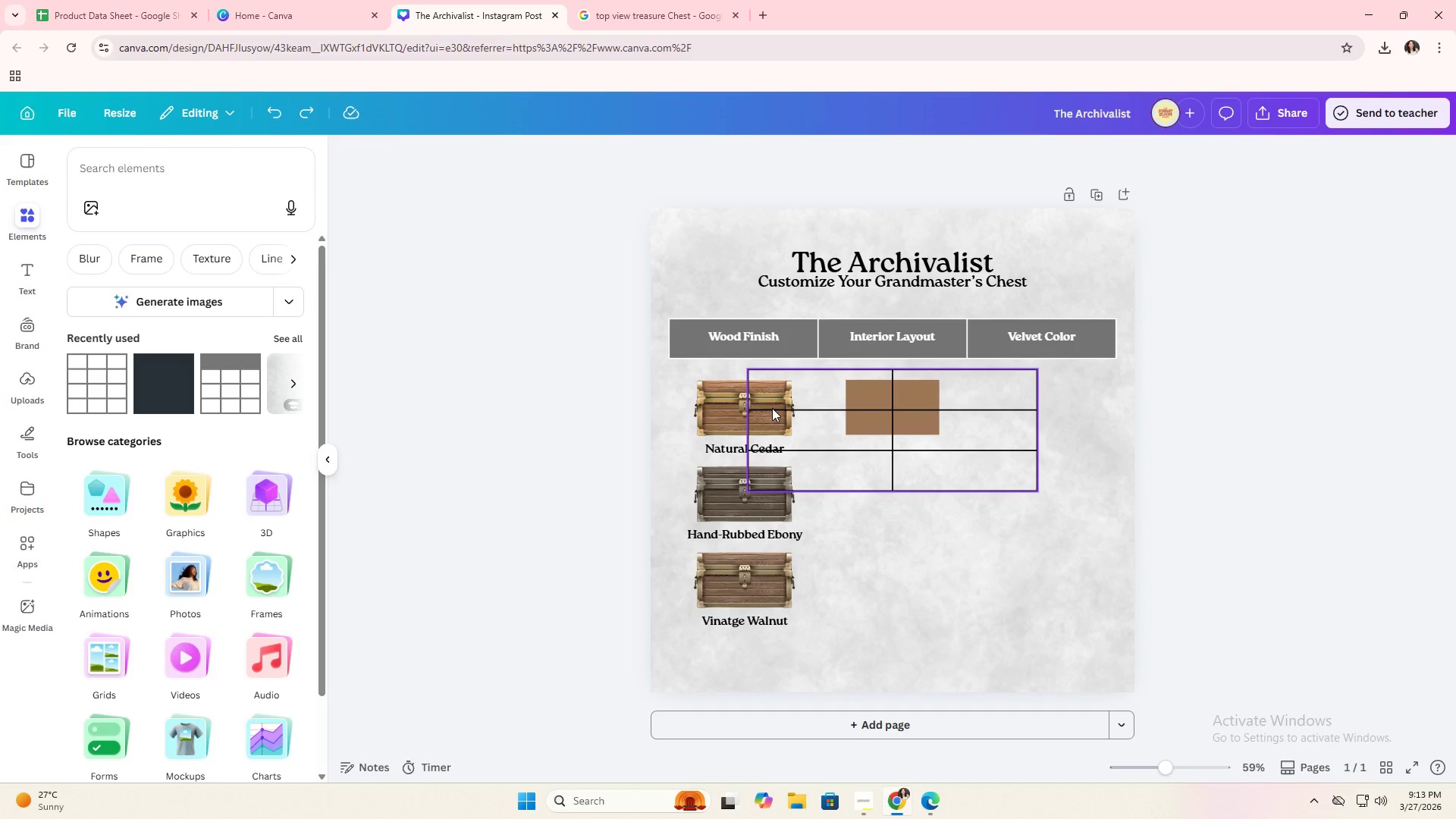 
left_click([772, 408])
 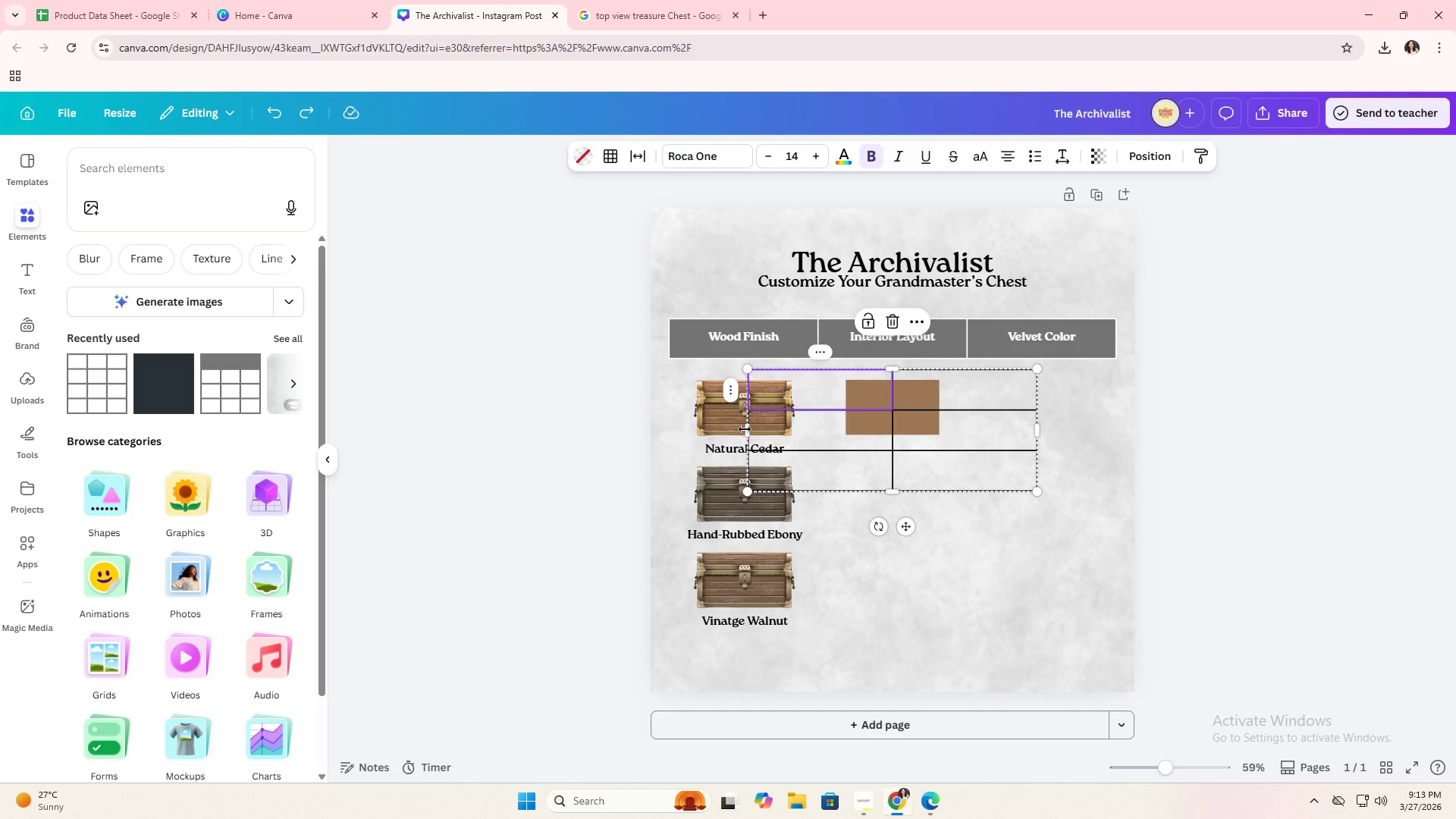 
left_click([763, 428])
 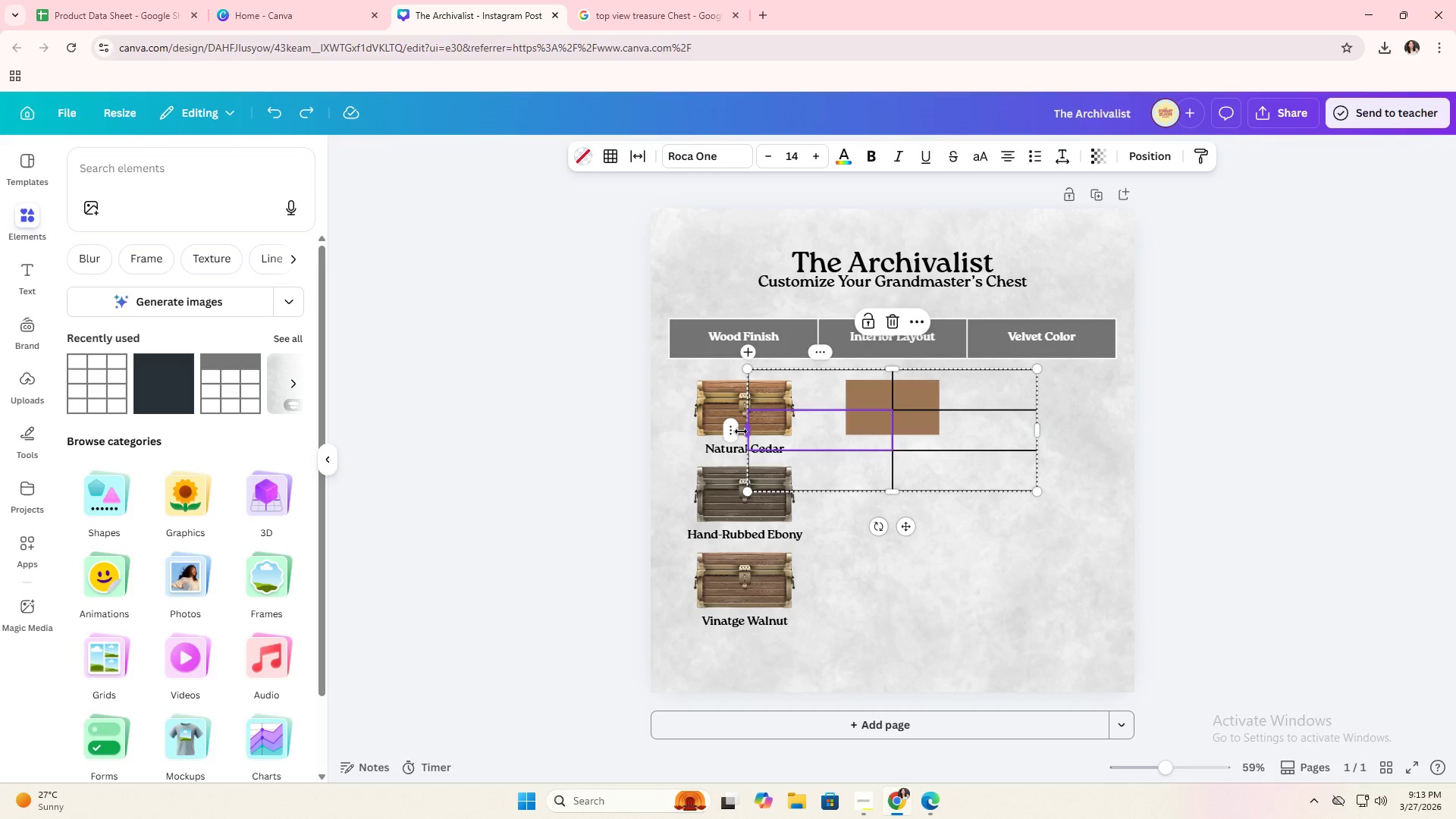 
left_click([735, 431])
 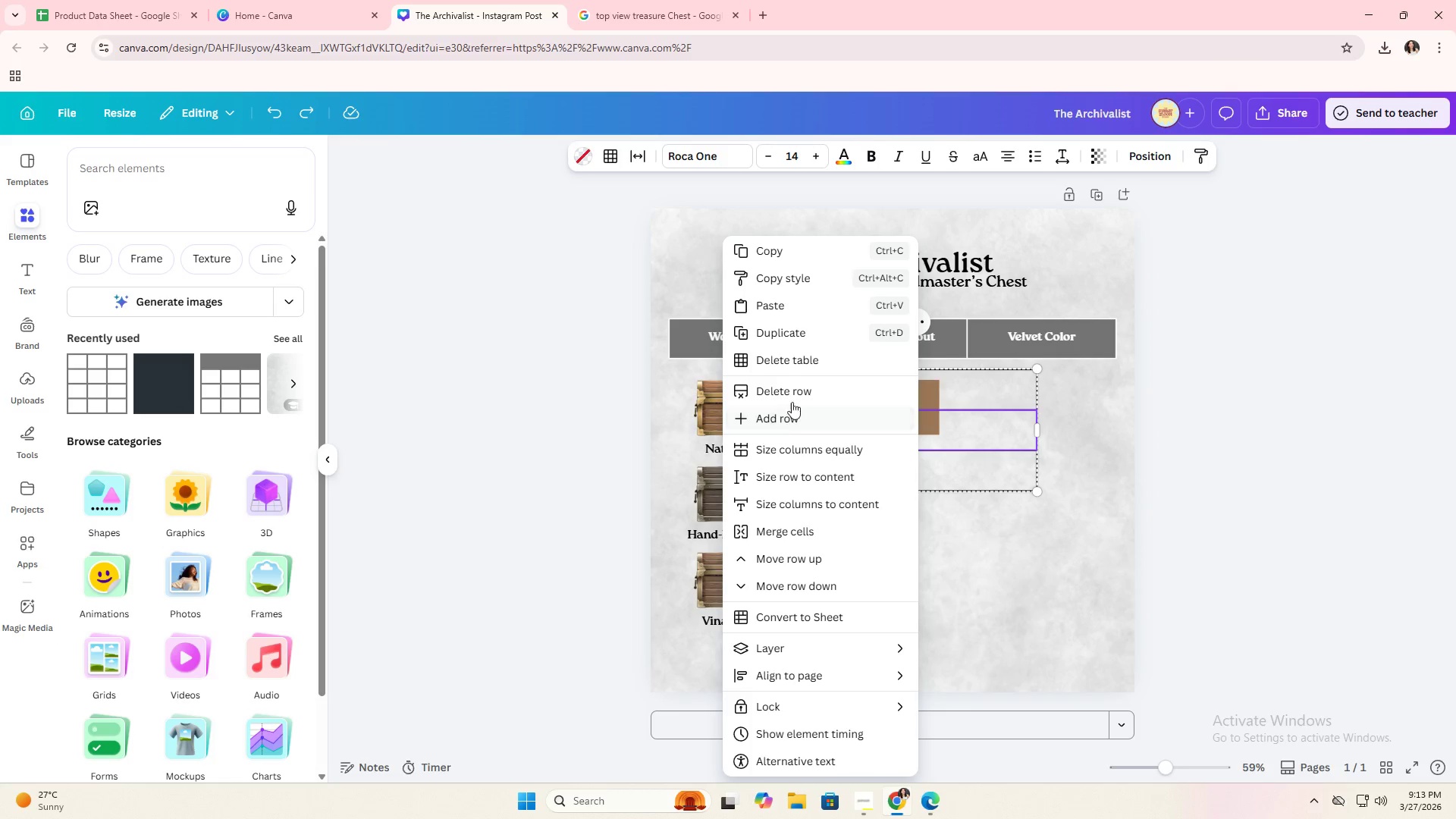 
left_click([792, 401])
 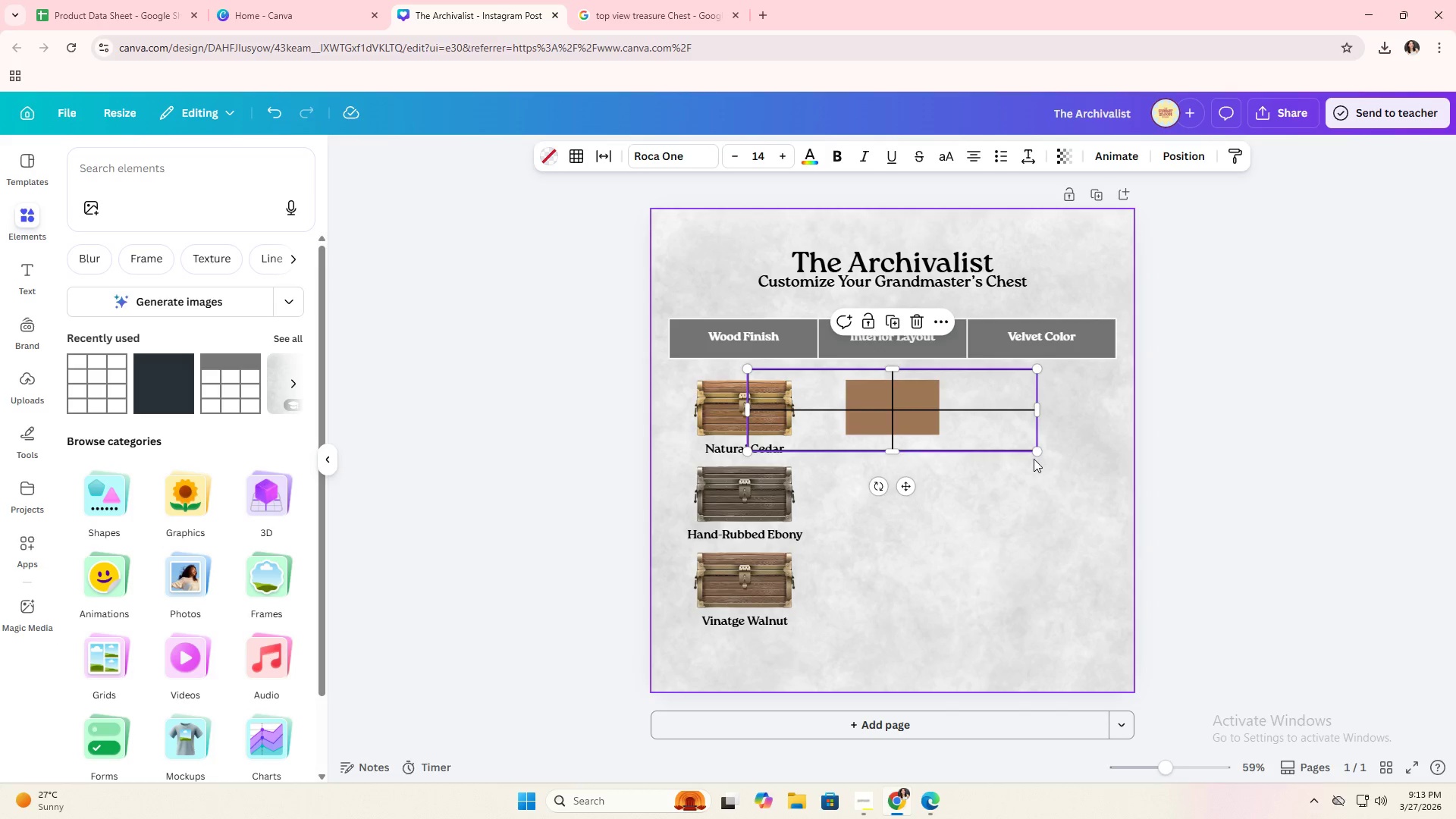 
left_click_drag(start_coordinate=[1034, 456], to_coordinate=[939, 432])
 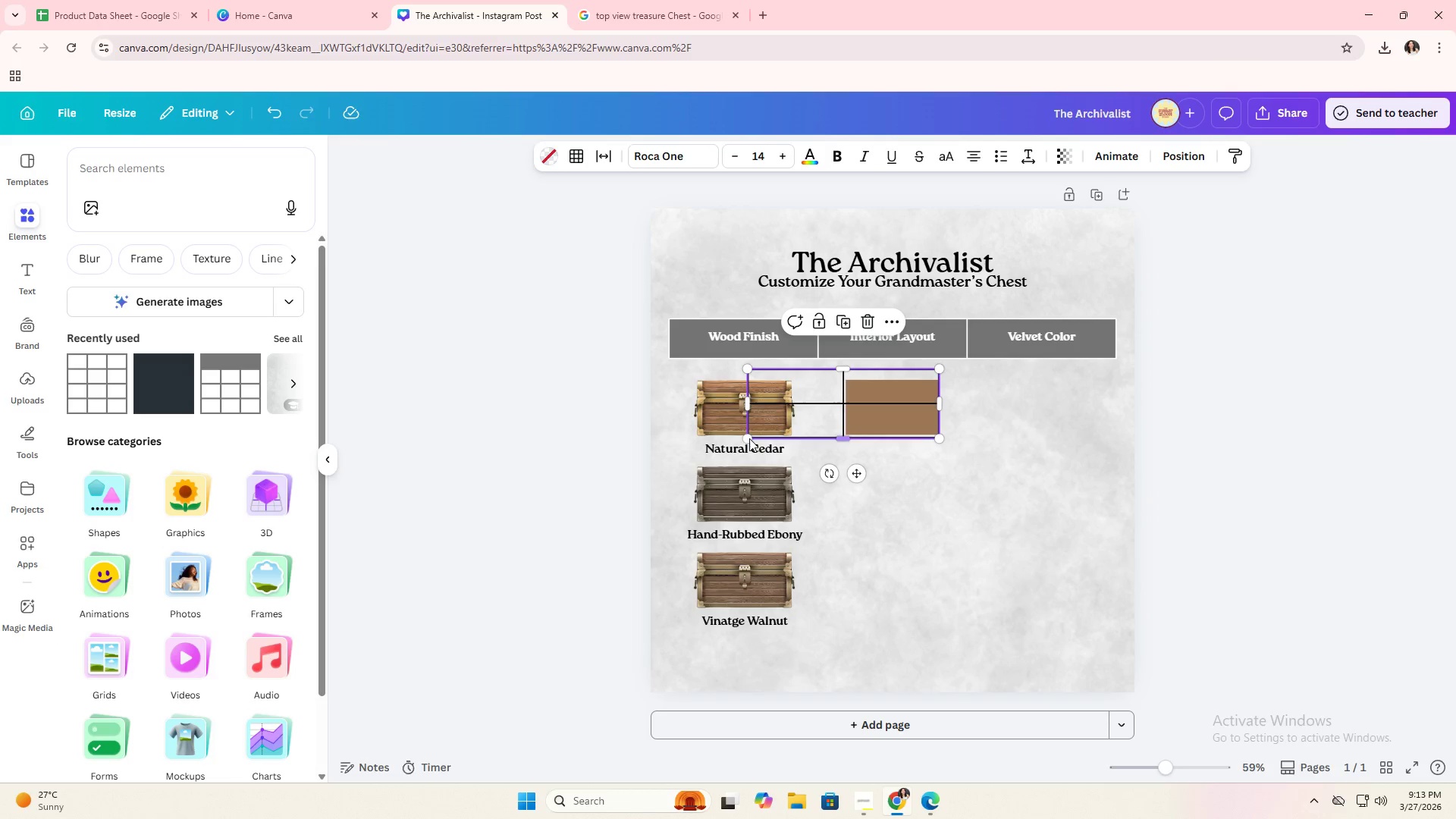 
left_click_drag(start_coordinate=[747, 438], to_coordinate=[843, 427])
 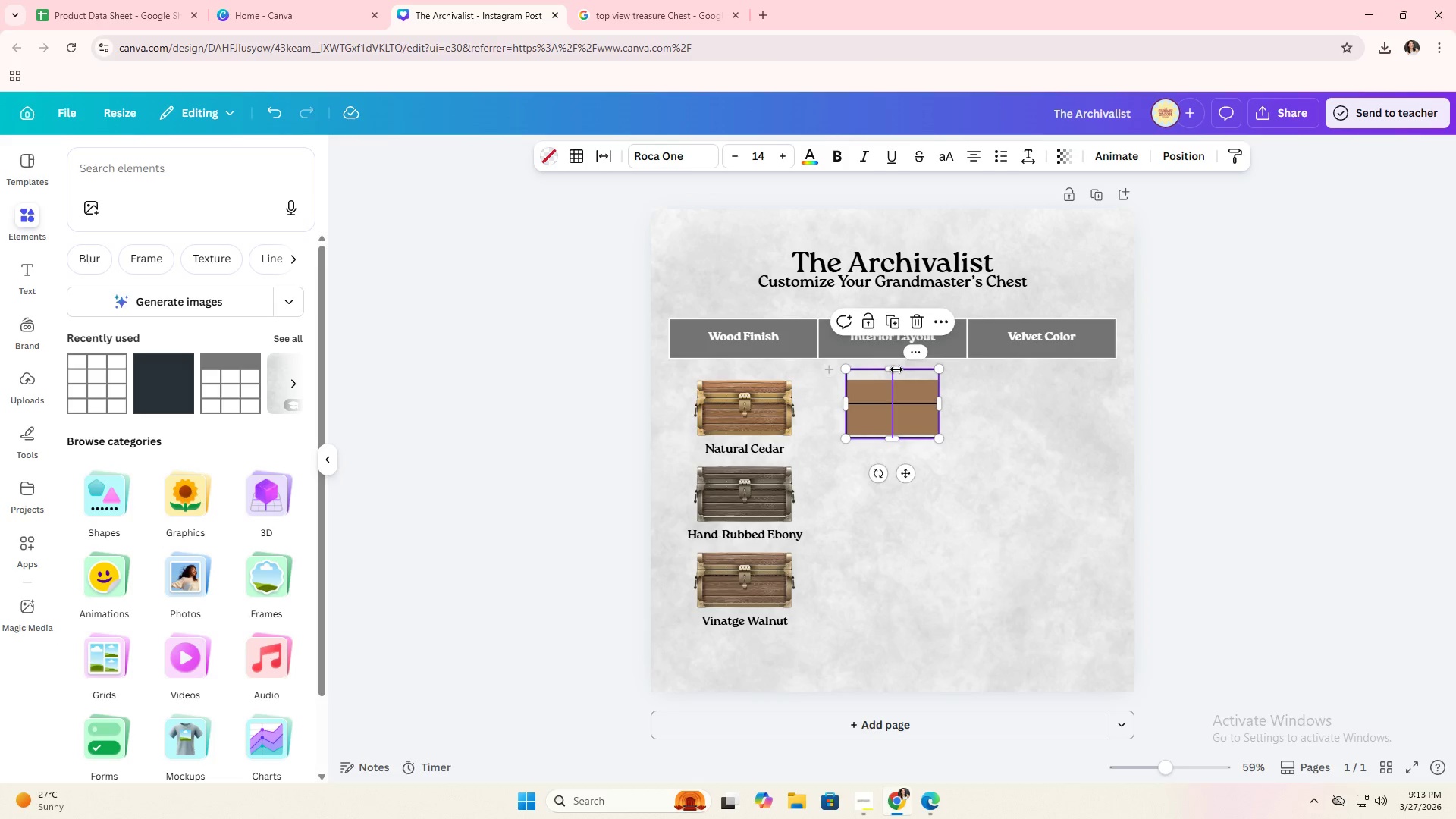 
left_click_drag(start_coordinate=[895, 367], to_coordinate=[895, 378])
 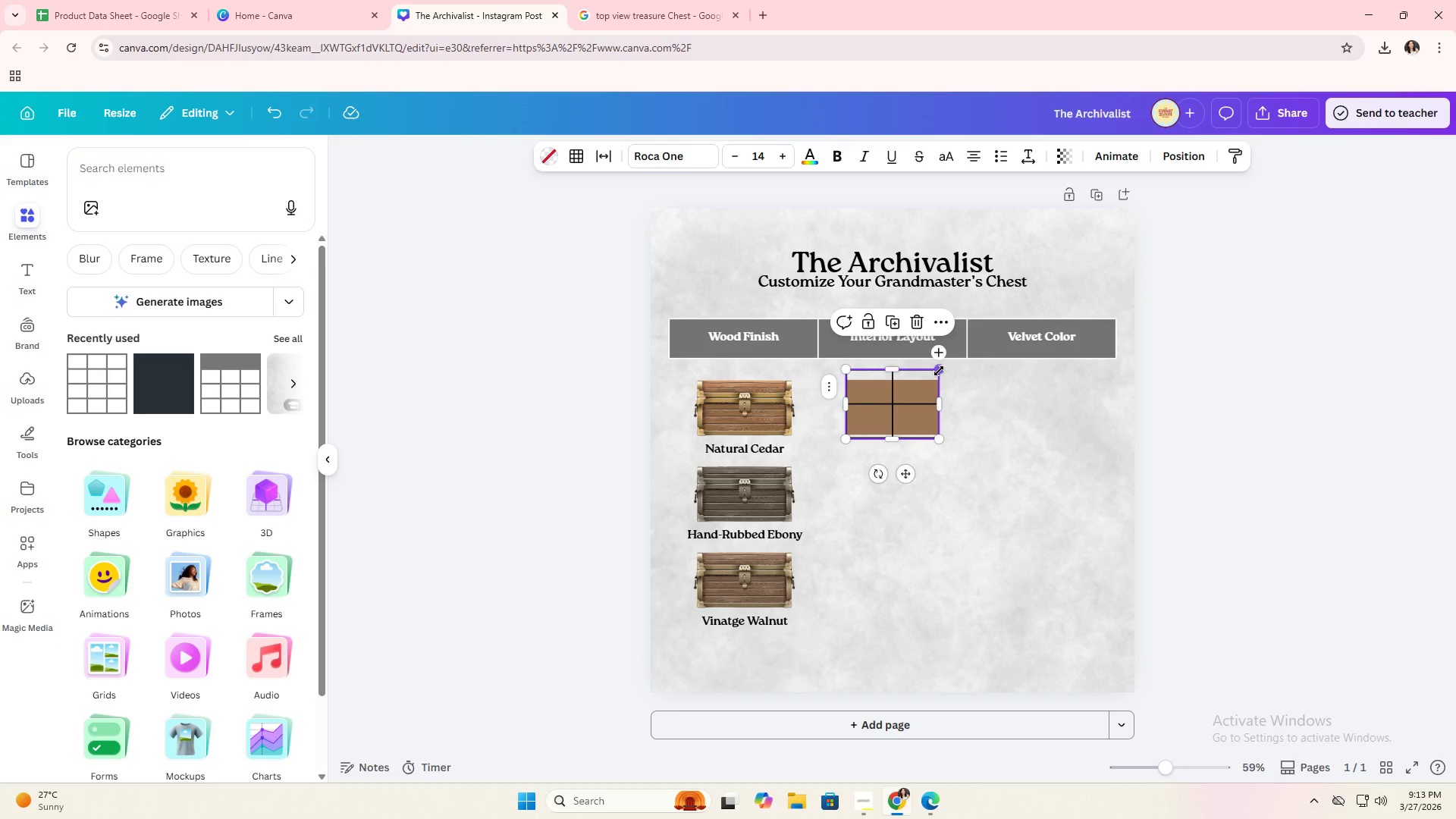 
left_click_drag(start_coordinate=[939, 371], to_coordinate=[937, 392])
 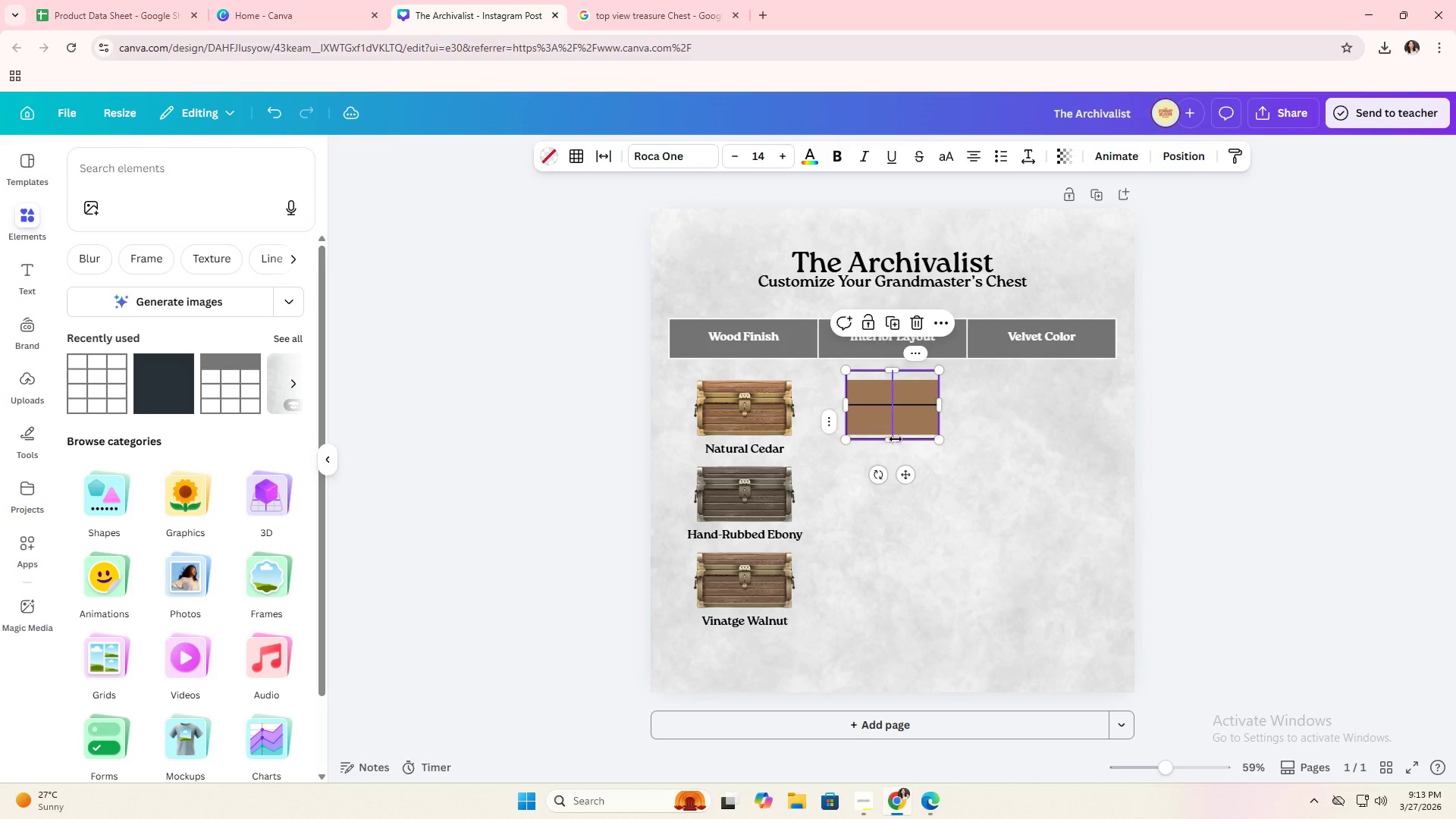 
left_click_drag(start_coordinate=[895, 439], to_coordinate=[896, 425])
 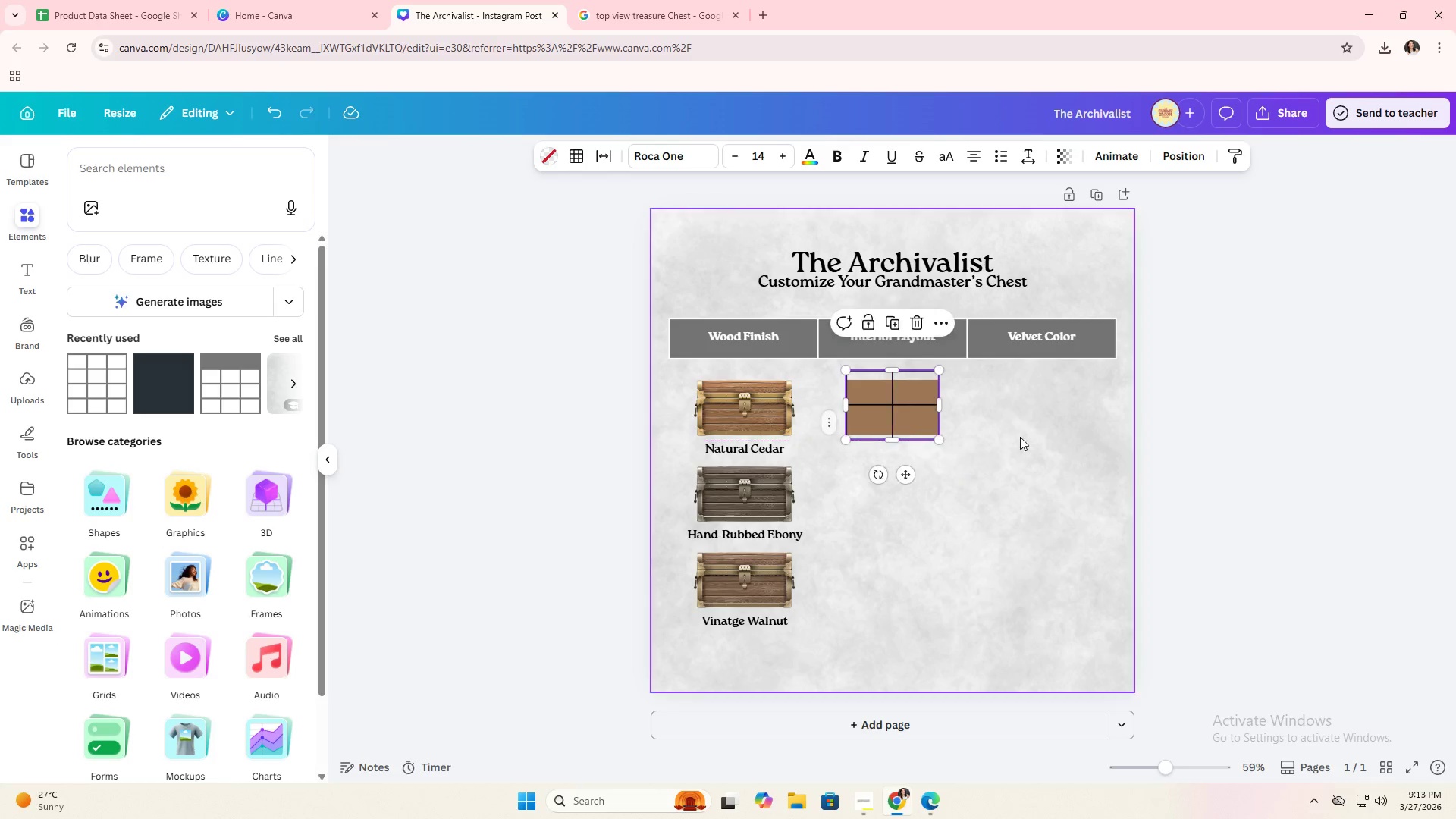 
left_click([1021, 437])
 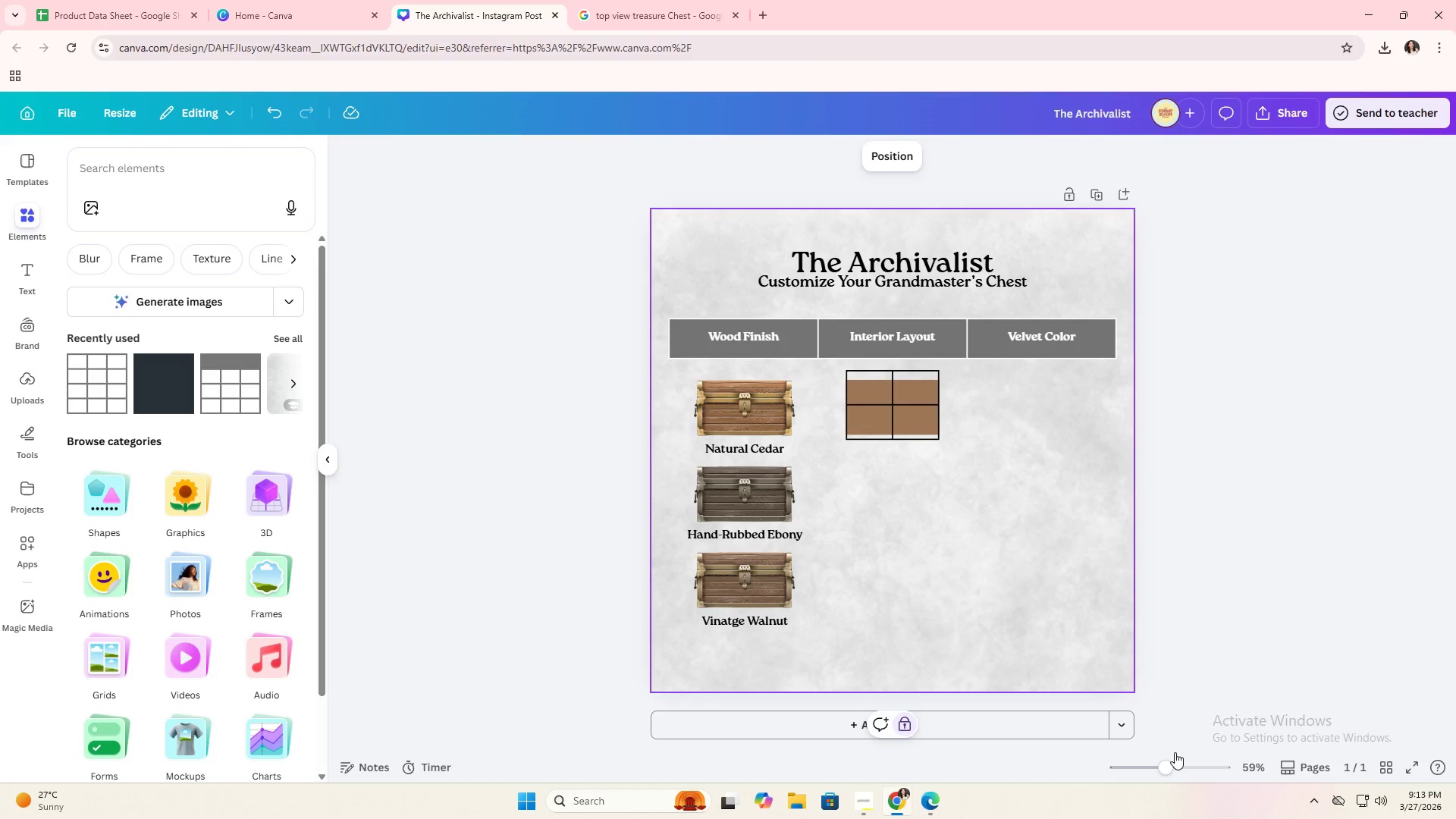 
left_click_drag(start_coordinate=[1168, 767], to_coordinate=[1177, 745])
 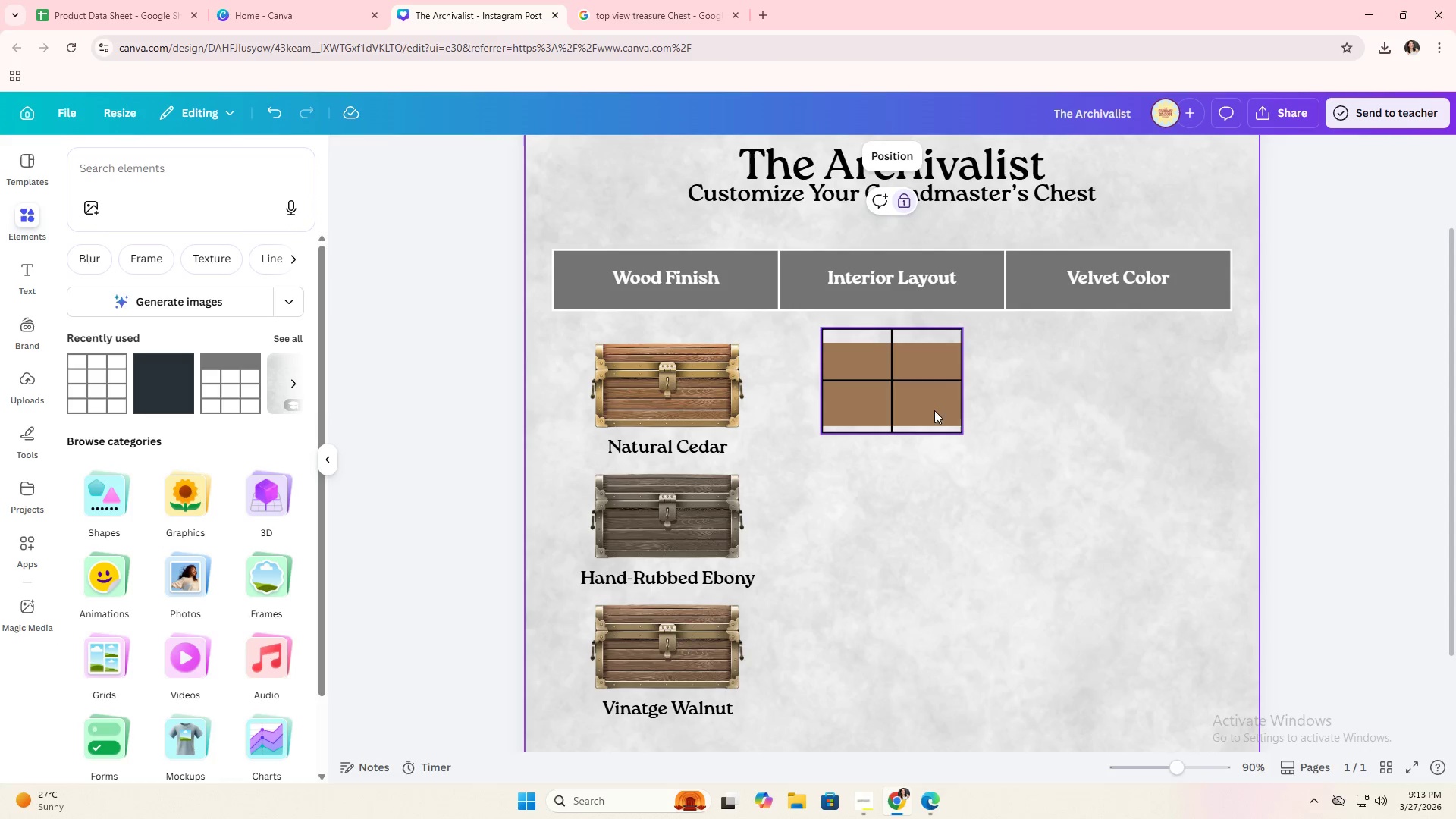 
left_click([926, 404])
 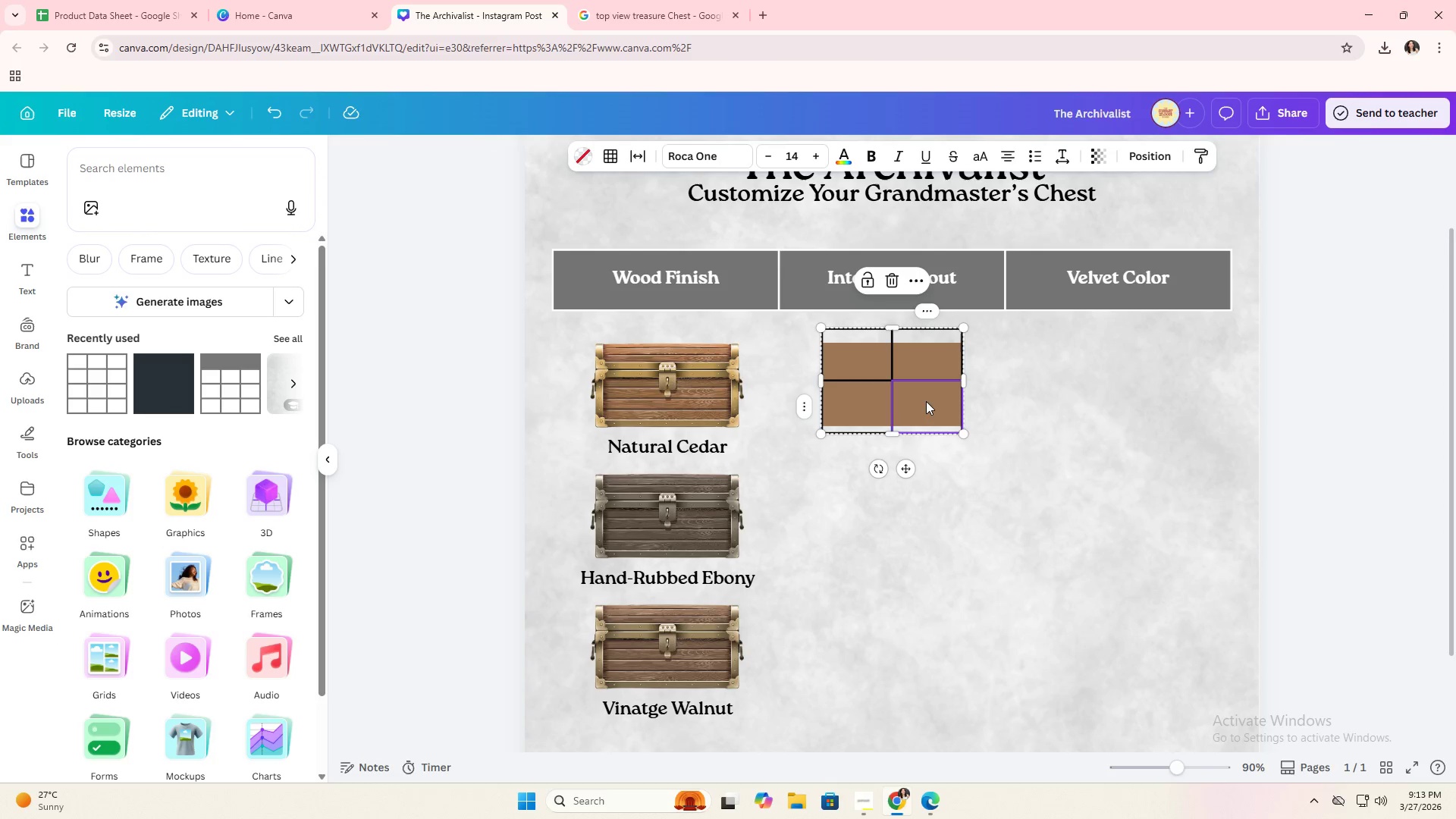 
left_click_drag(start_coordinate=[926, 397], to_coordinate=[924, 482])
 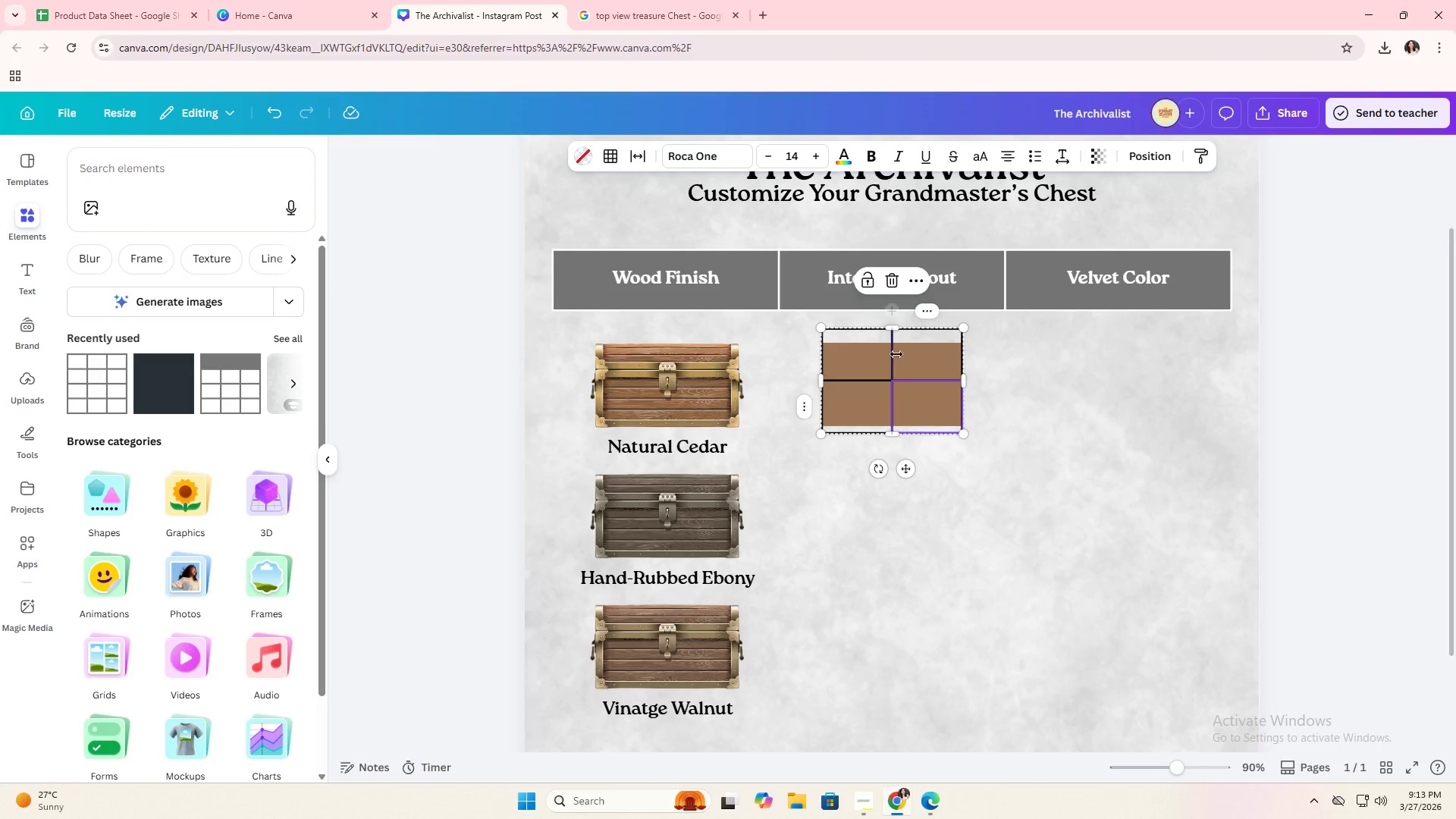 
left_click([896, 343])
 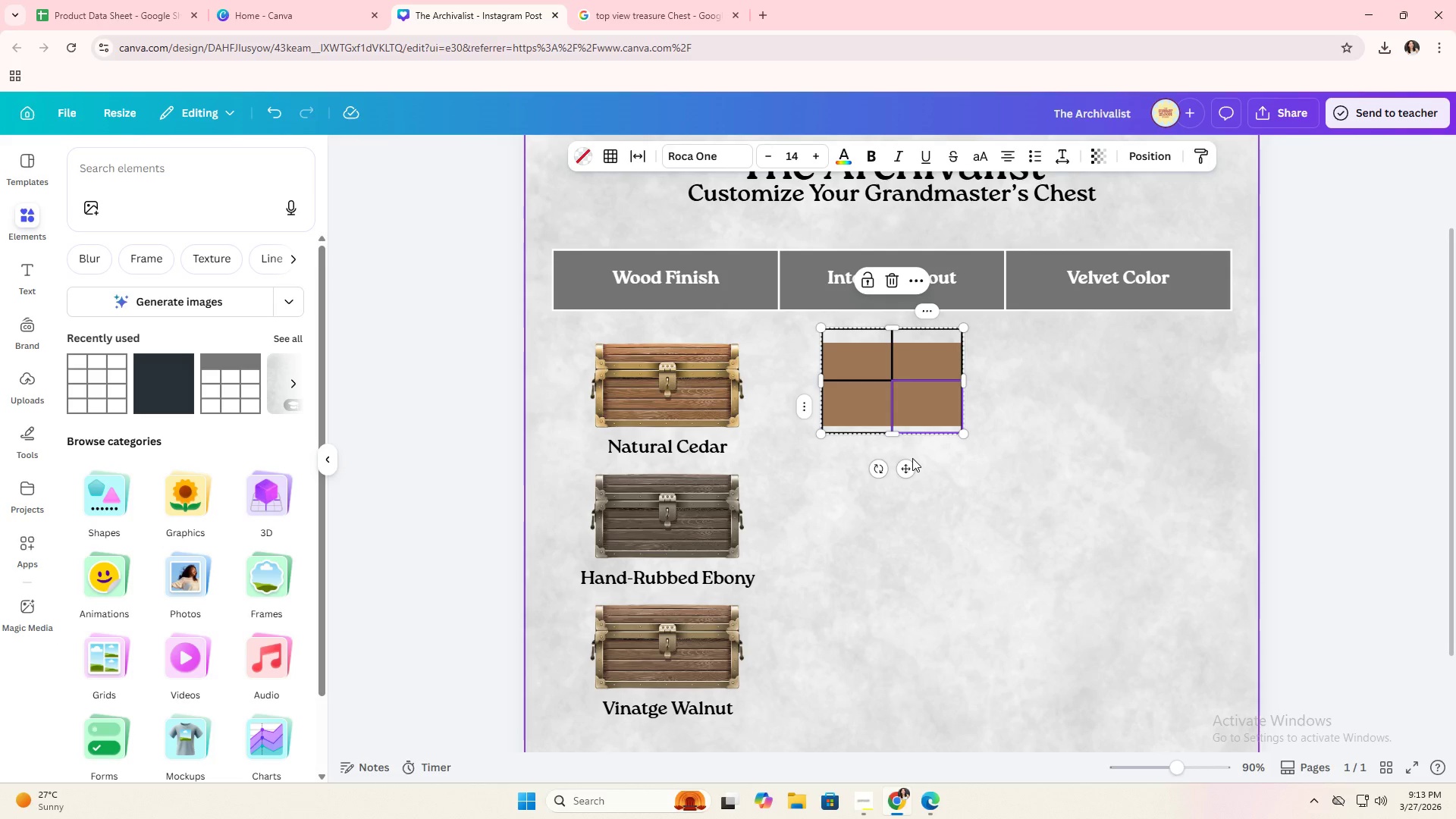 
left_click_drag(start_coordinate=[912, 468], to_coordinate=[912, 516])
 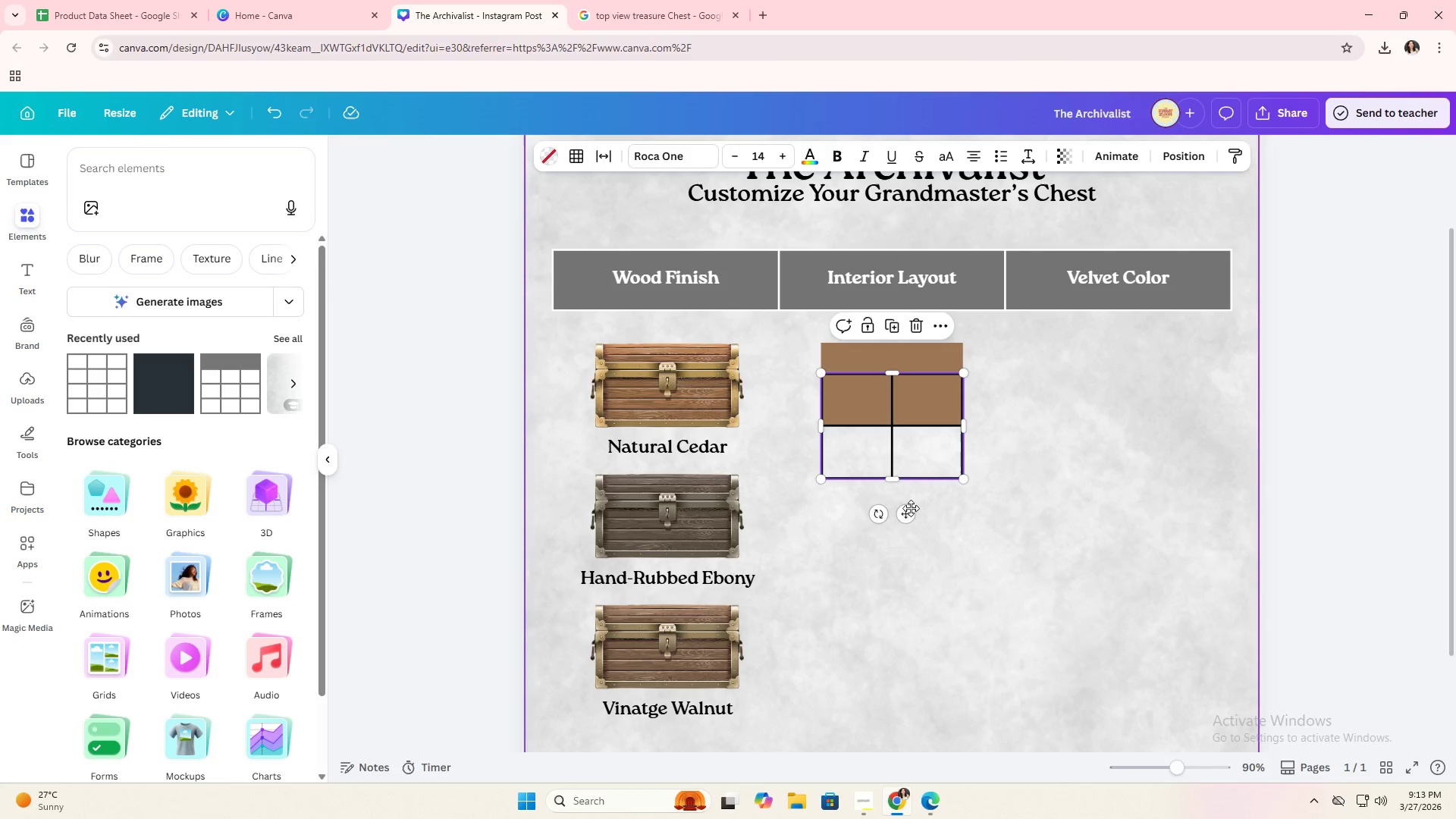 
left_click_drag(start_coordinate=[907, 514], to_coordinate=[903, 566])
 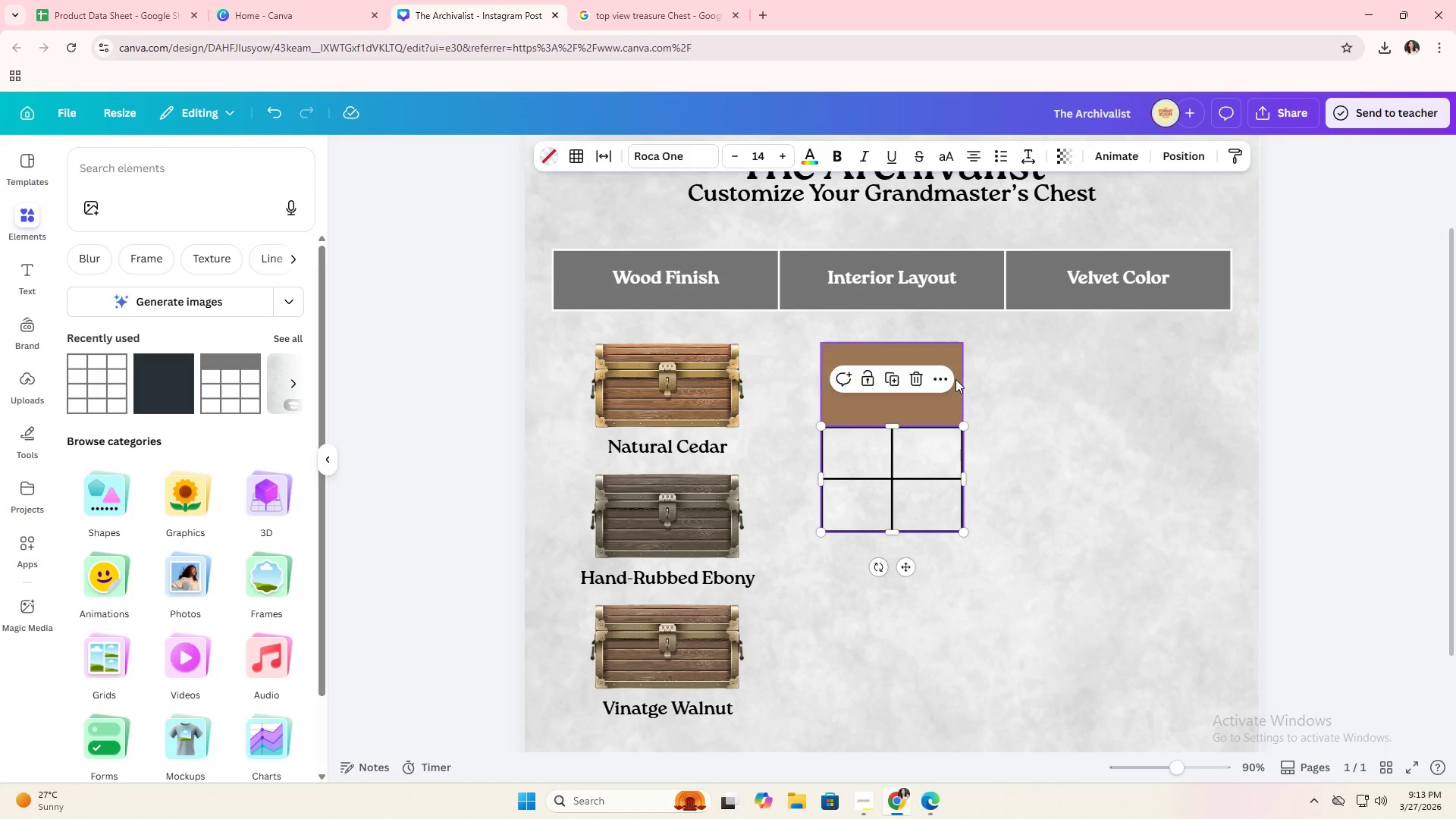 
left_click([956, 371])
 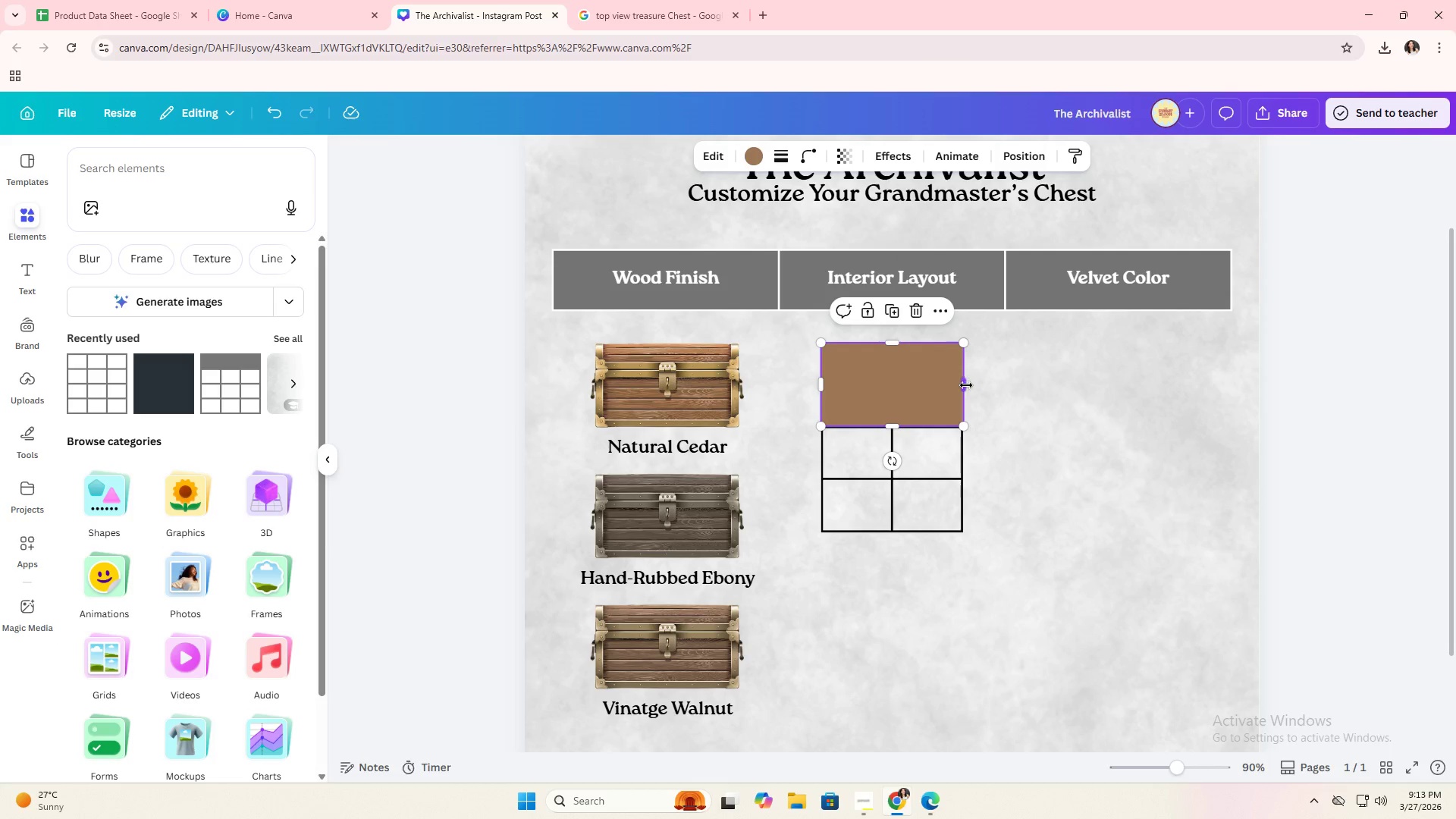 
left_click_drag(start_coordinate=[966, 386], to_coordinate=[971, 384])
 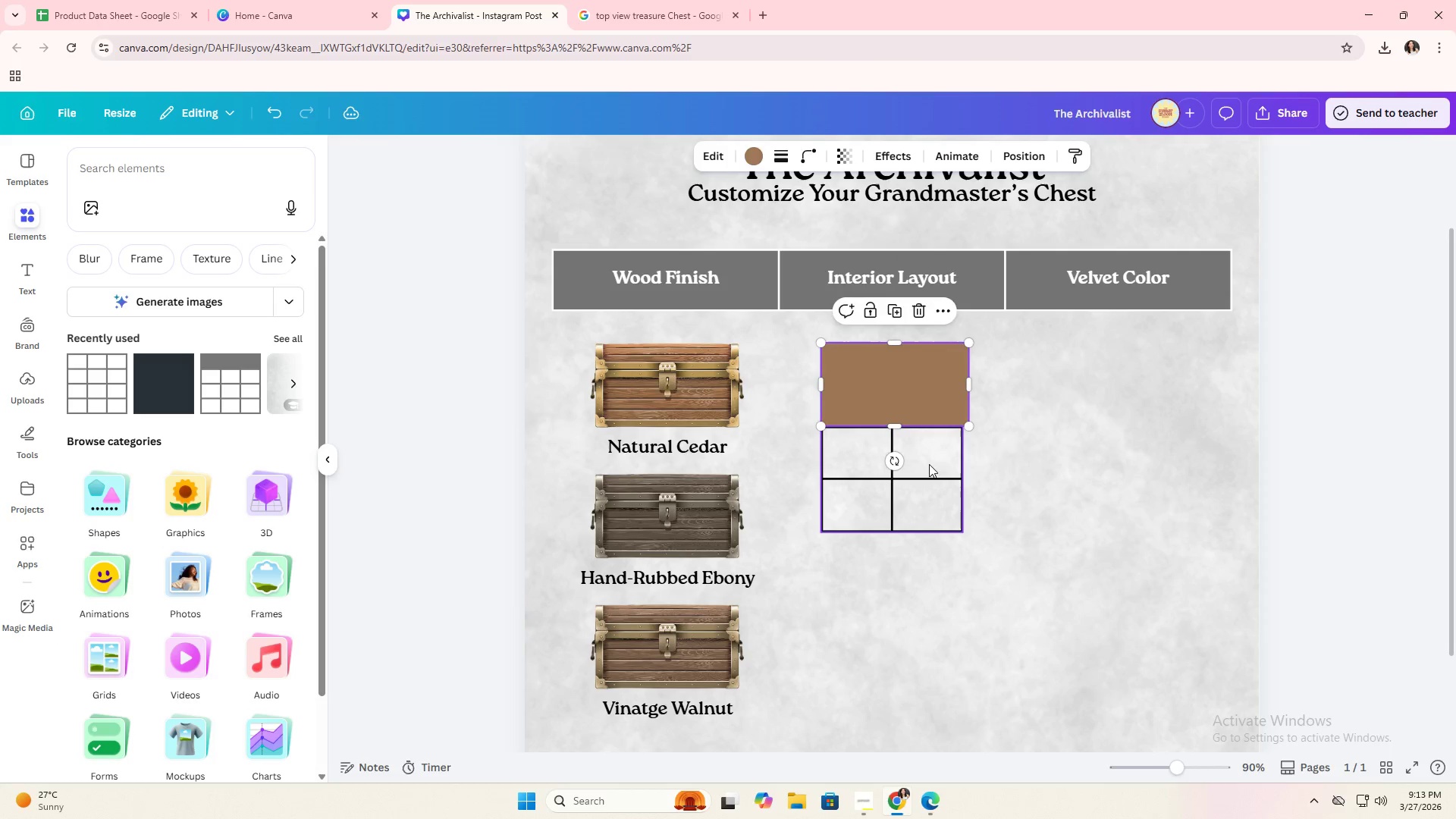 
left_click([927, 469])
 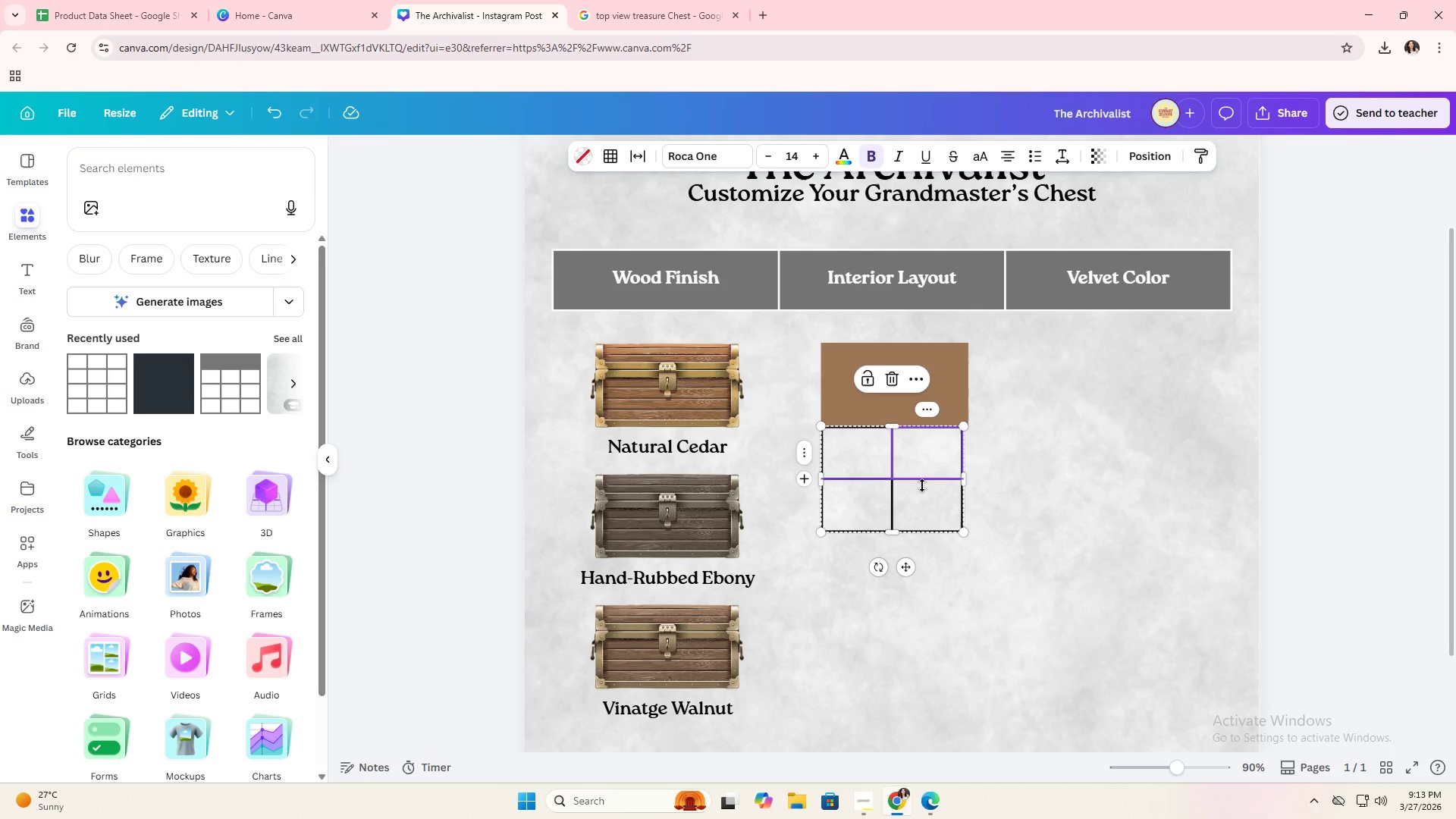 
left_click_drag(start_coordinate=[922, 503], to_coordinate=[921, 420])
 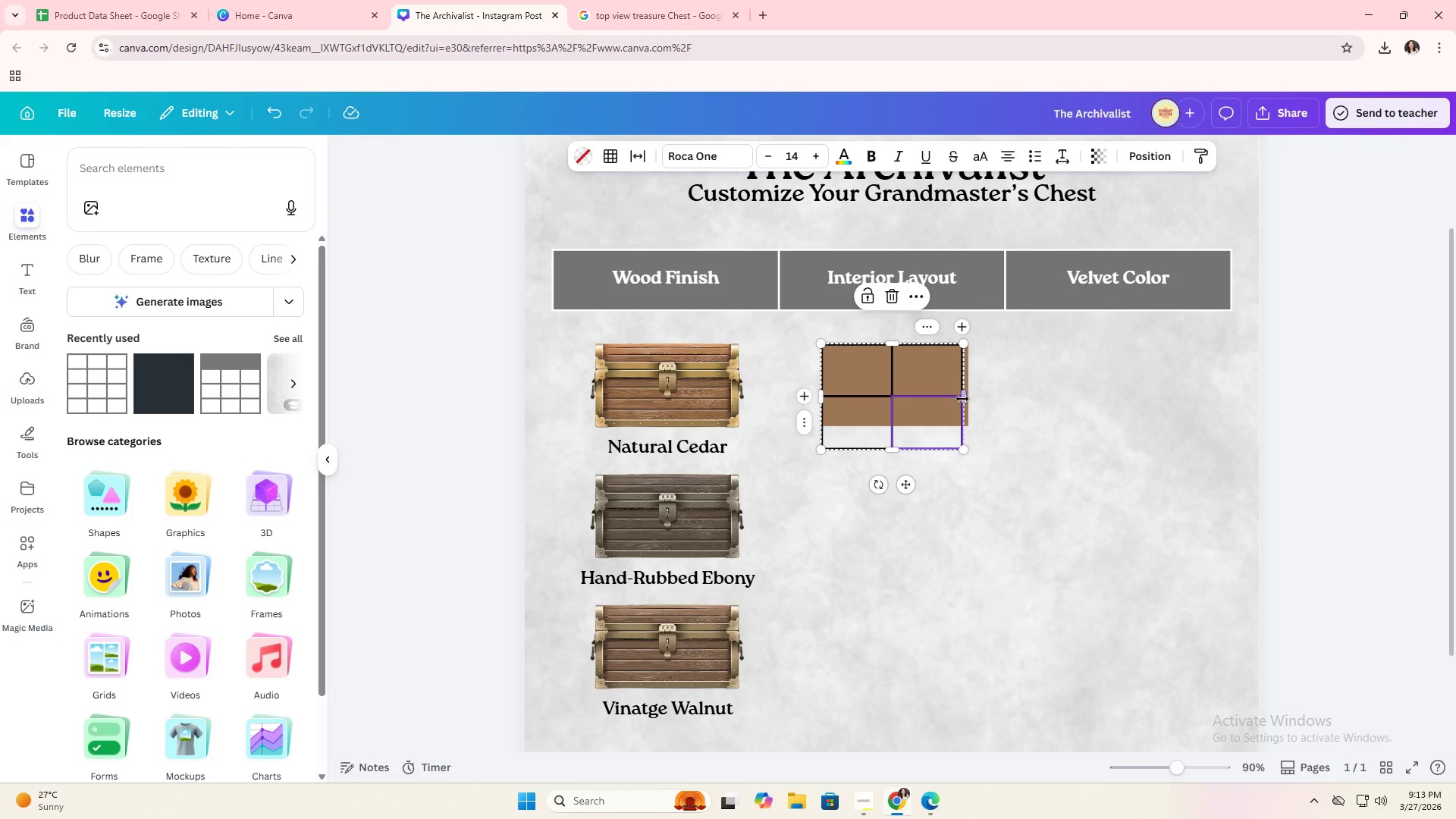 
left_click_drag(start_coordinate=[962, 399], to_coordinate=[967, 397])
 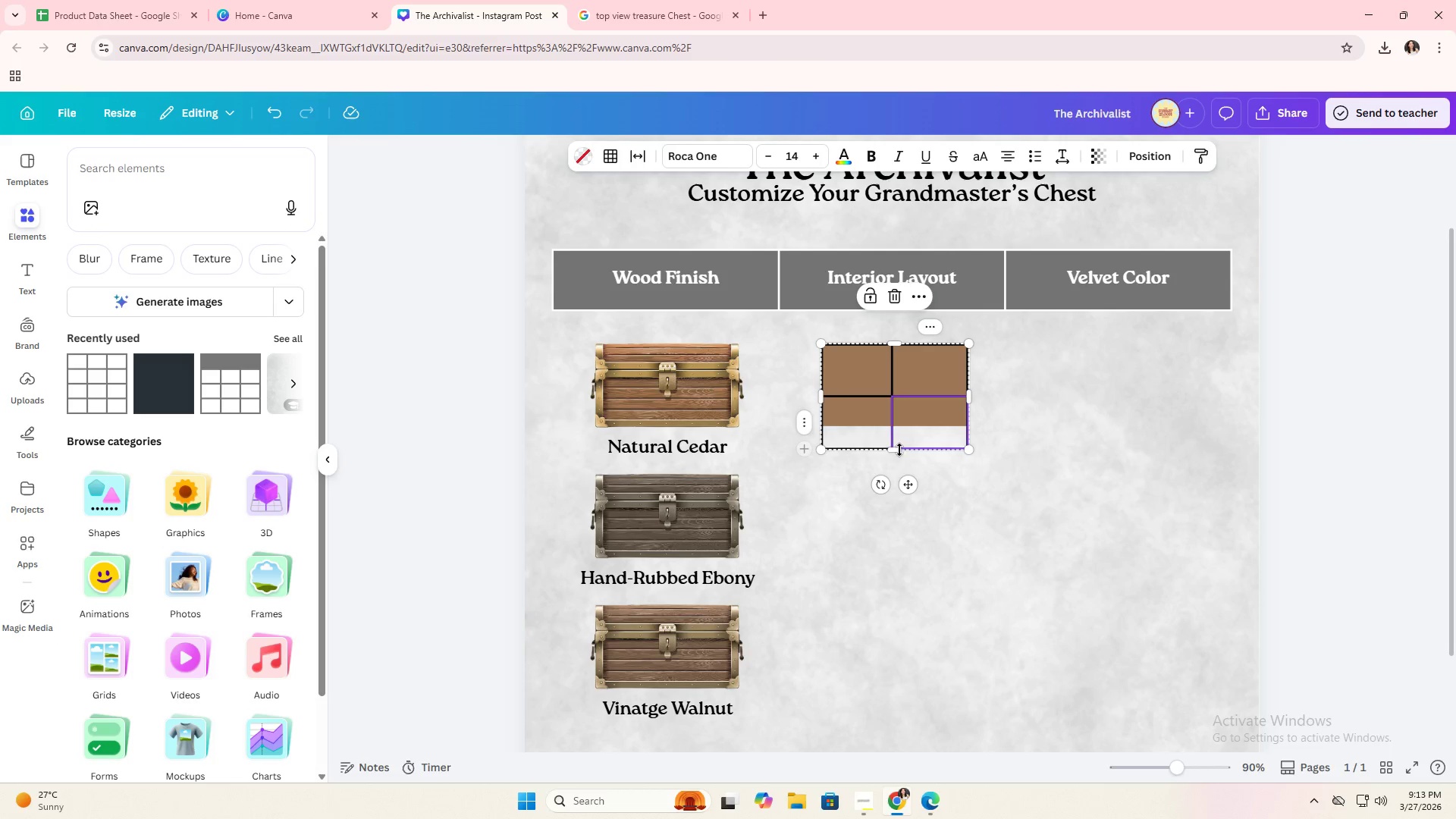 
left_click_drag(start_coordinate=[897, 450], to_coordinate=[898, 419])
 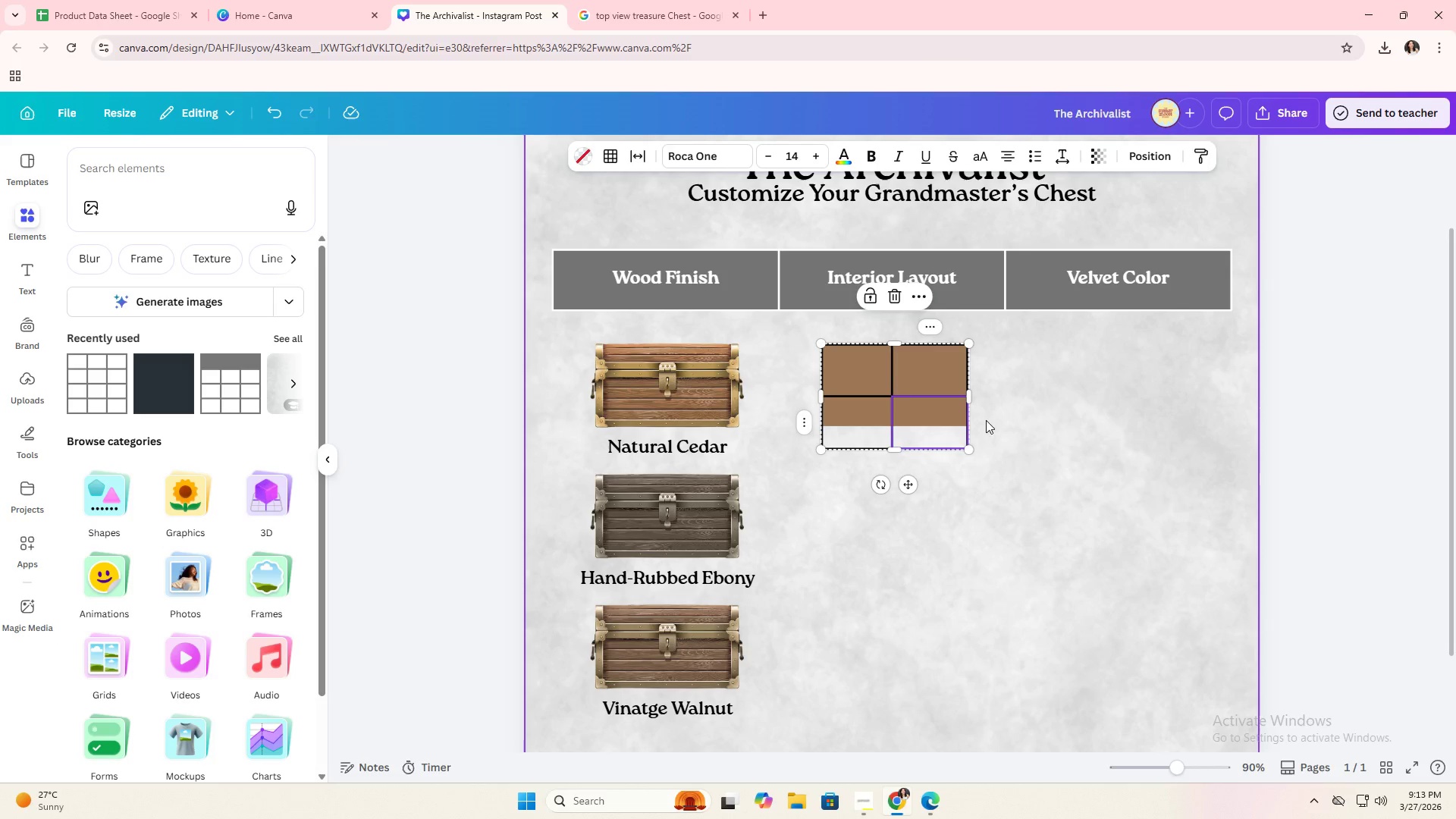 
left_click([1050, 400])
 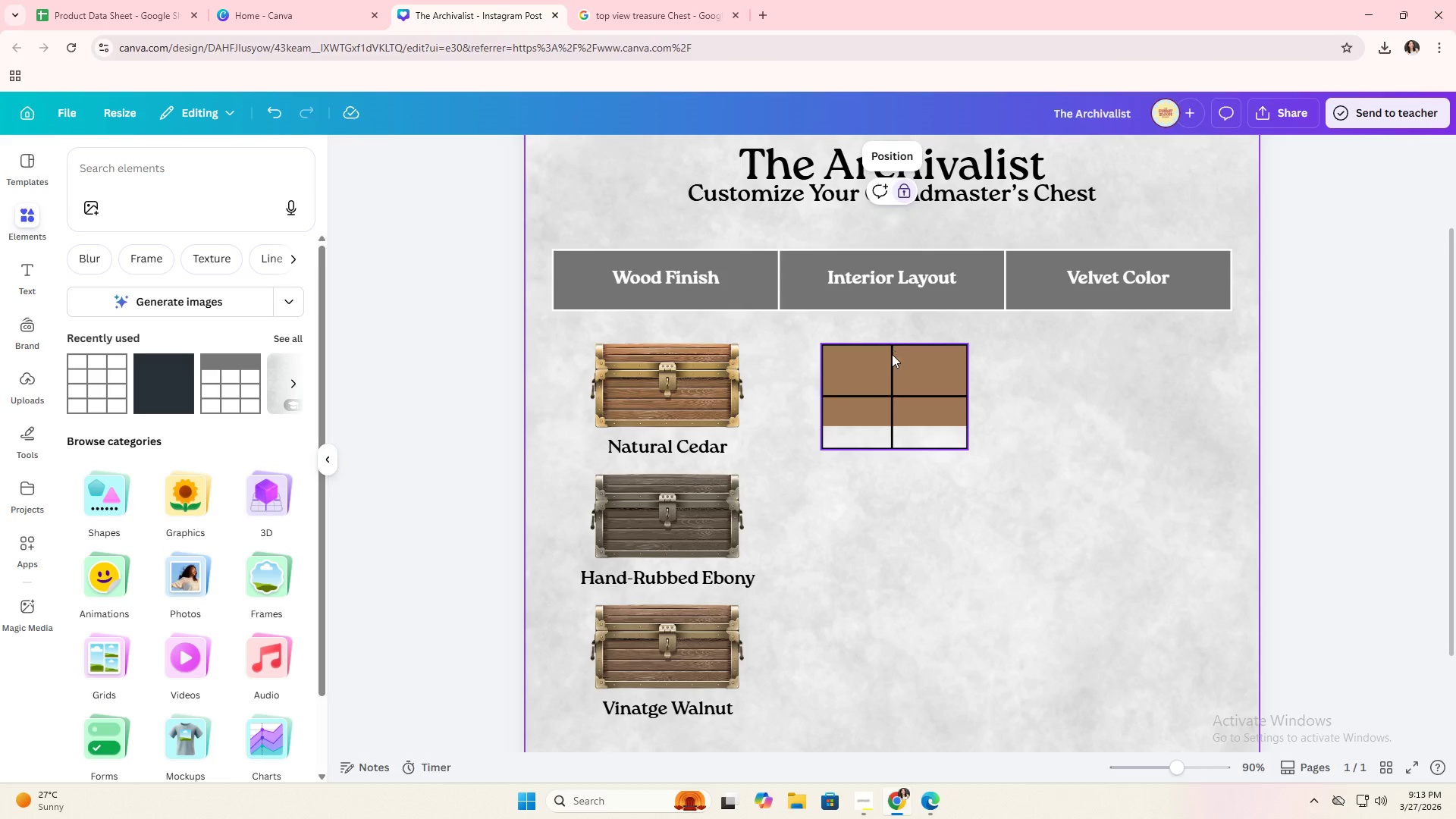 
left_click([893, 379])
 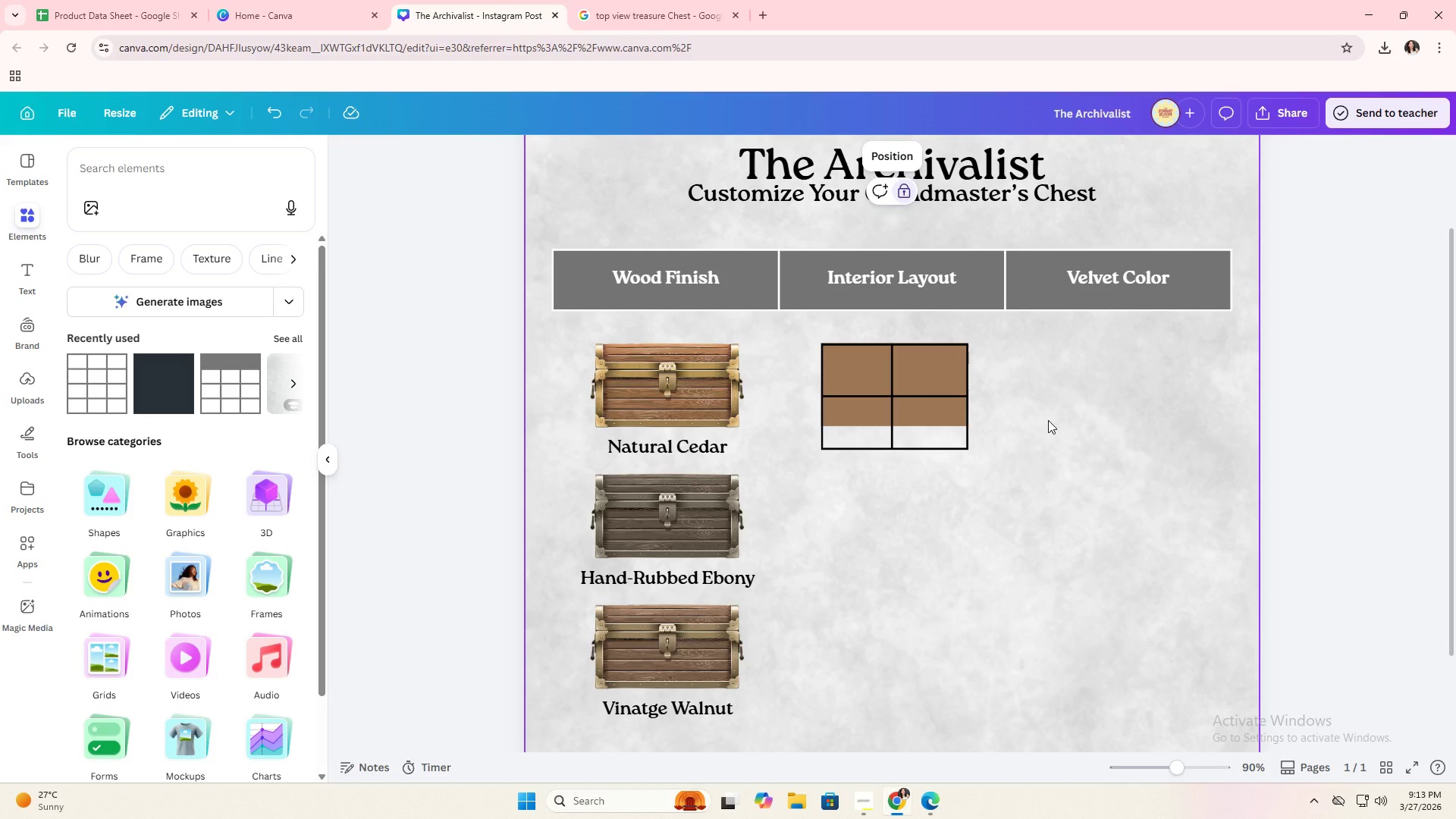 
left_click([934, 412])
 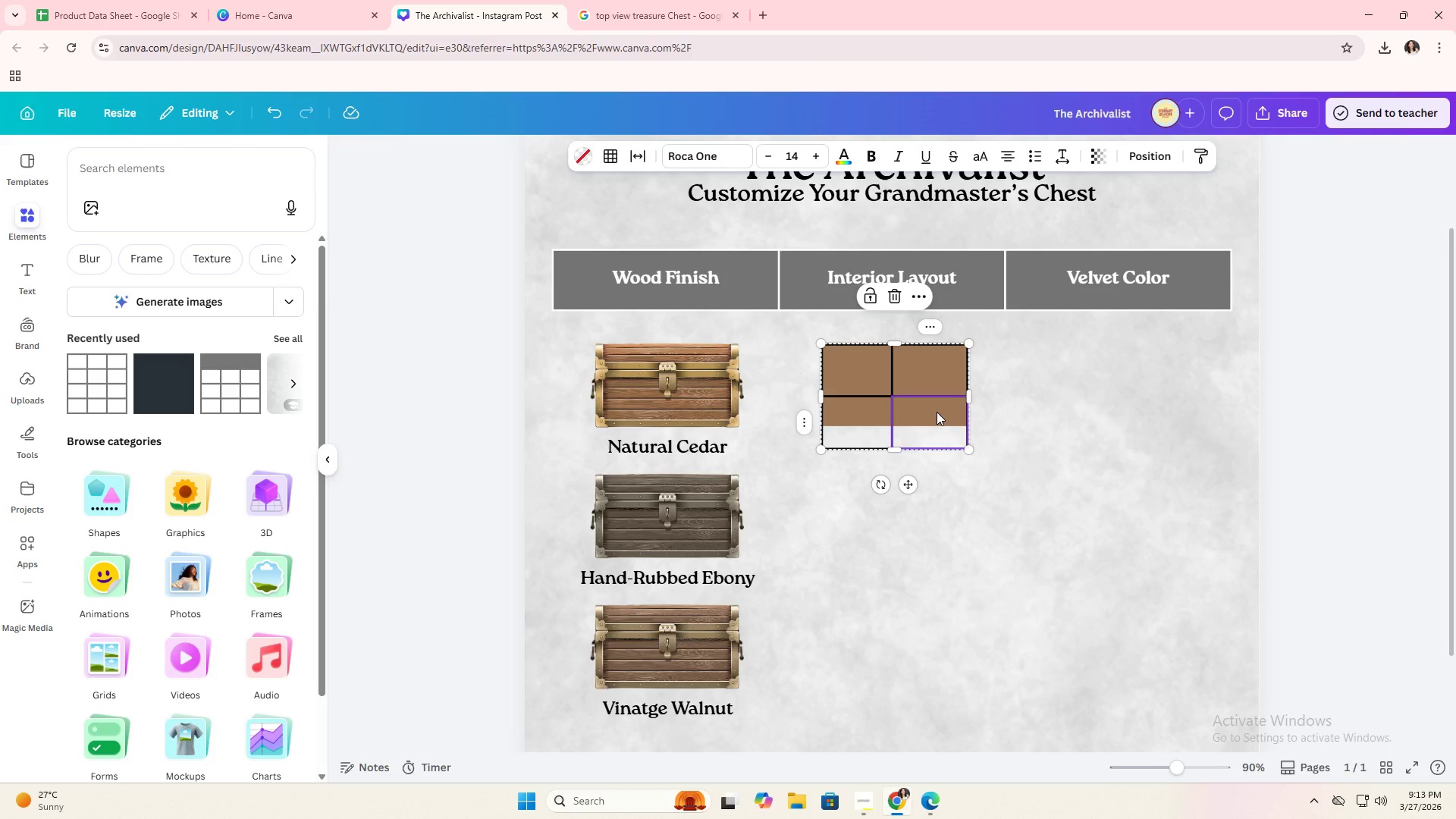 
left_click_drag(start_coordinate=[937, 412], to_coordinate=[943, 552])
 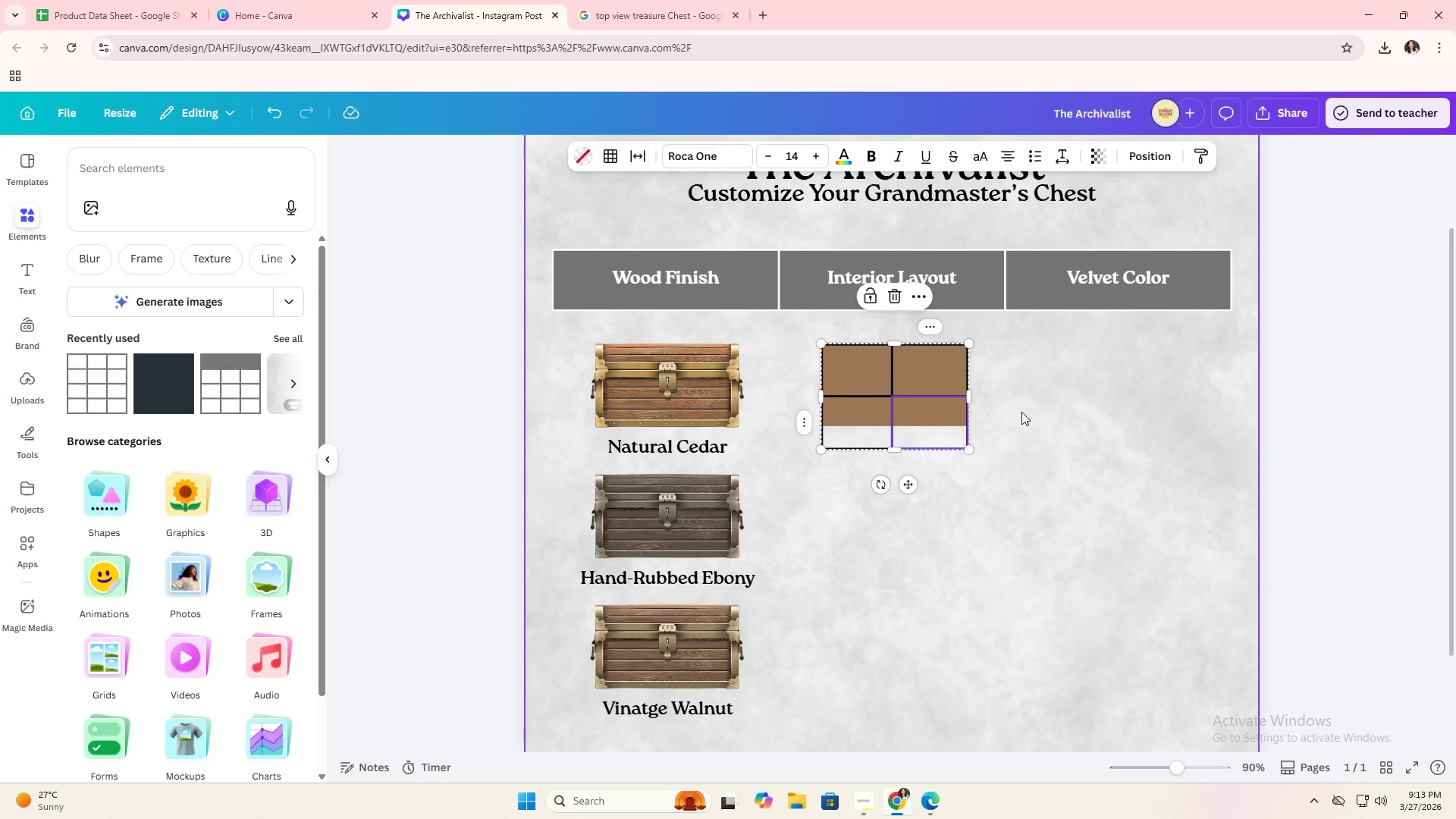 
left_click([1024, 410])
 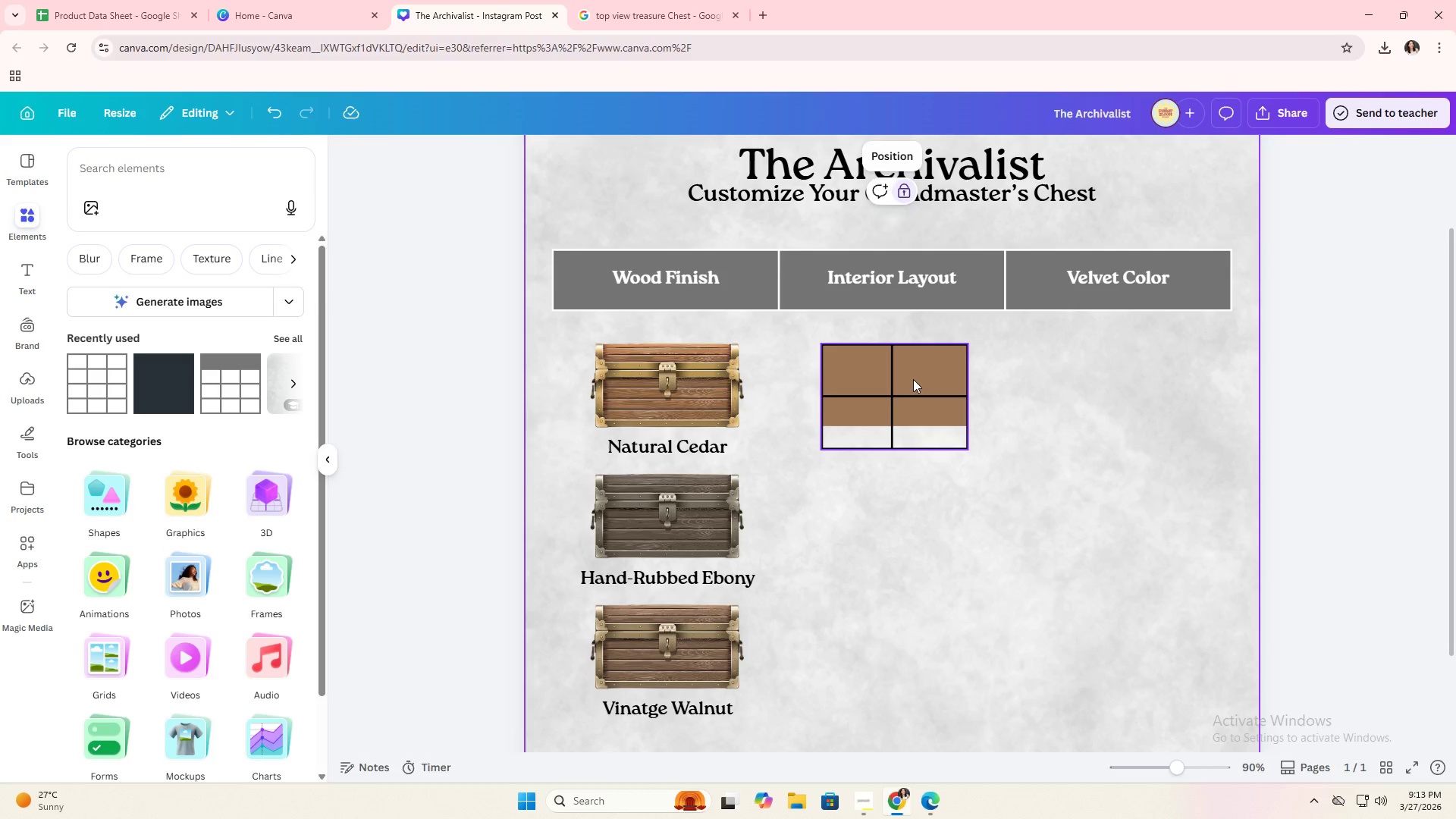 
left_click([913, 378])
 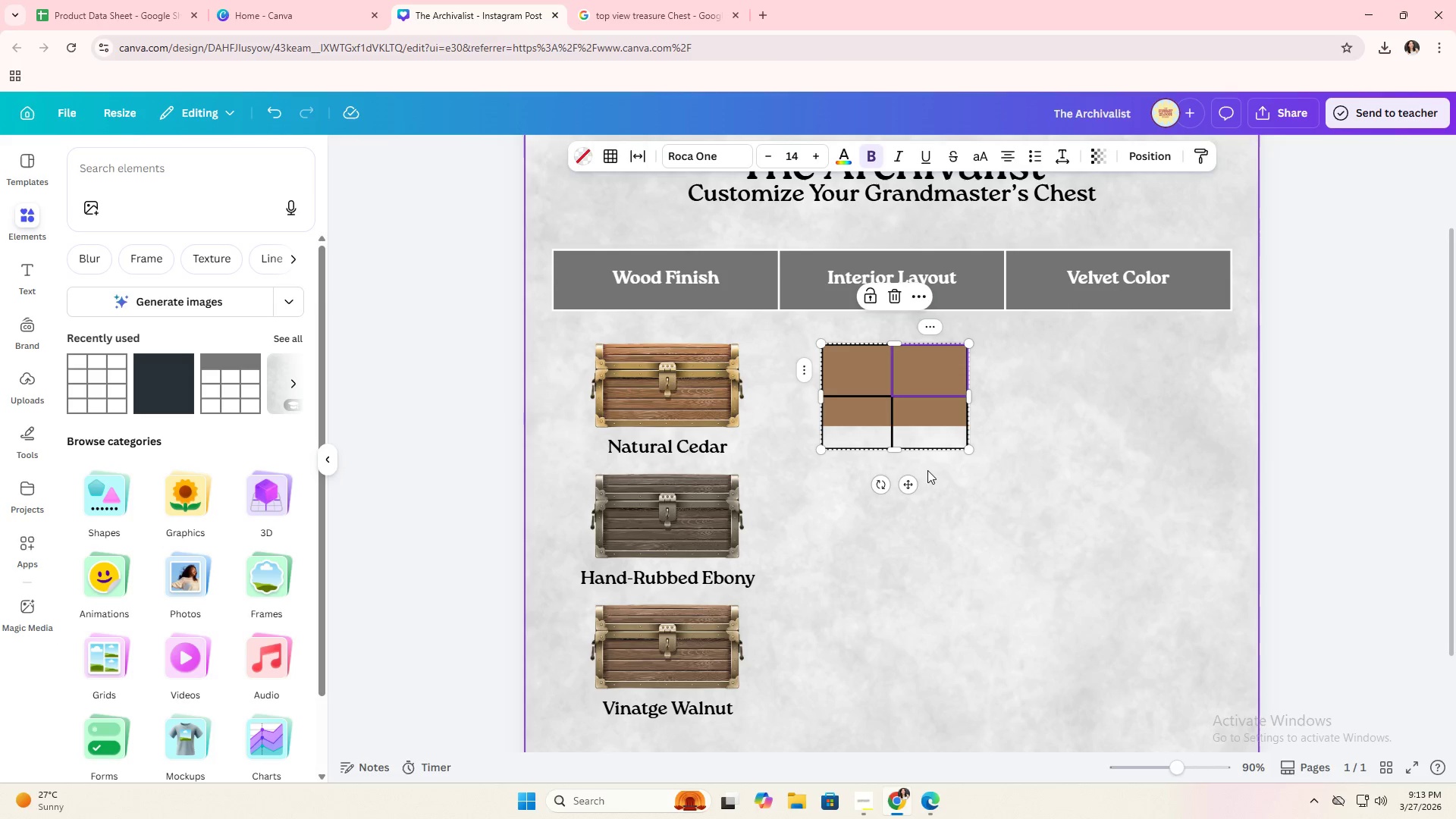 
left_click([912, 485])
 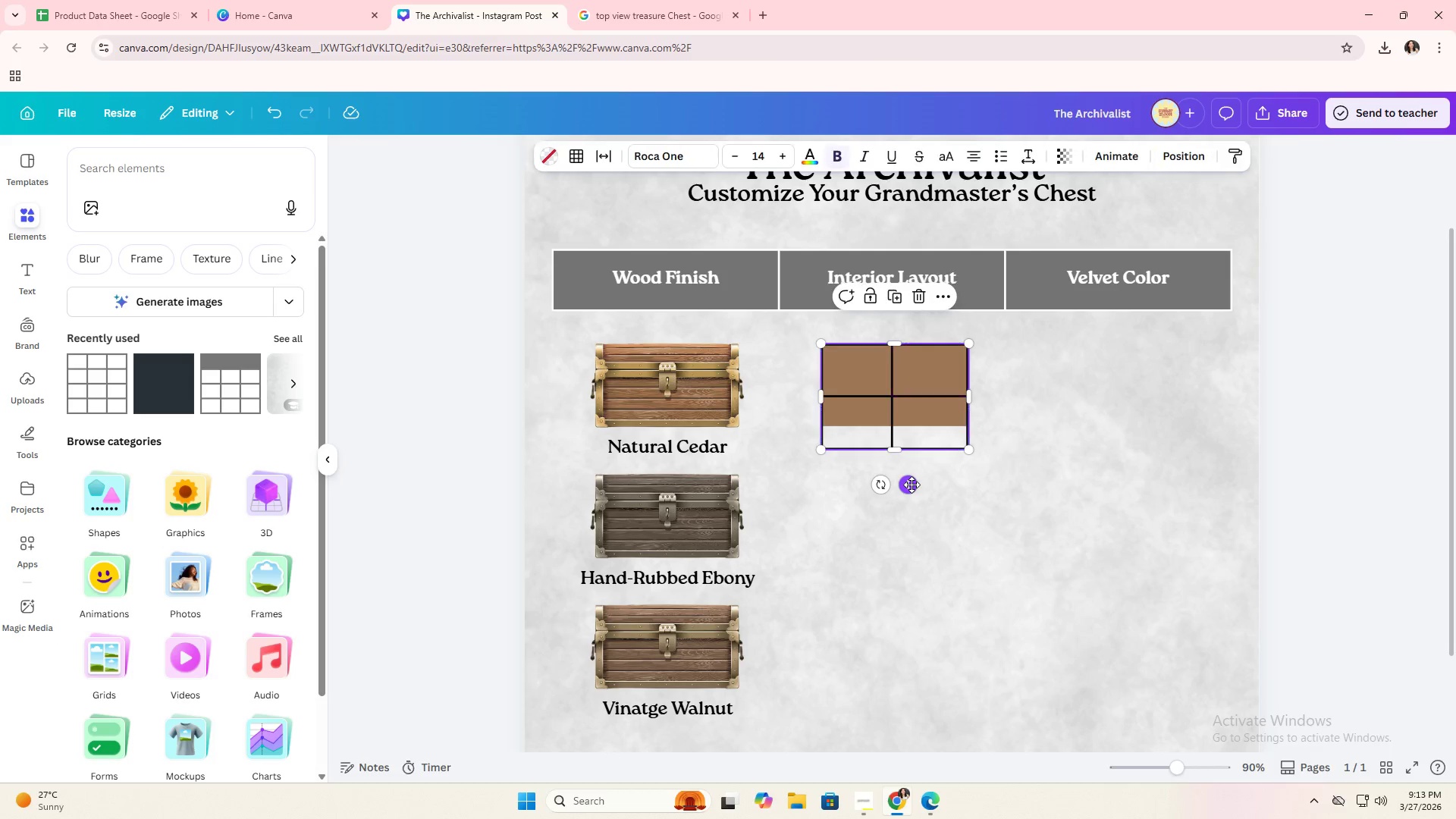 
left_click_drag(start_coordinate=[912, 485], to_coordinate=[1062, 546])
 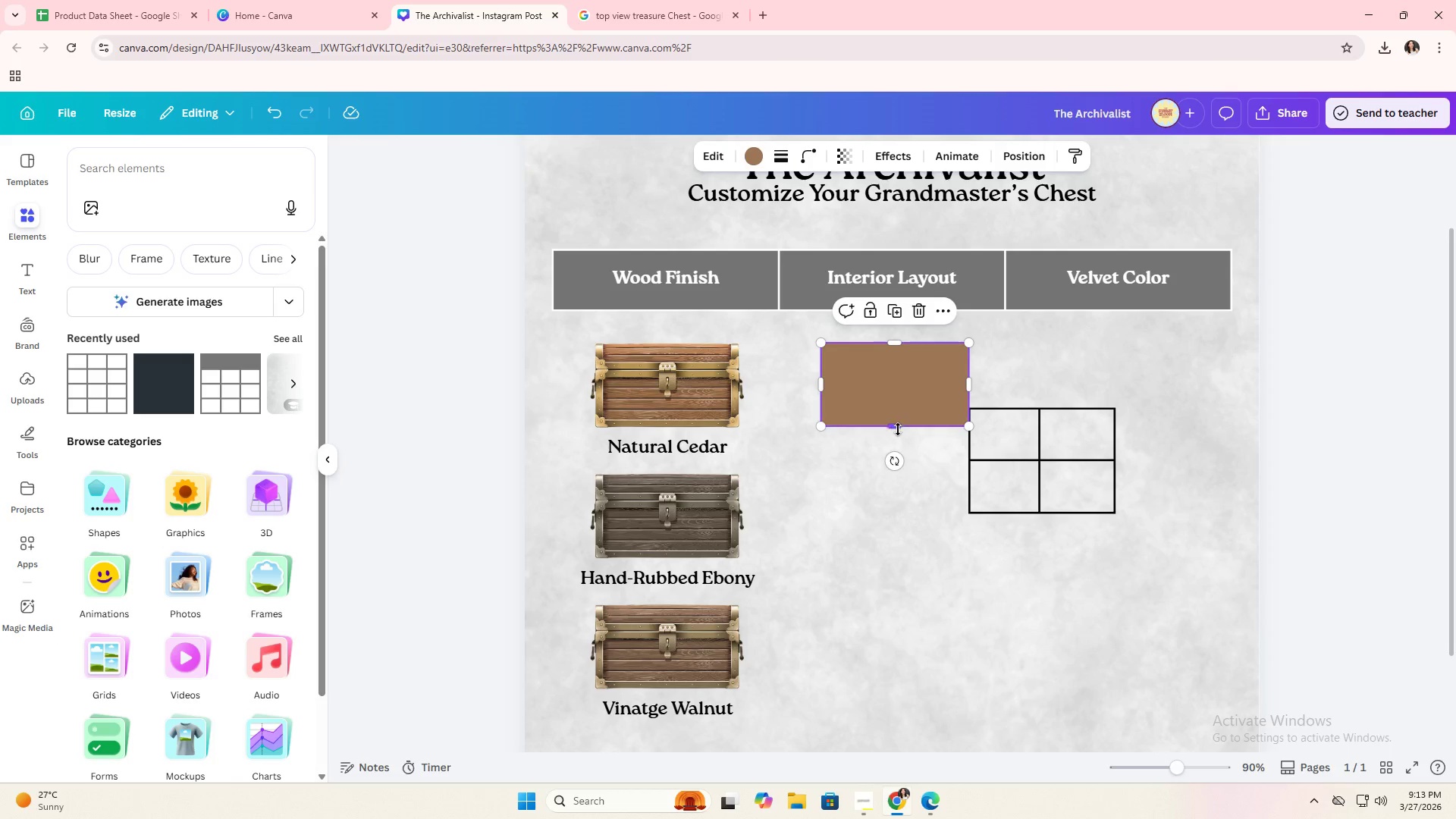 
left_click_drag(start_coordinate=[898, 426], to_coordinate=[899, 450])
 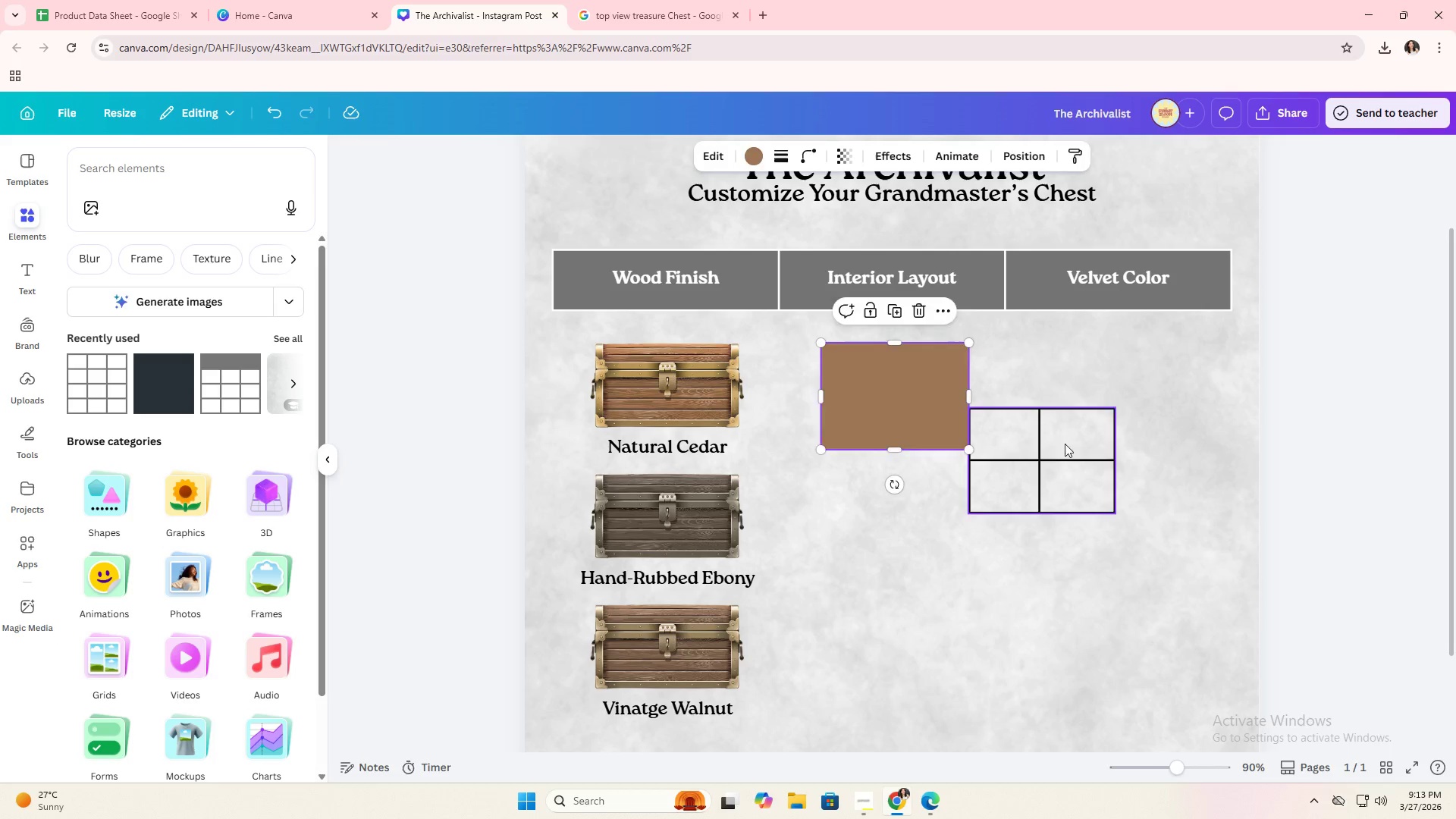 
left_click([1065, 444])
 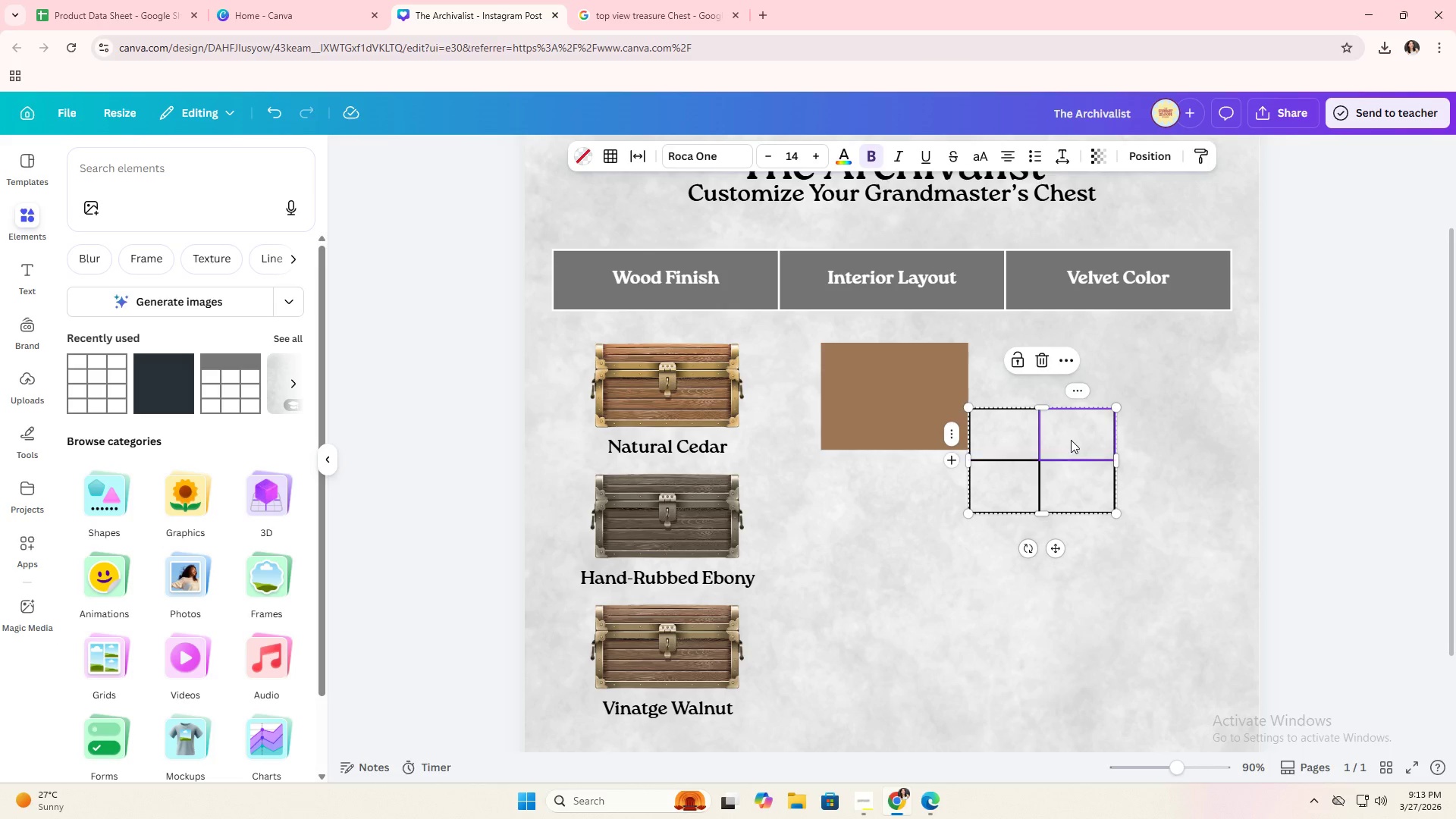 
left_click_drag(start_coordinate=[1071, 438], to_coordinate=[975, 400])
 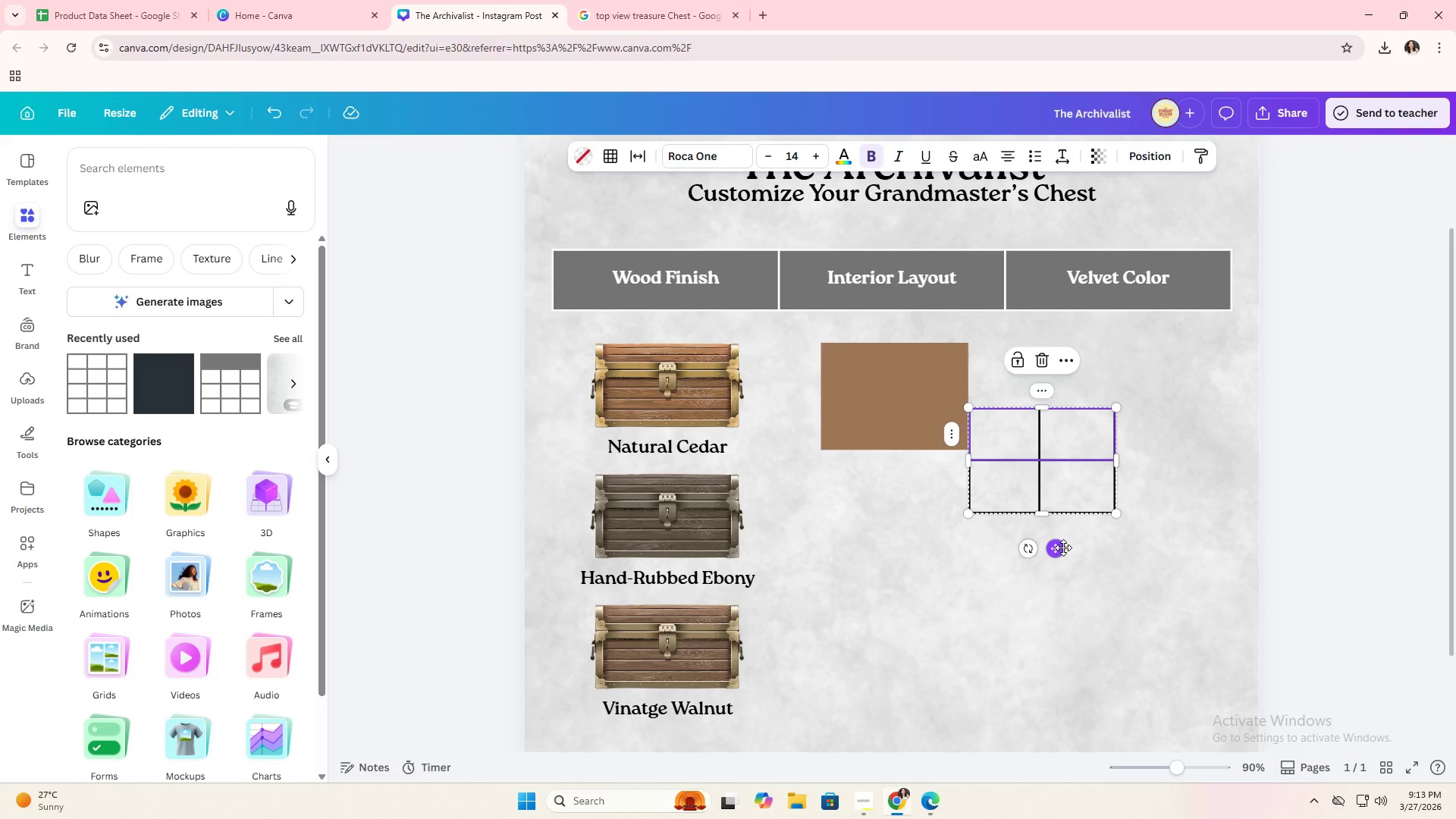 
left_click_drag(start_coordinate=[1062, 548], to_coordinate=[918, 480])
 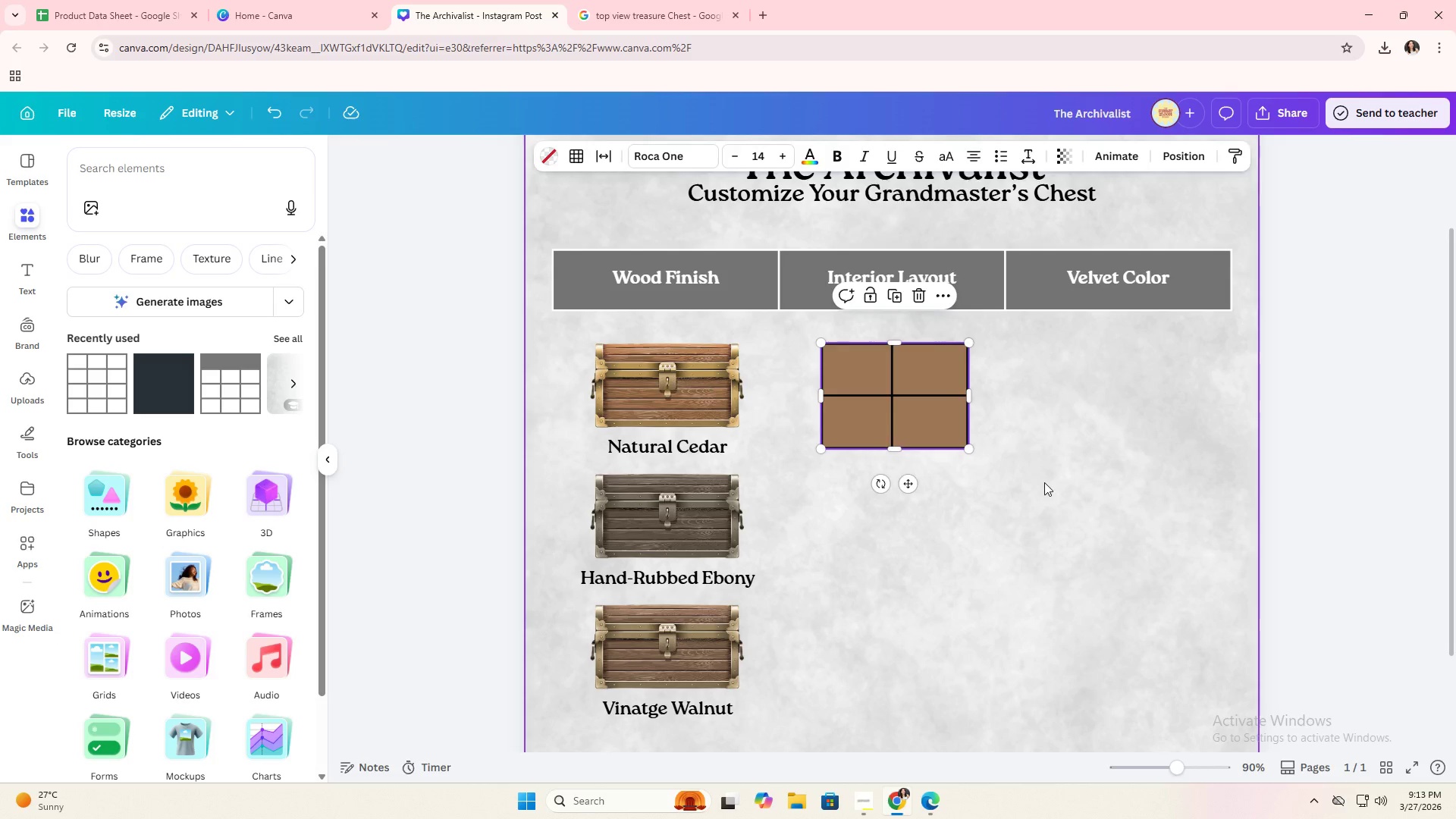 
left_click([1044, 482])
 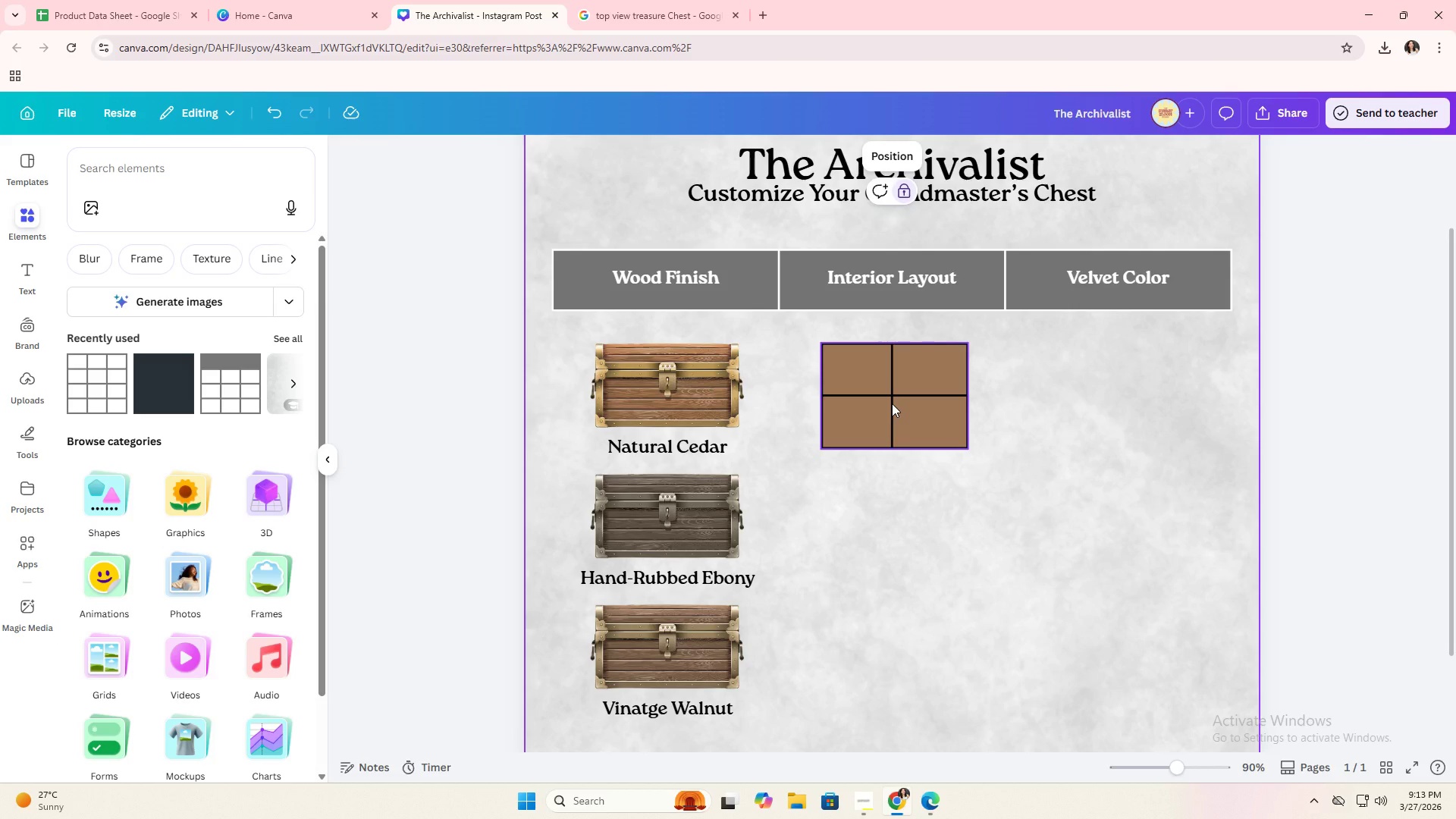 
left_click([892, 403])
 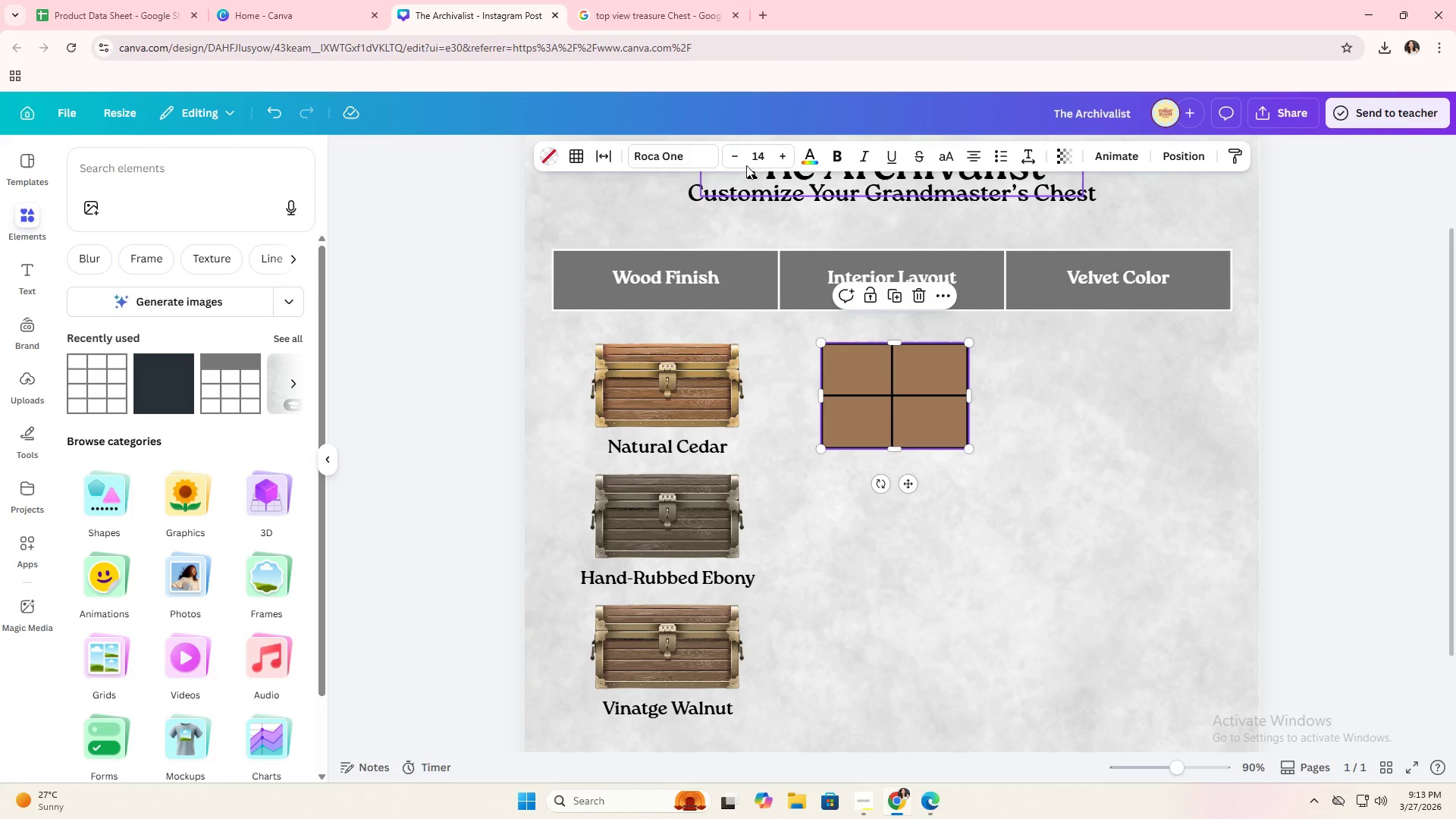 
left_click([805, 157])
 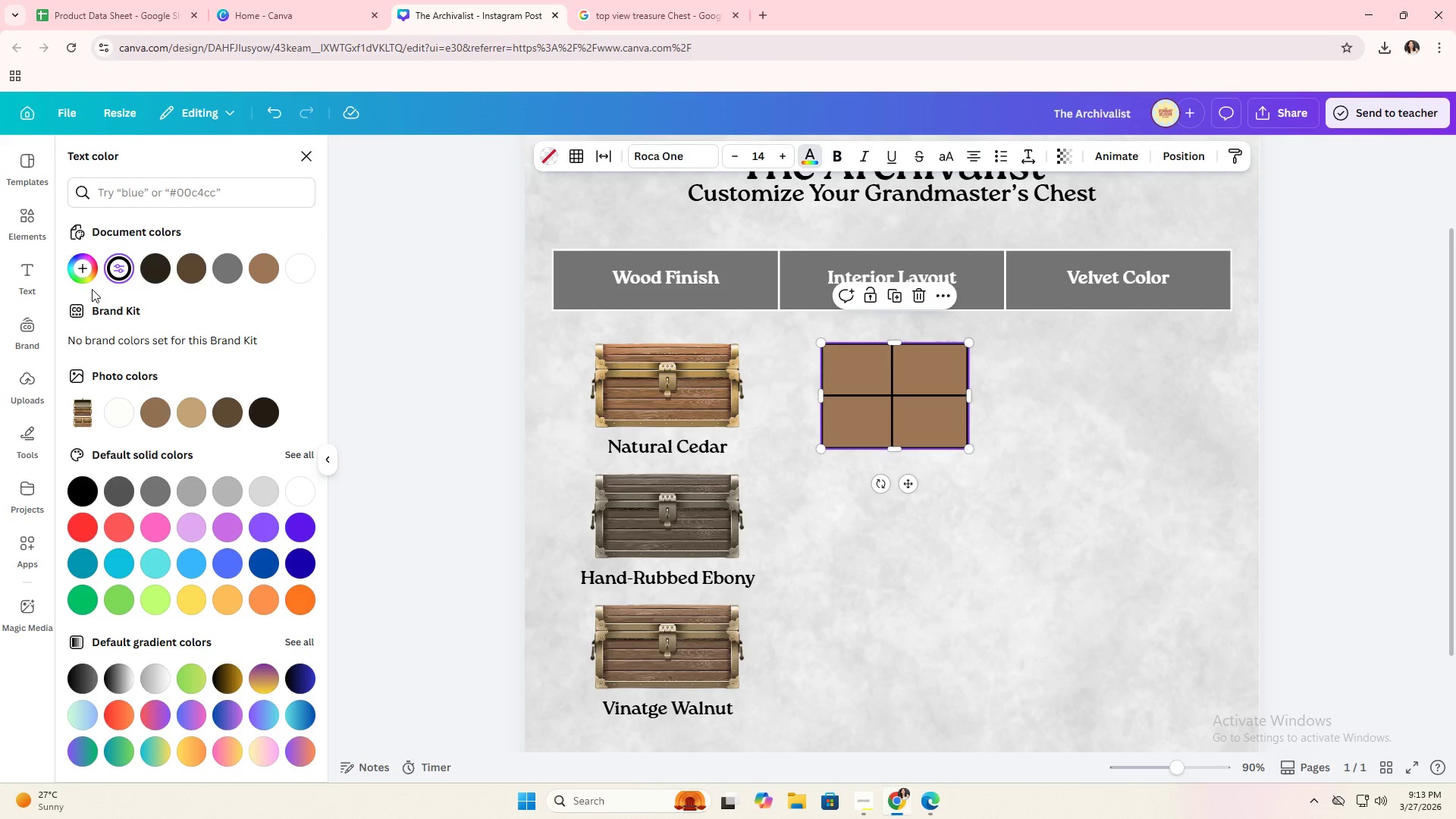 
left_click([81, 273])
 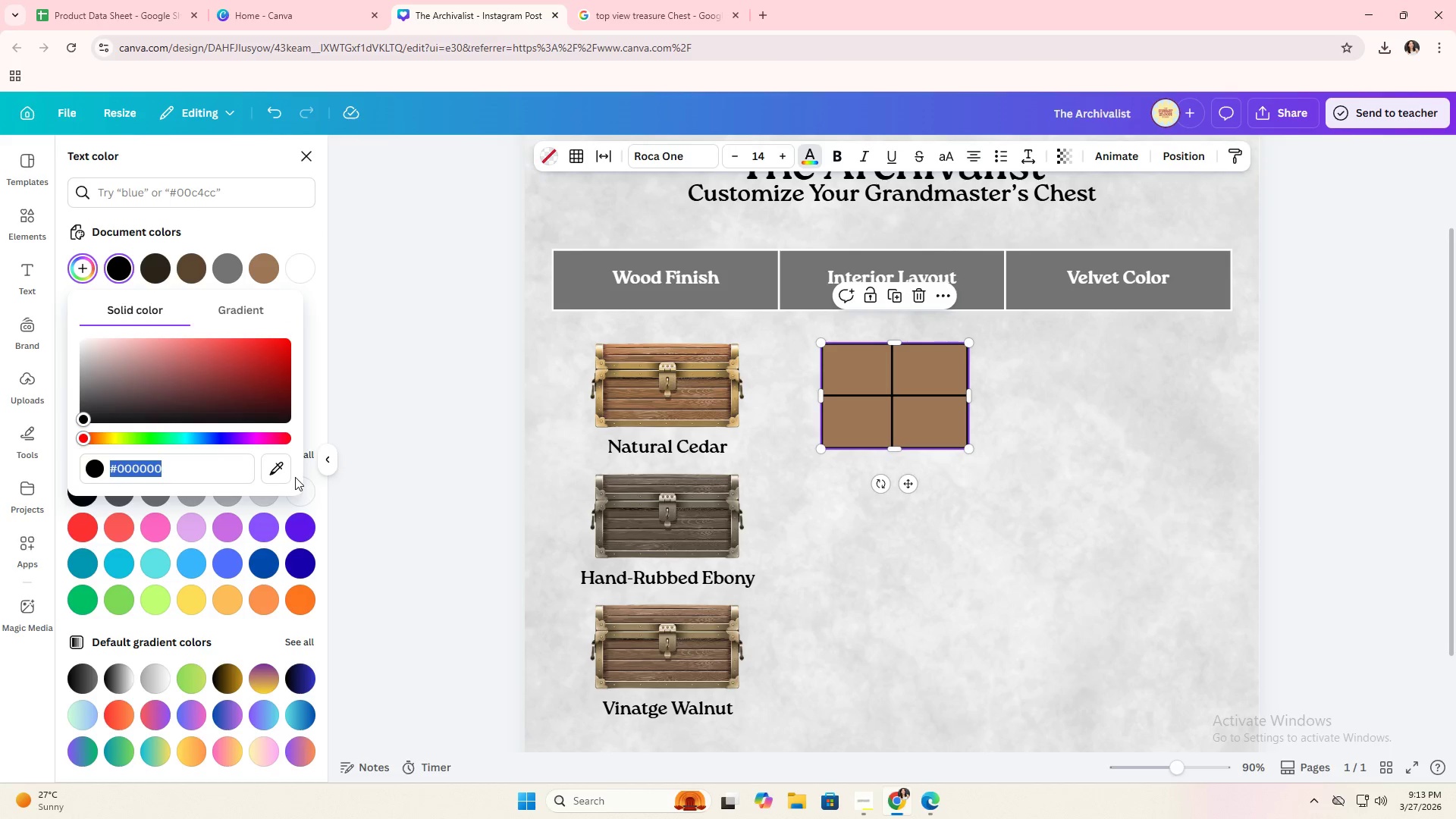 
left_click([293, 476])
 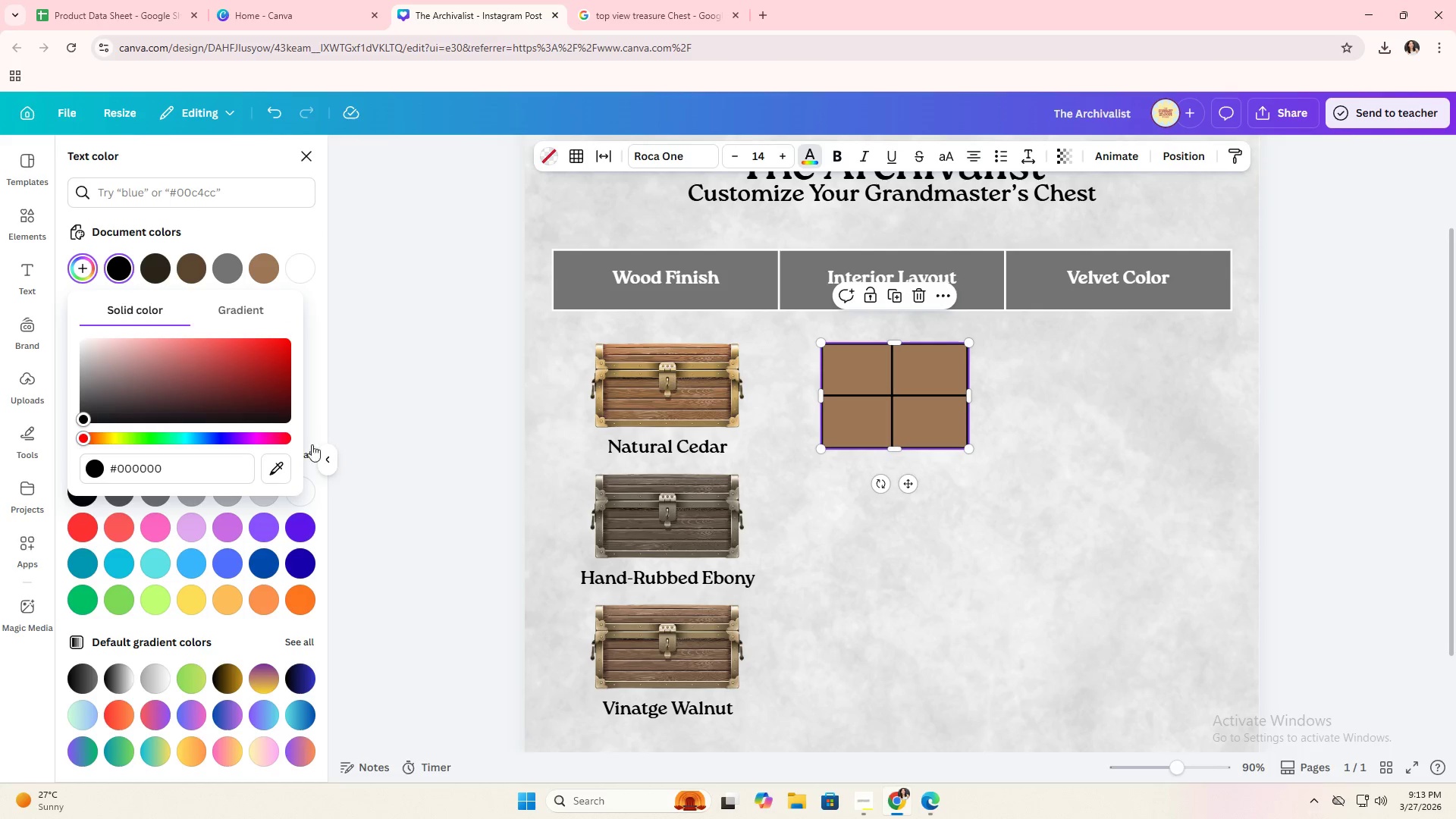 
left_click([272, 465])
 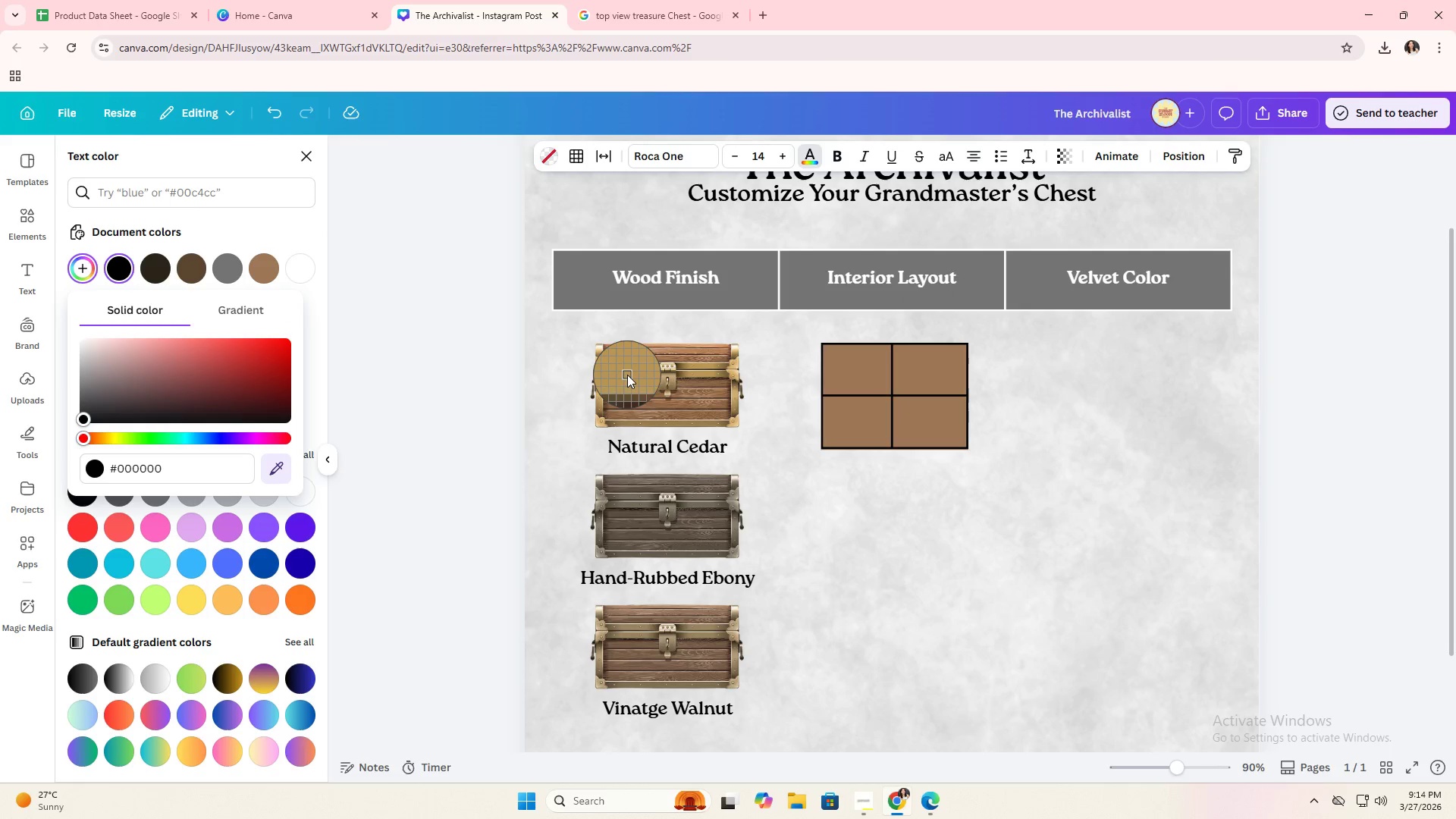 
left_click([628, 373])
 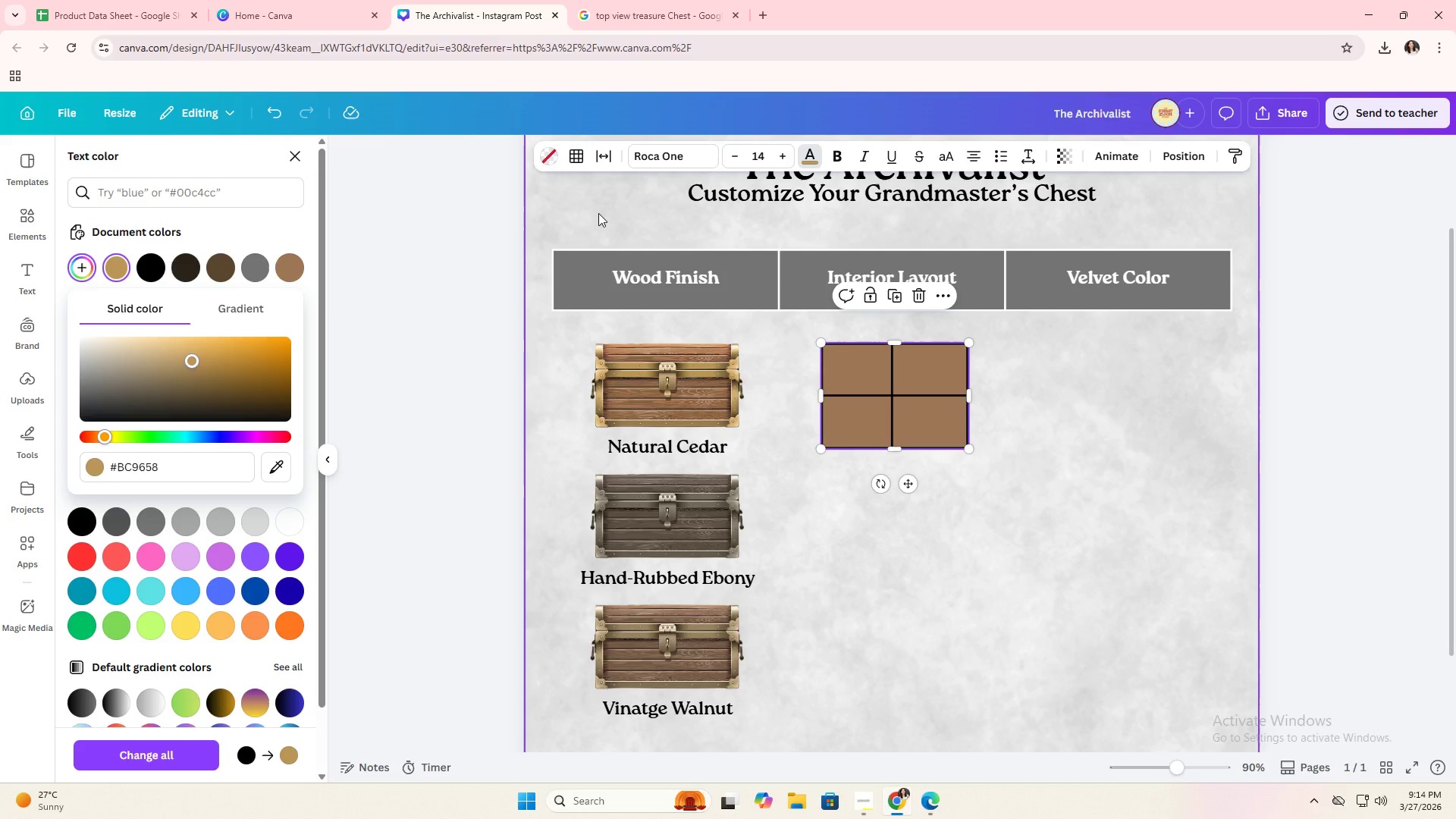 
left_click([578, 158])
 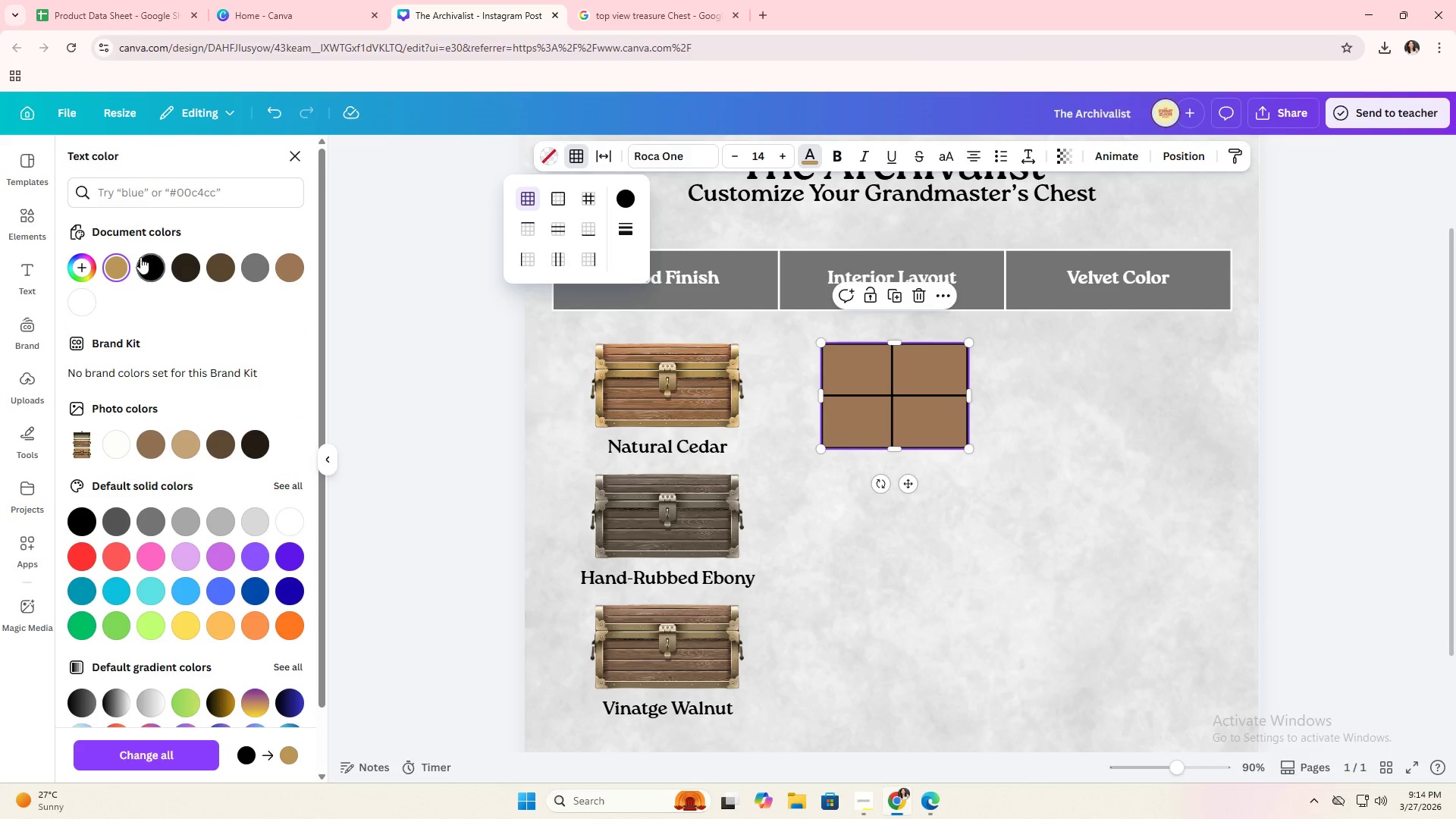 
left_click([124, 265])
 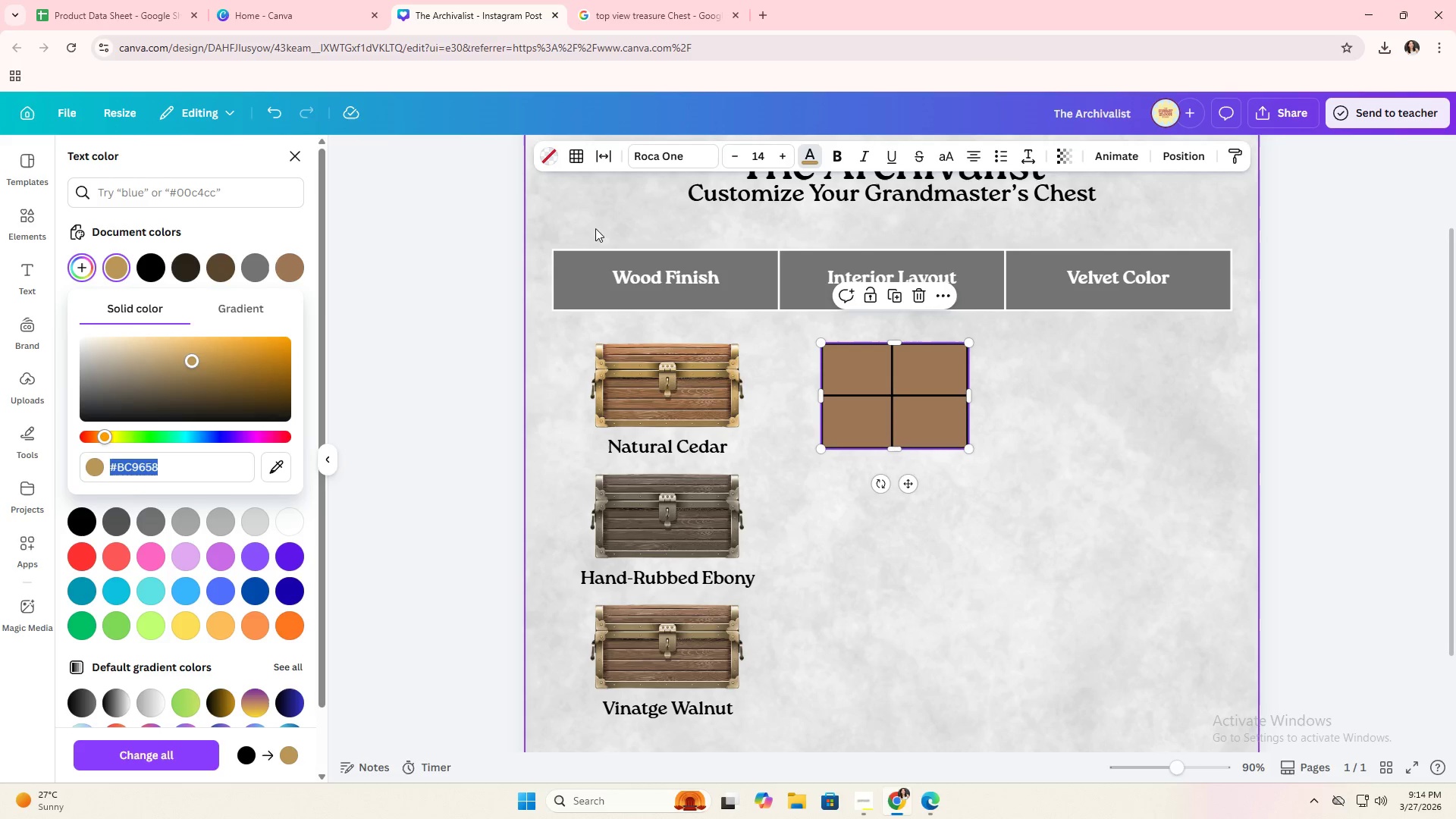 
left_click([576, 161])
 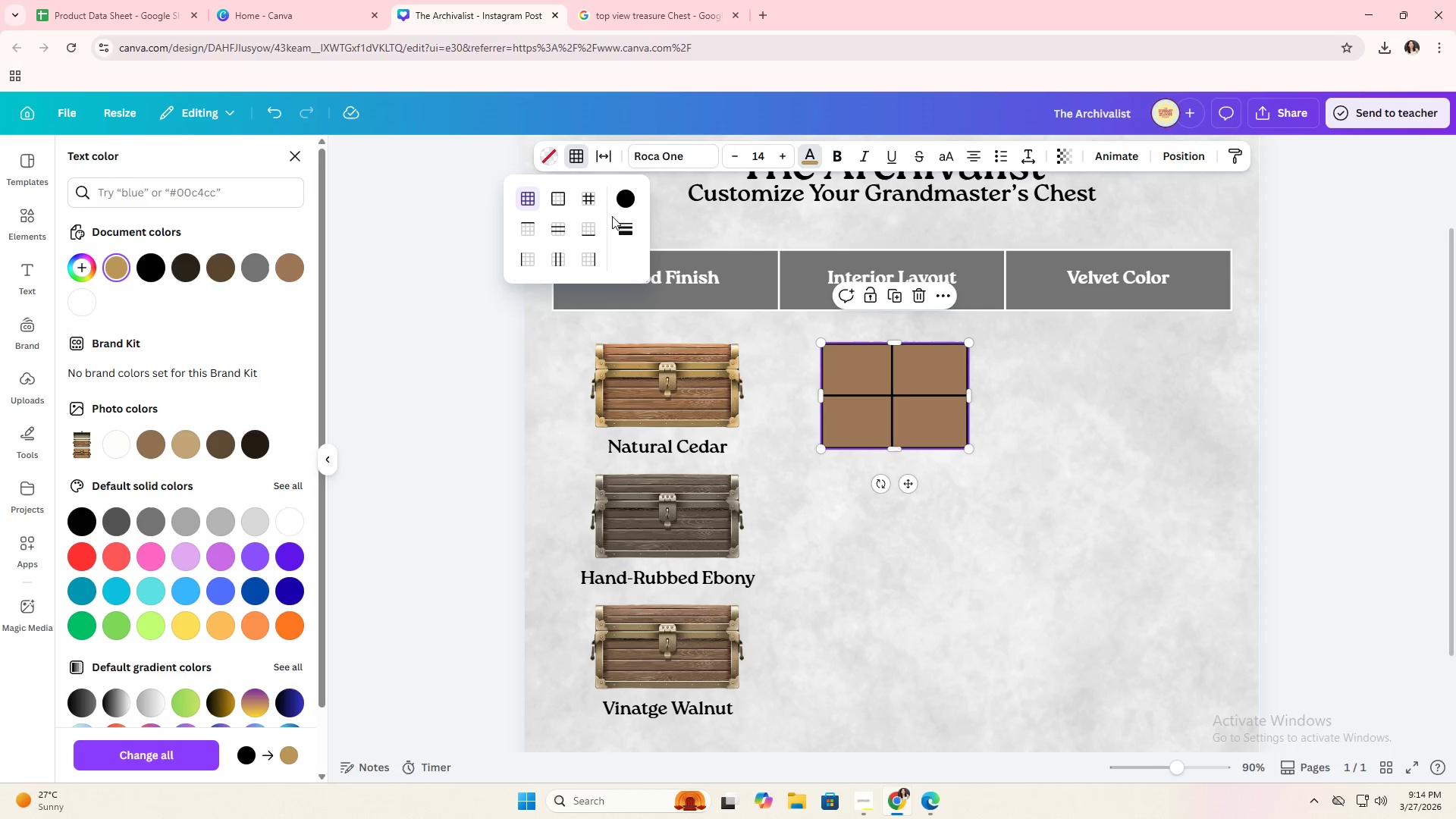 
left_click([622, 202])
 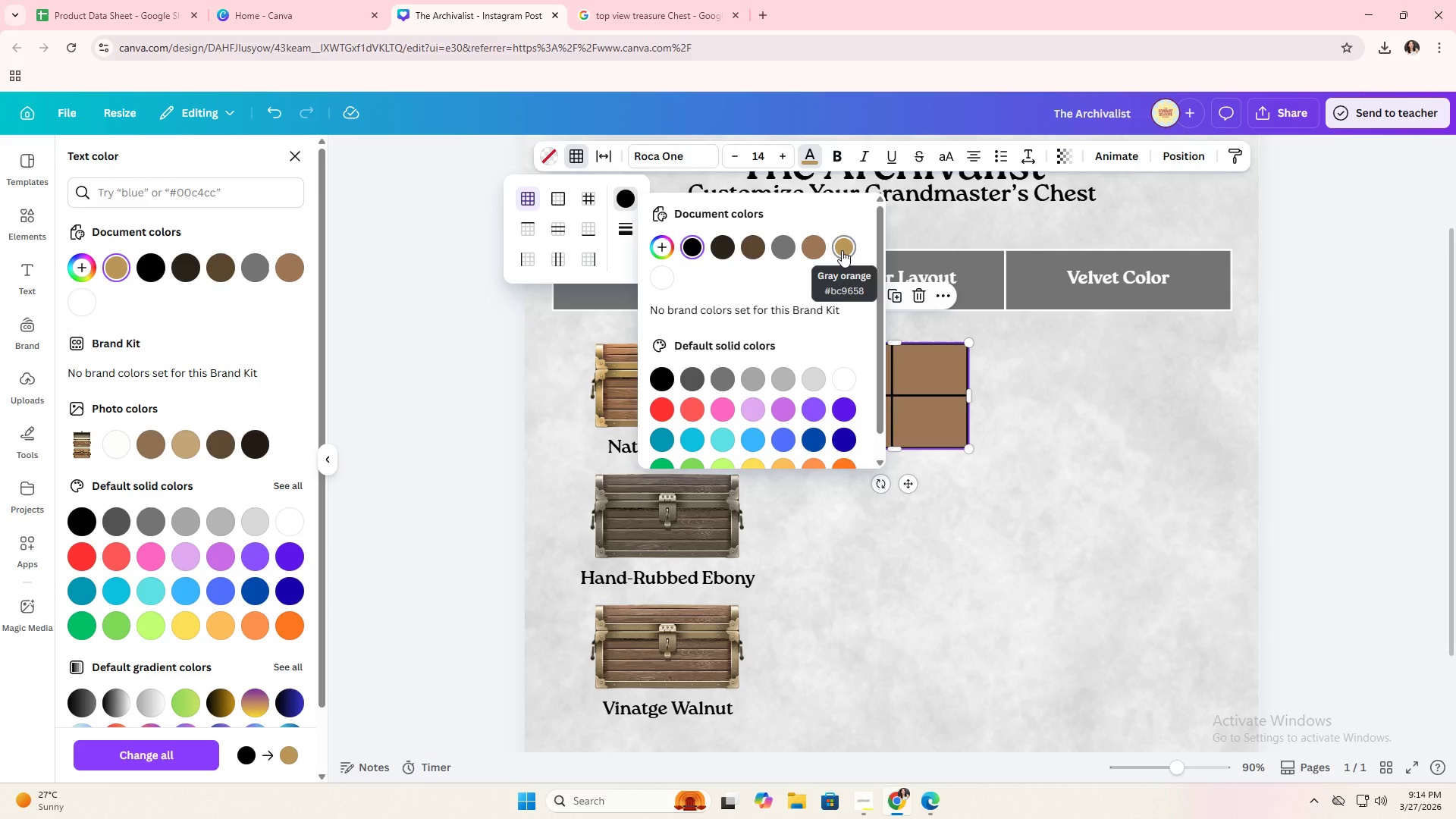 
double_click([1017, 403])
 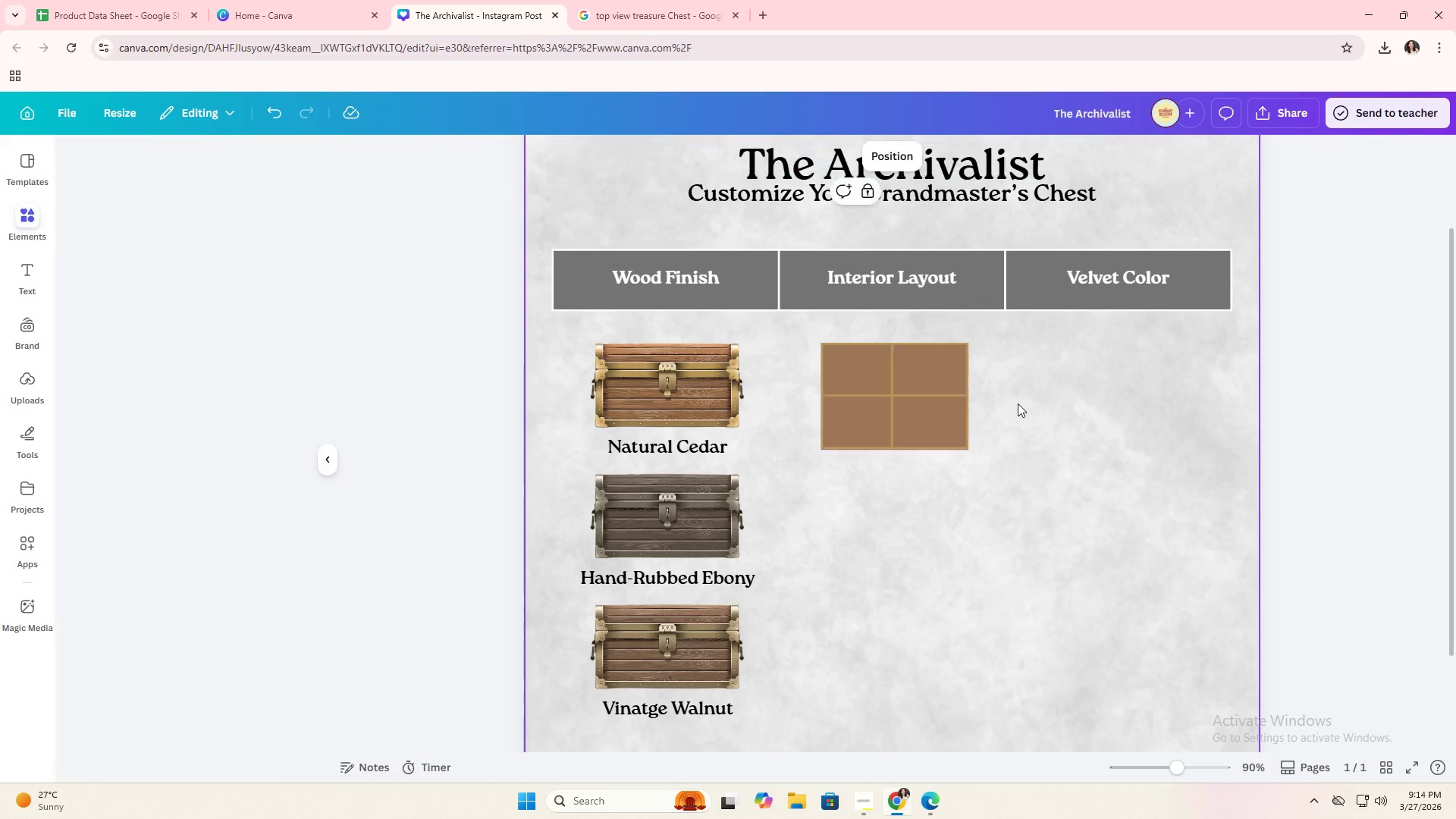 
triple_click([1018, 403])
 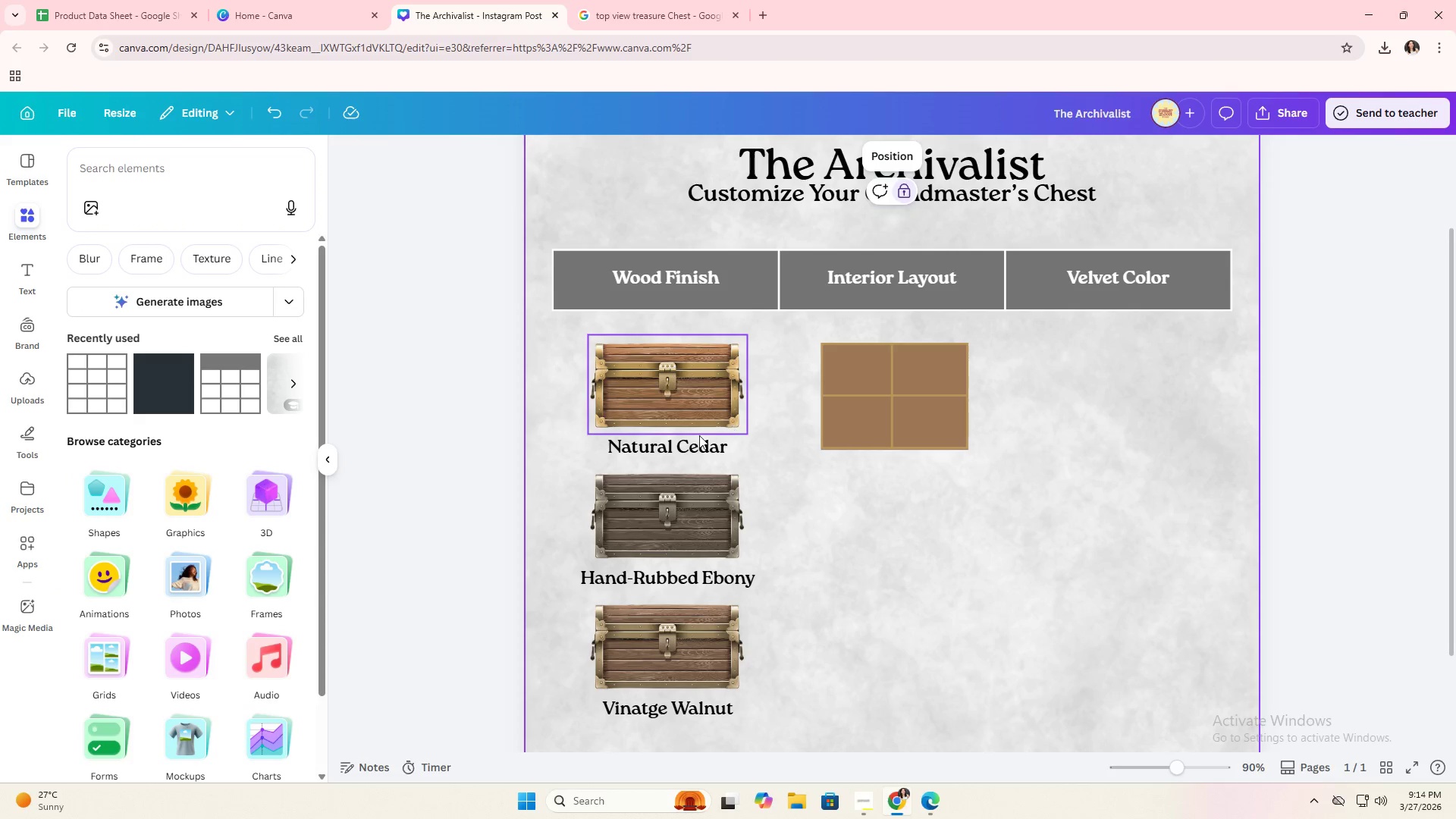 
left_click([682, 405])
 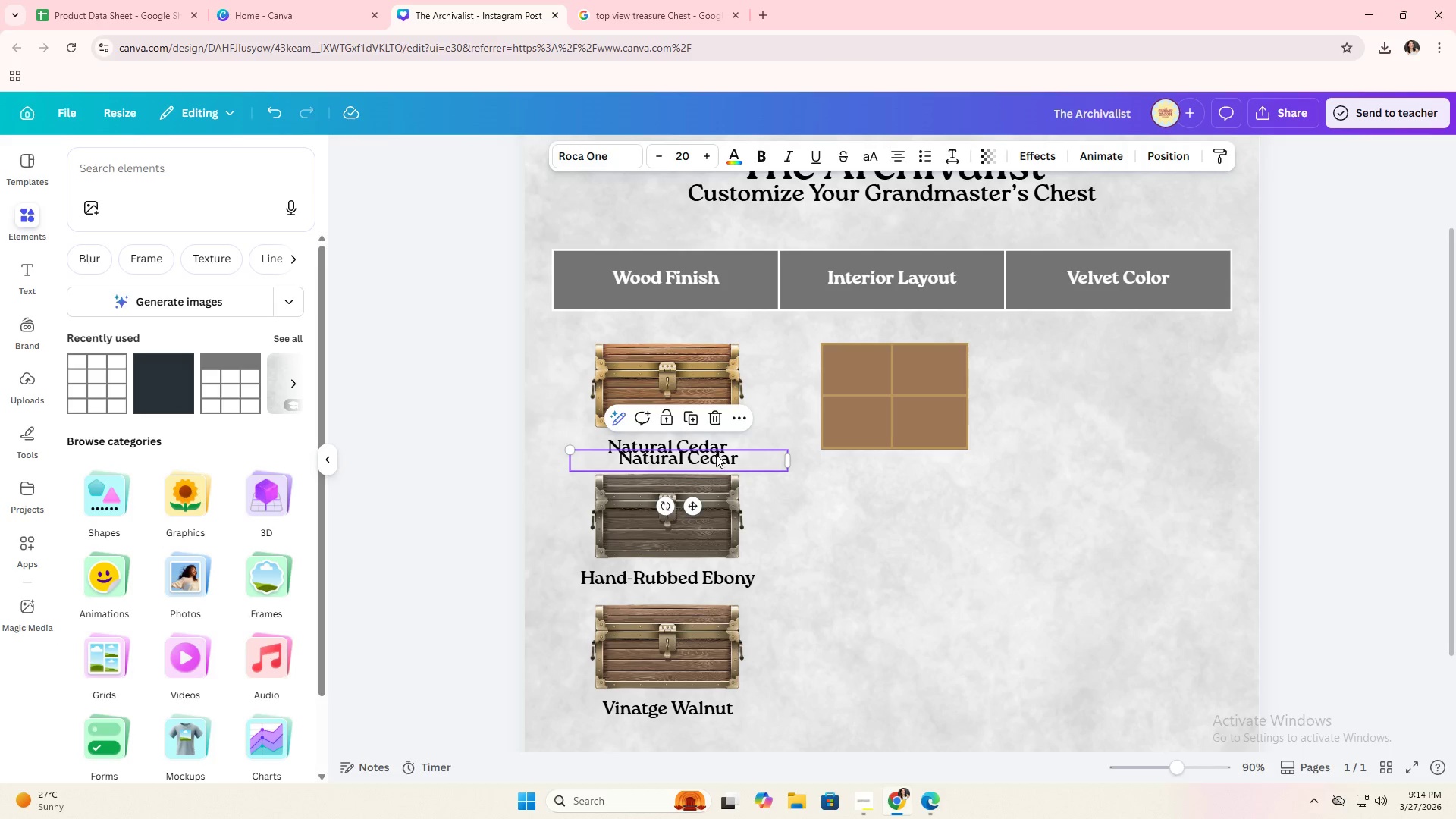 
left_click_drag(start_coordinate=[728, 463], to_coordinate=[941, 479])
 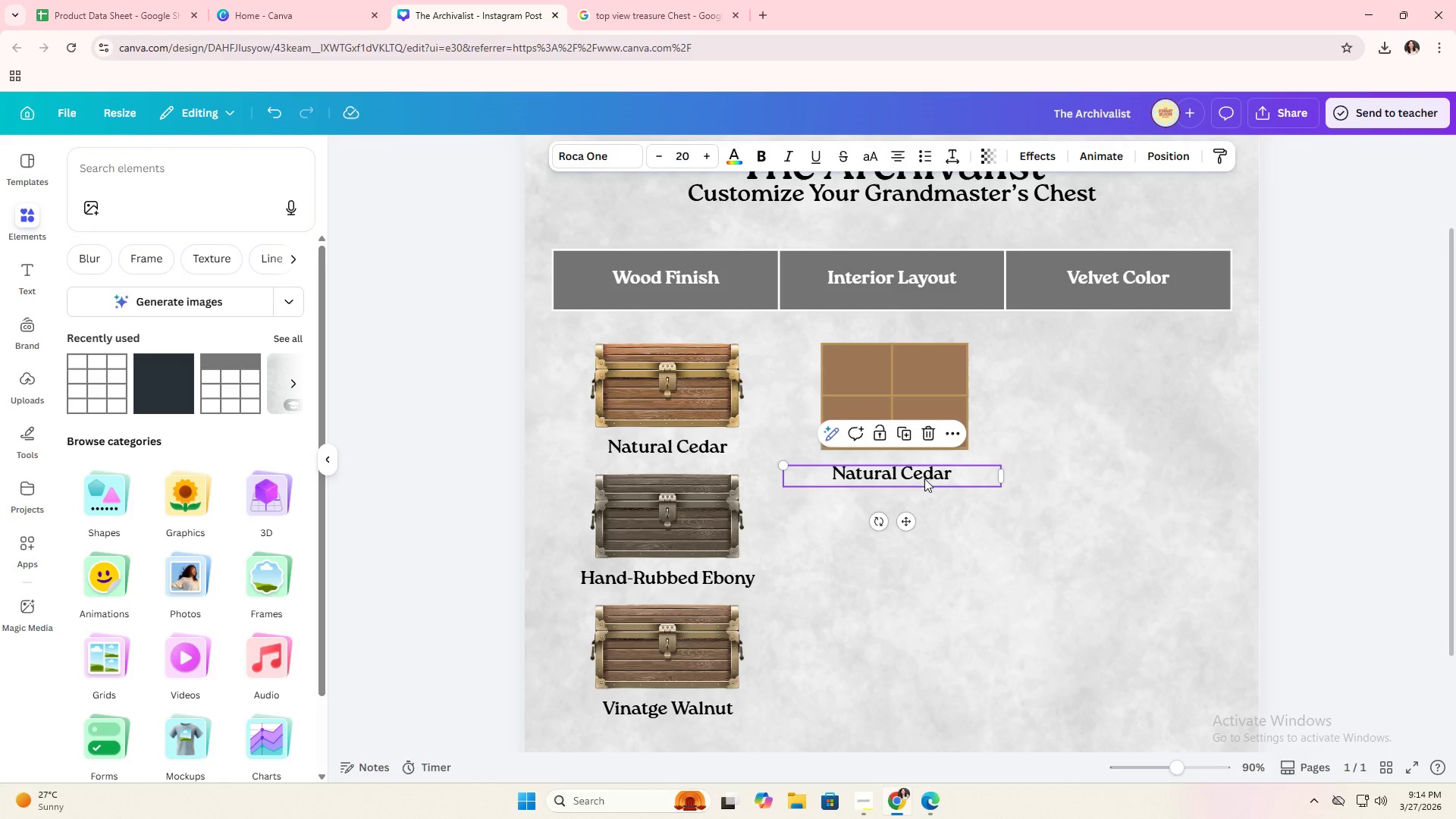 
left_click([924, 479])
 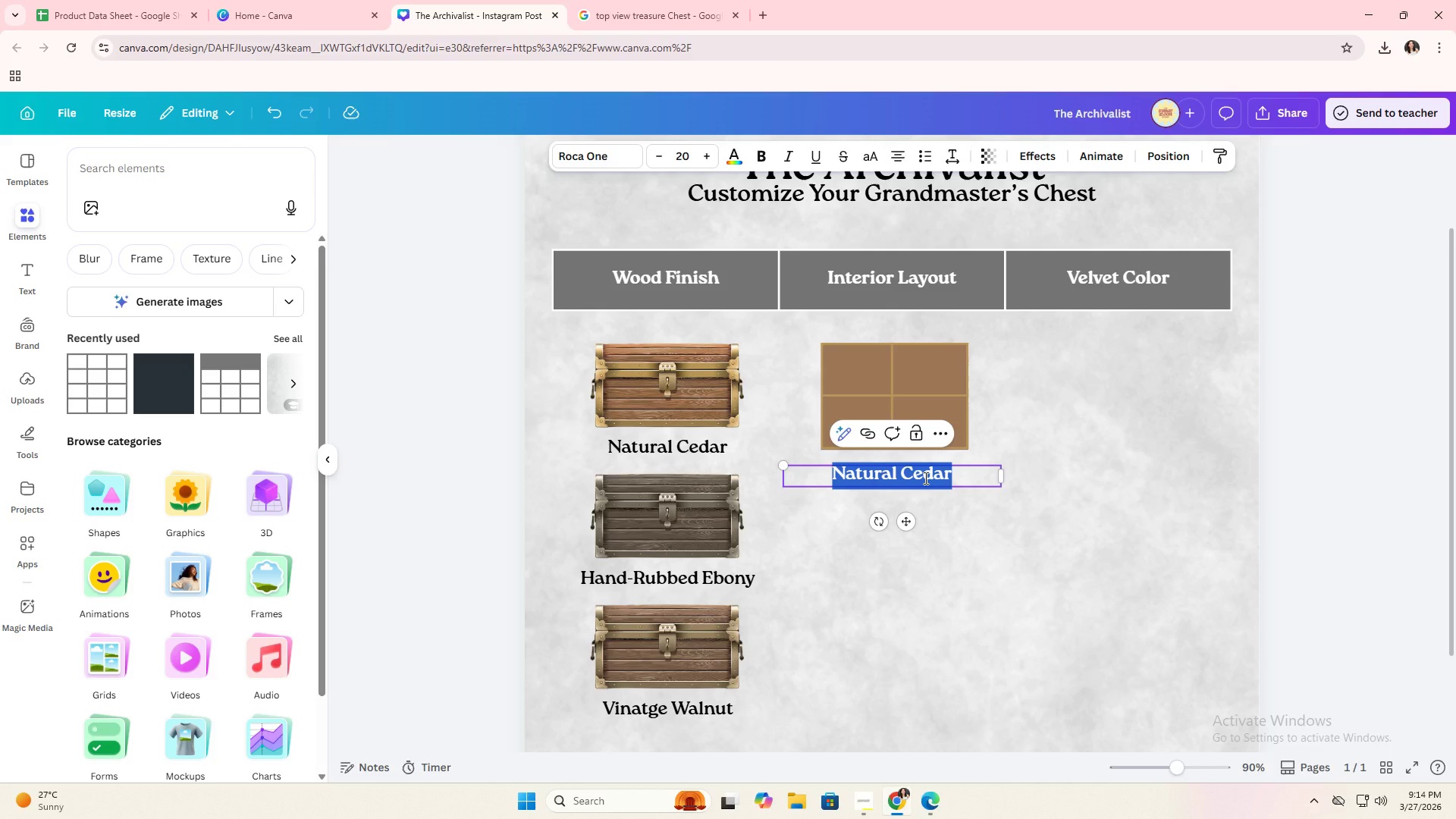 
type(Standard)
 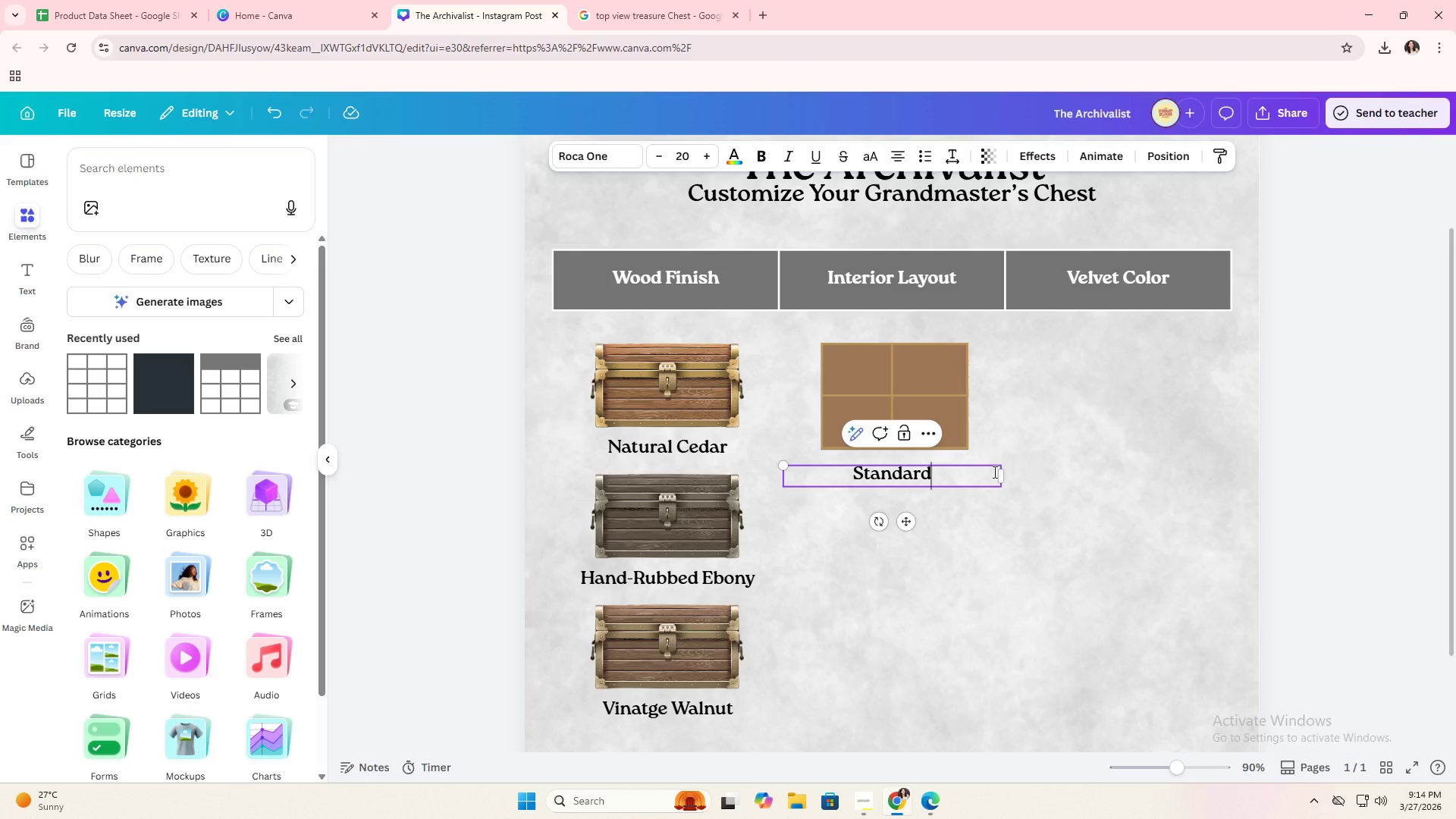 
left_click([1083, 457])
 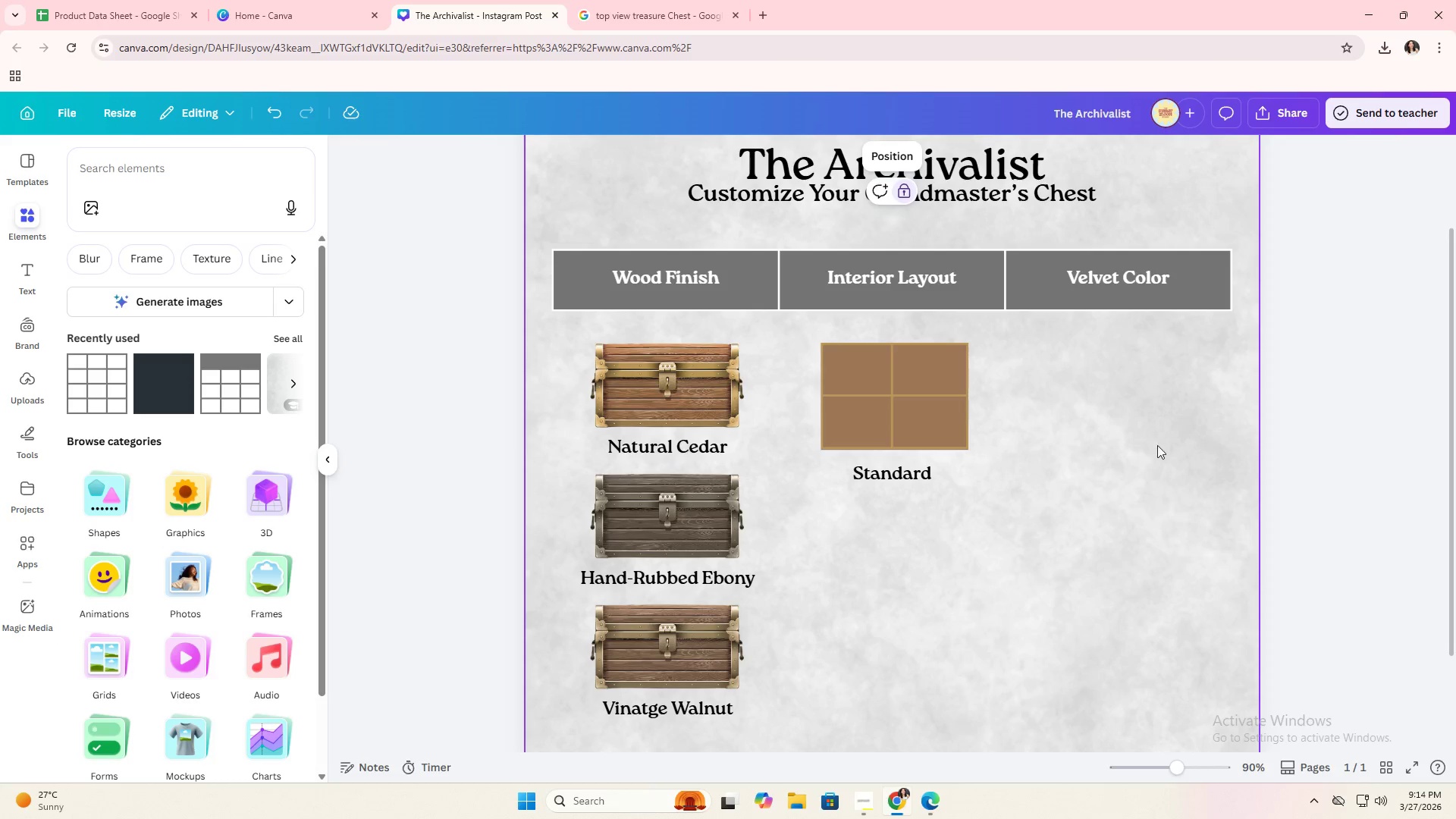 
left_click([1338, 437])
 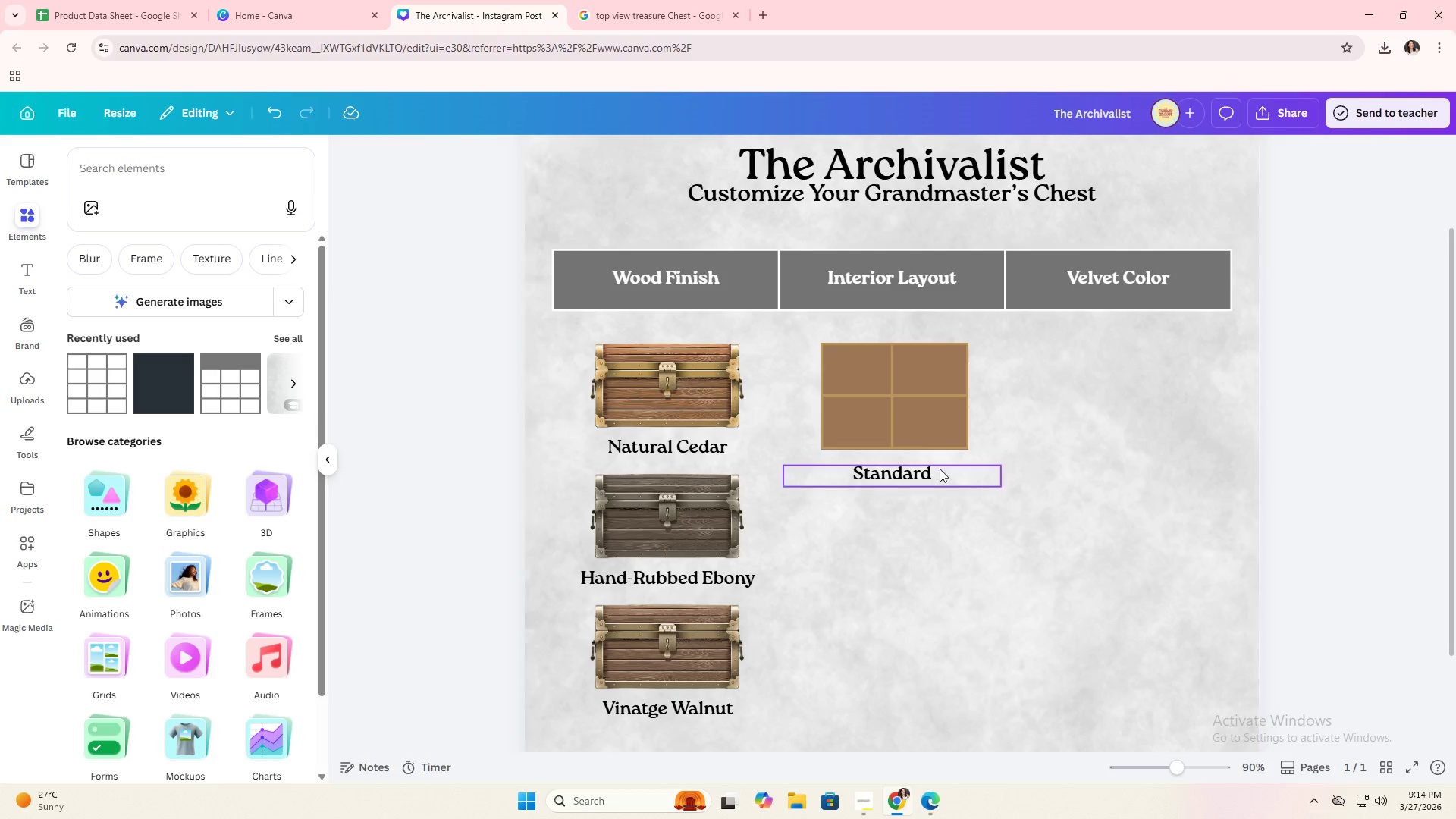 
left_click([878, 387])
 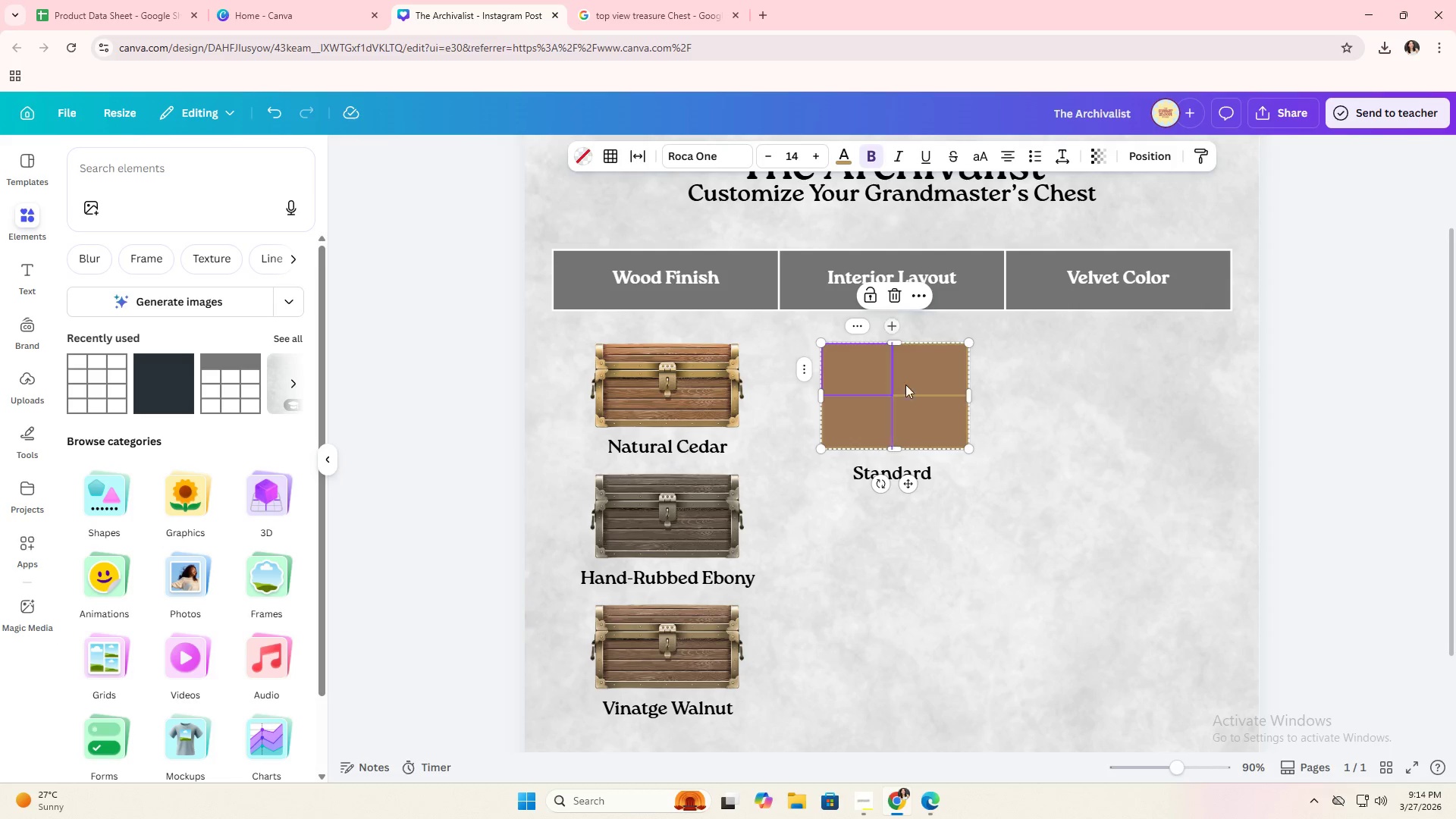 
left_click([919, 383])
 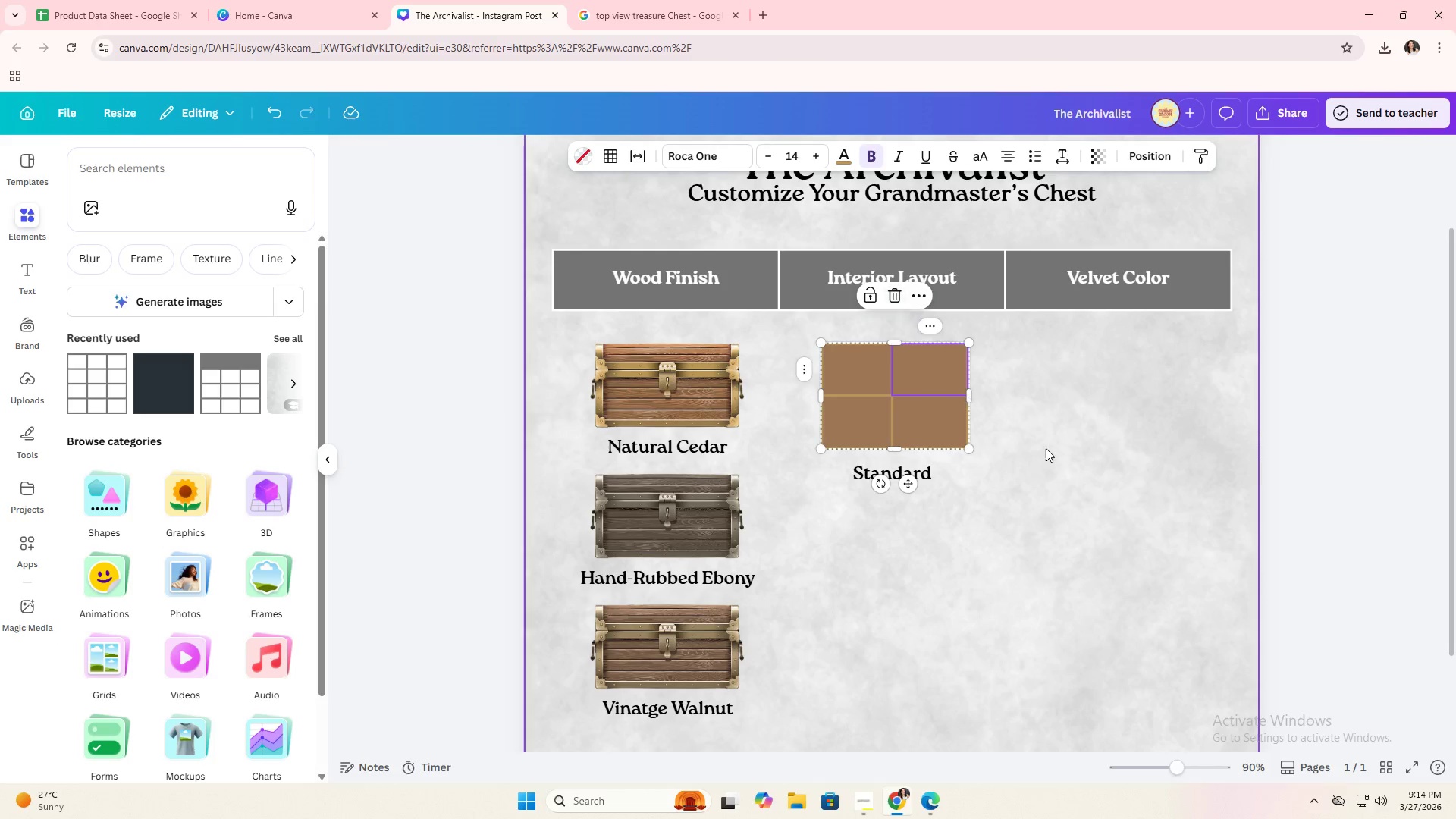 
double_click([975, 444])
 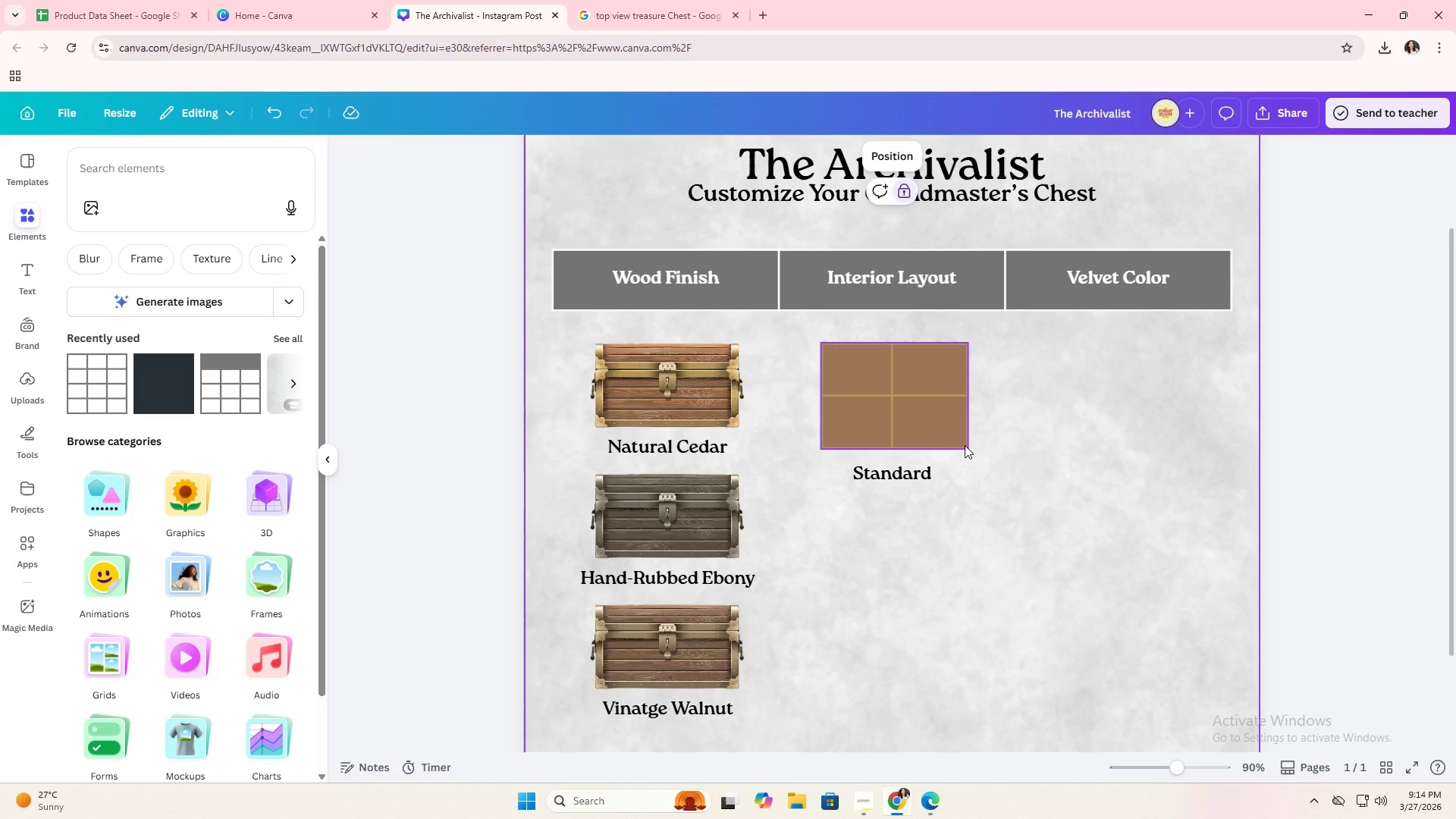 
triple_click([965, 445])
 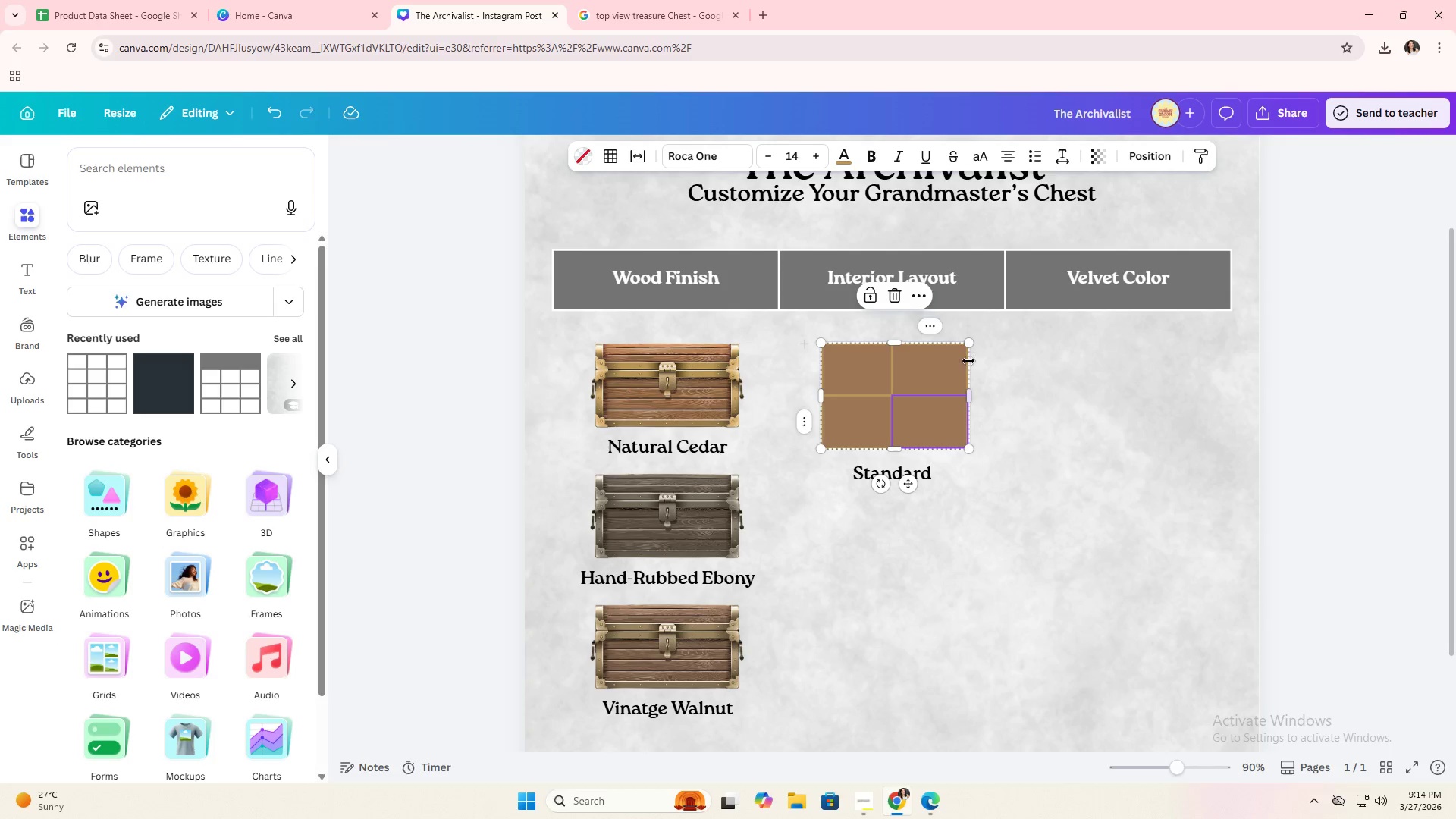 
key(Control+C)
 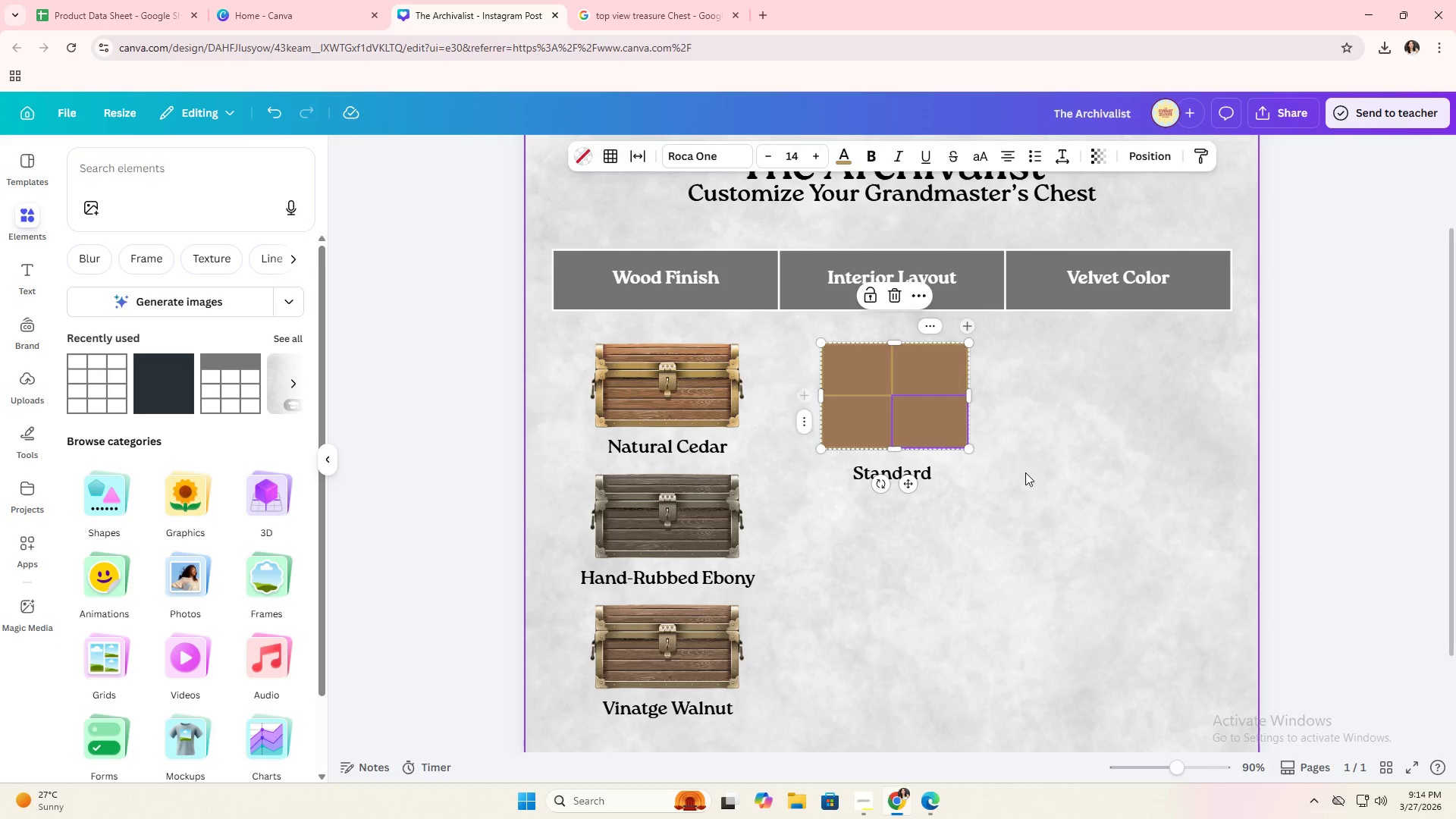 
left_click([1028, 474])
 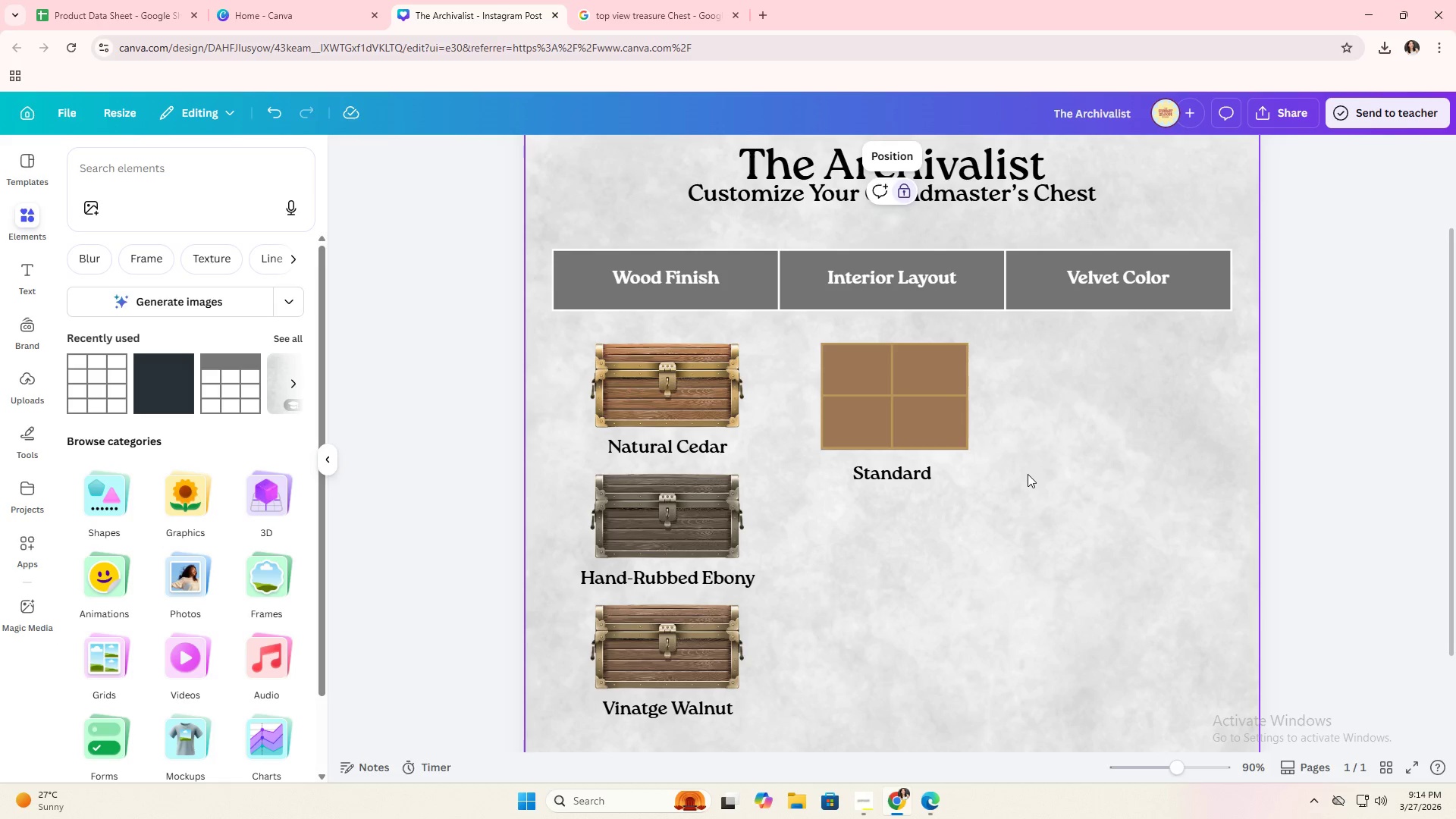 
key(Control+V)
 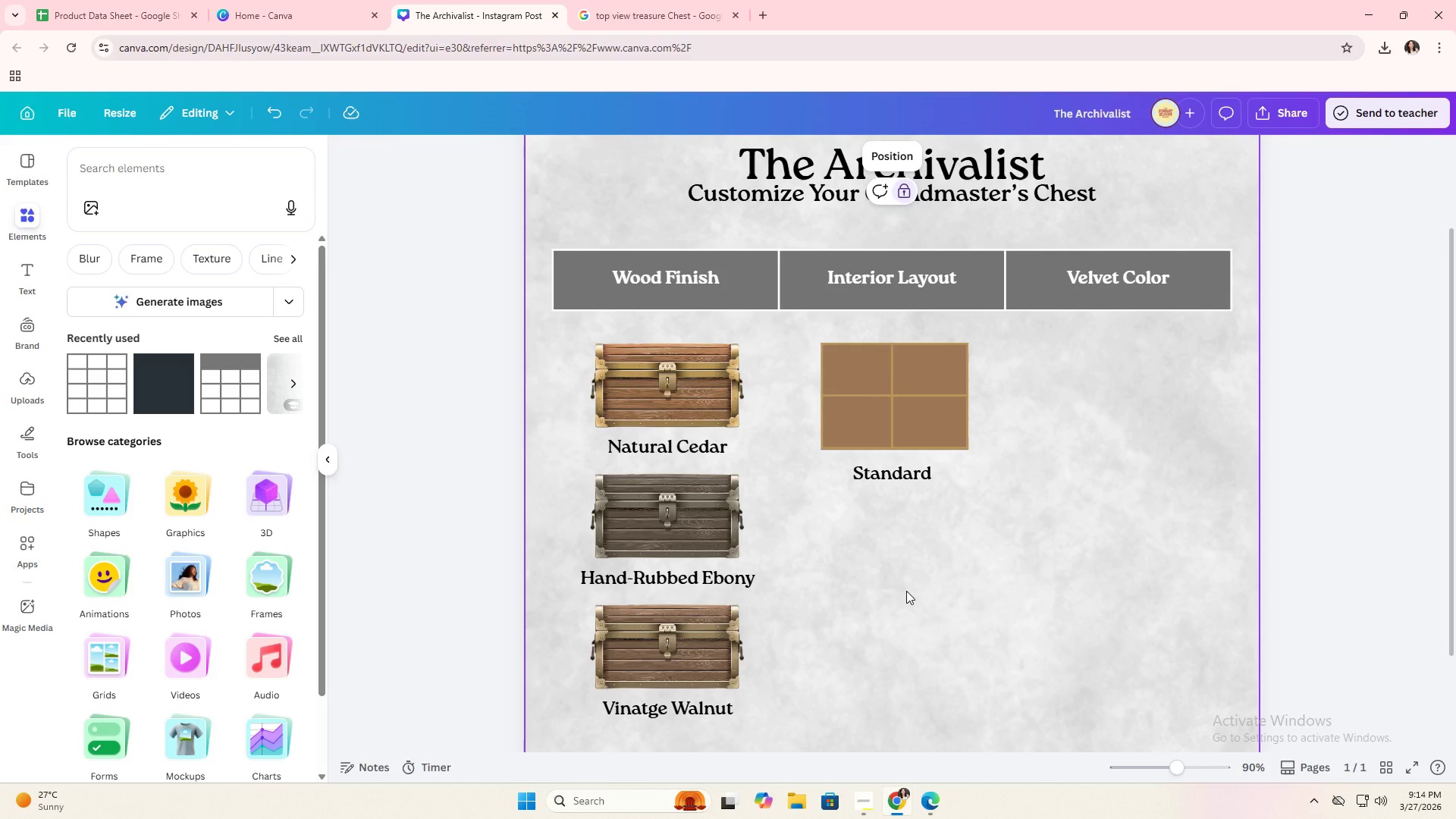 
left_click([866, 439])
 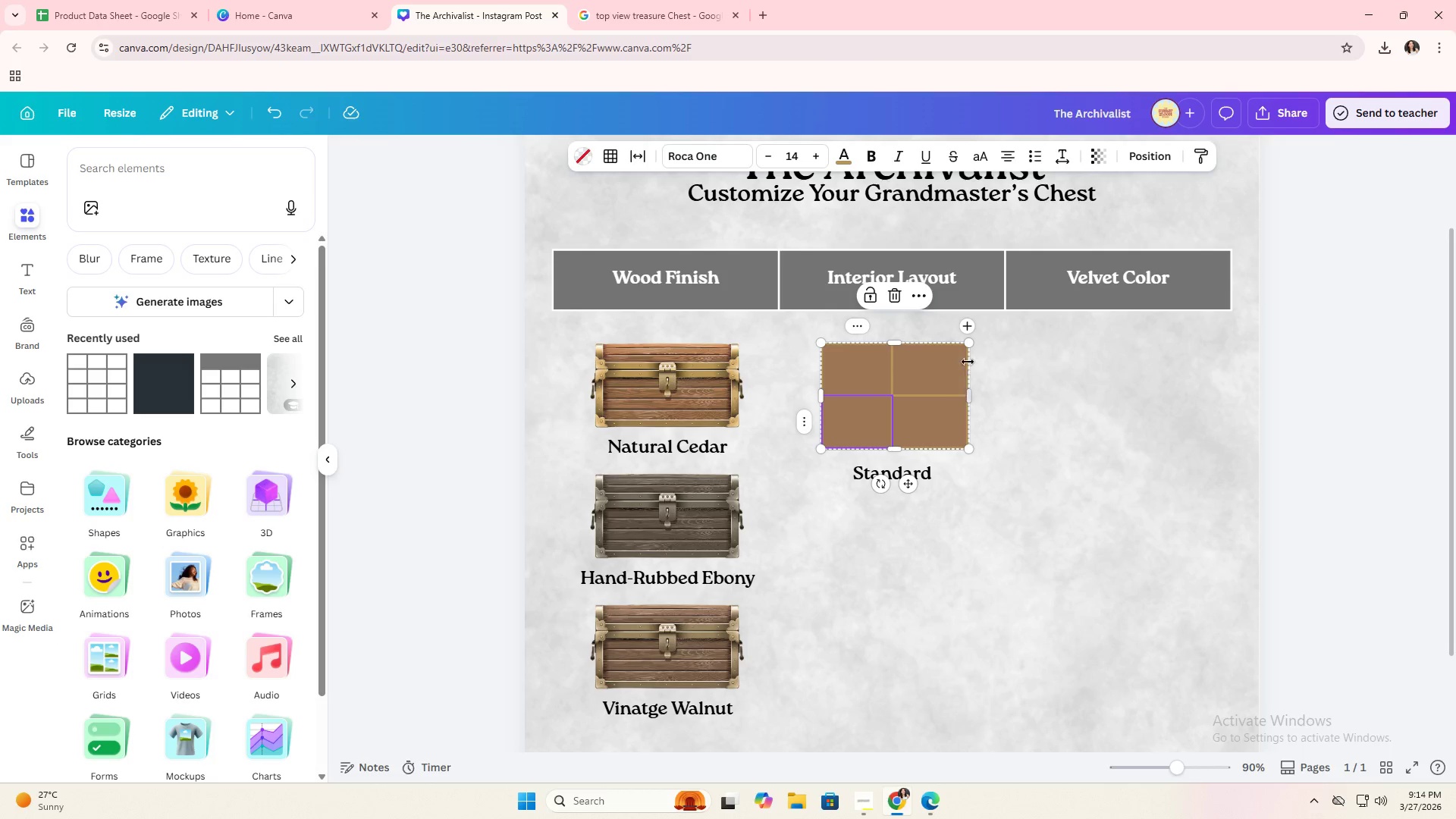 
left_click([969, 344])
 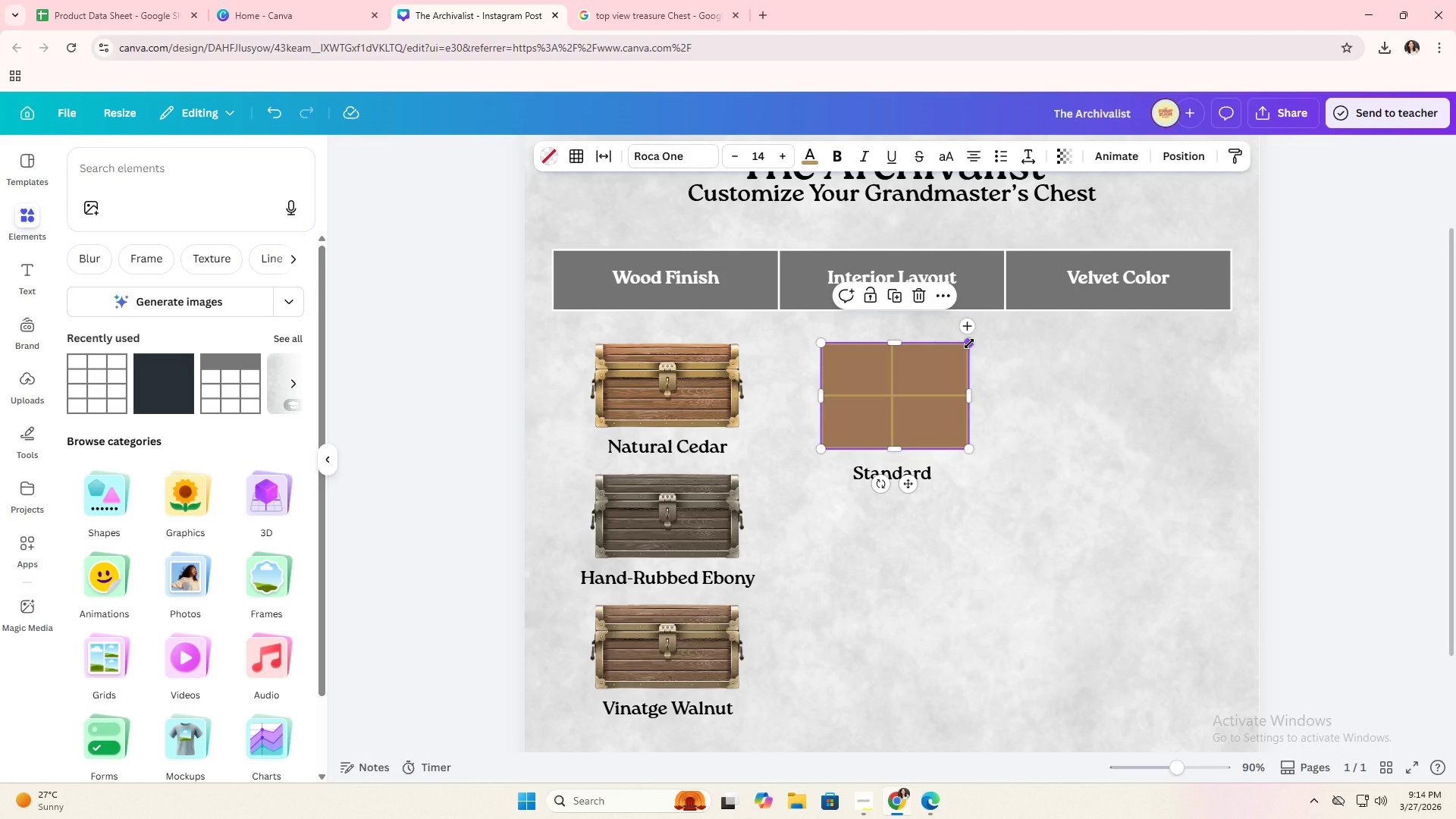 
key(Control+C)
 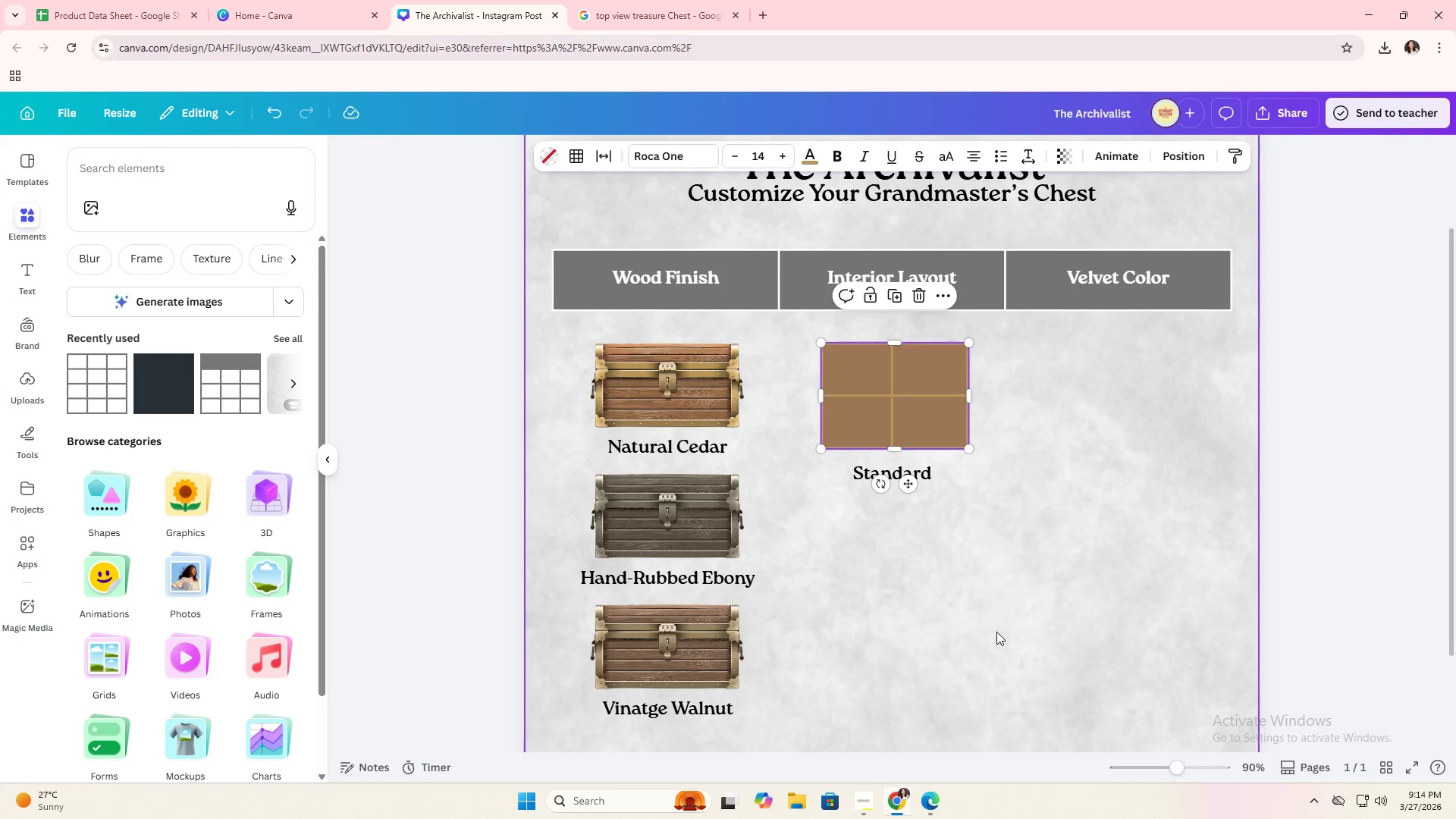 
left_click([996, 632])
 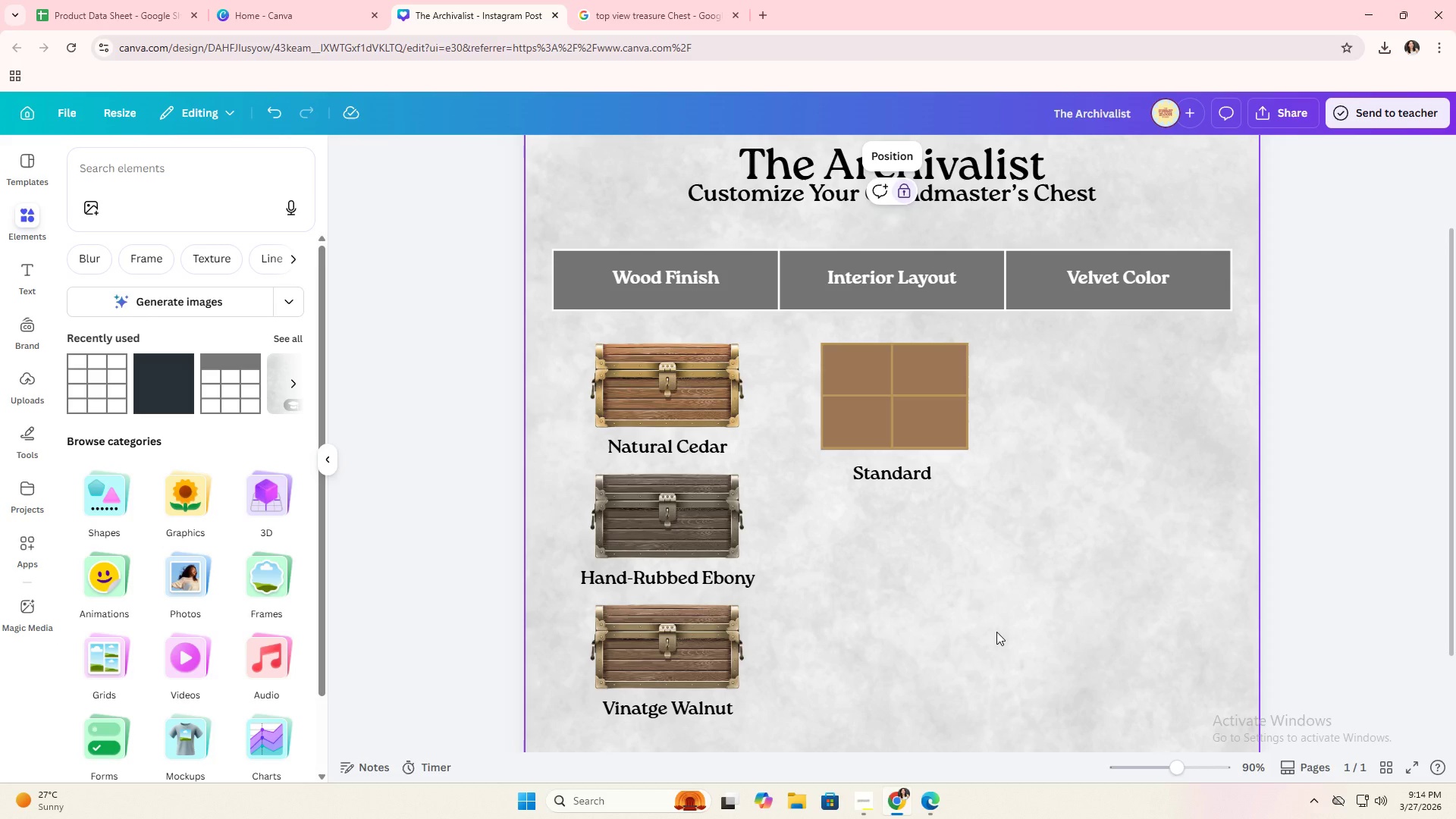 
key(Control+V)
 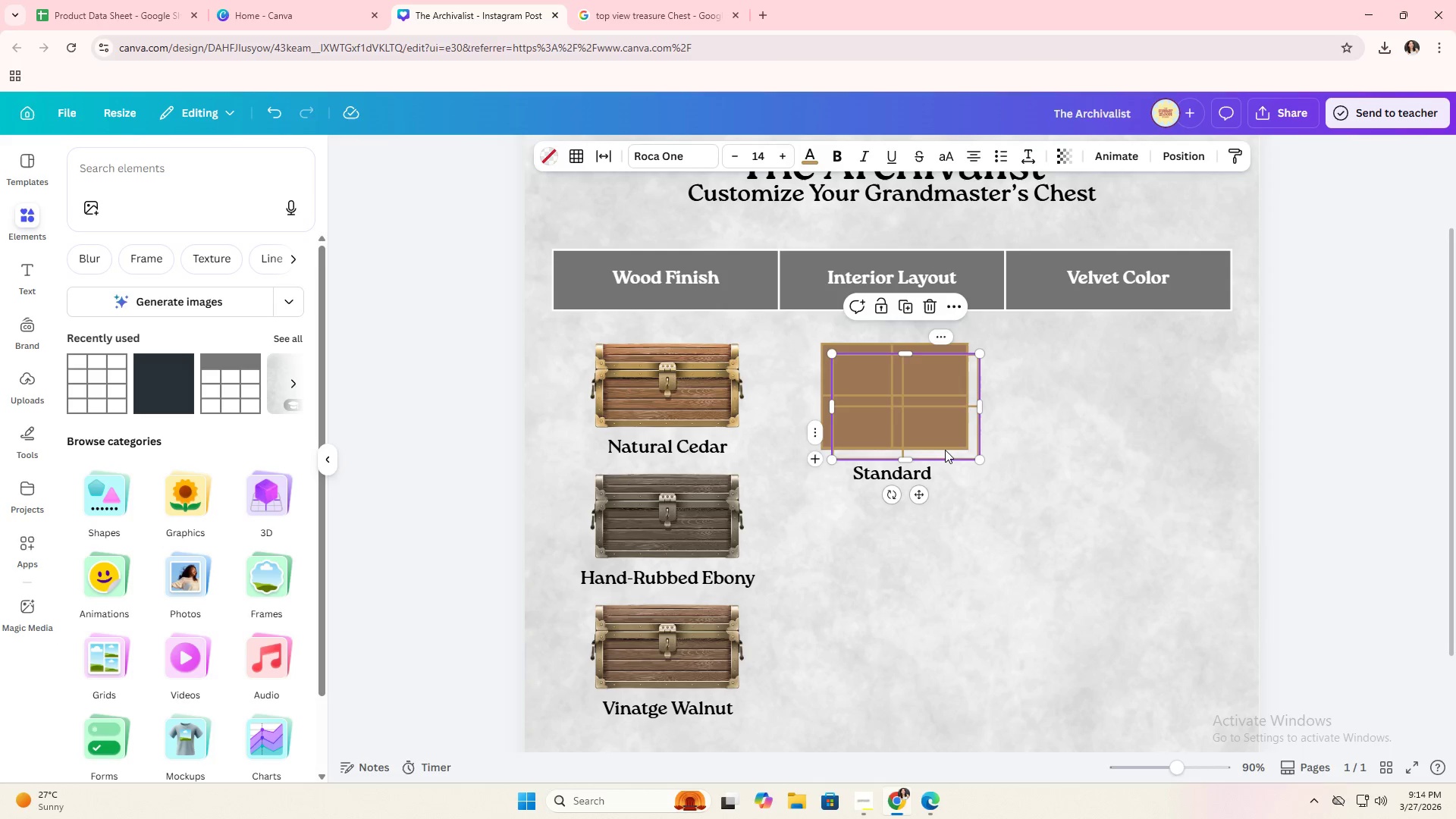 
left_click_drag(start_coordinate=[945, 449], to_coordinate=[941, 605])
 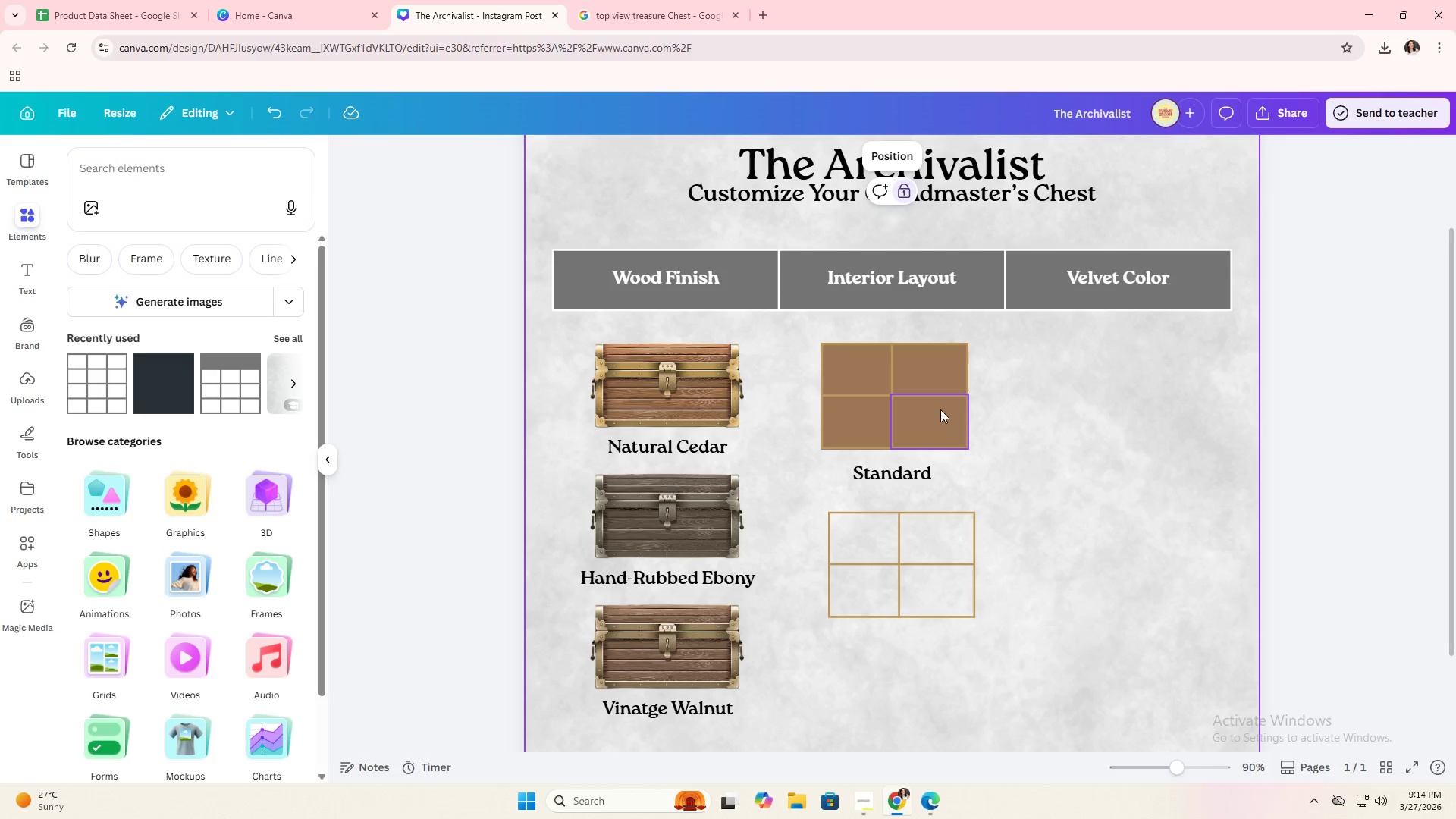 
left_click([940, 410])
 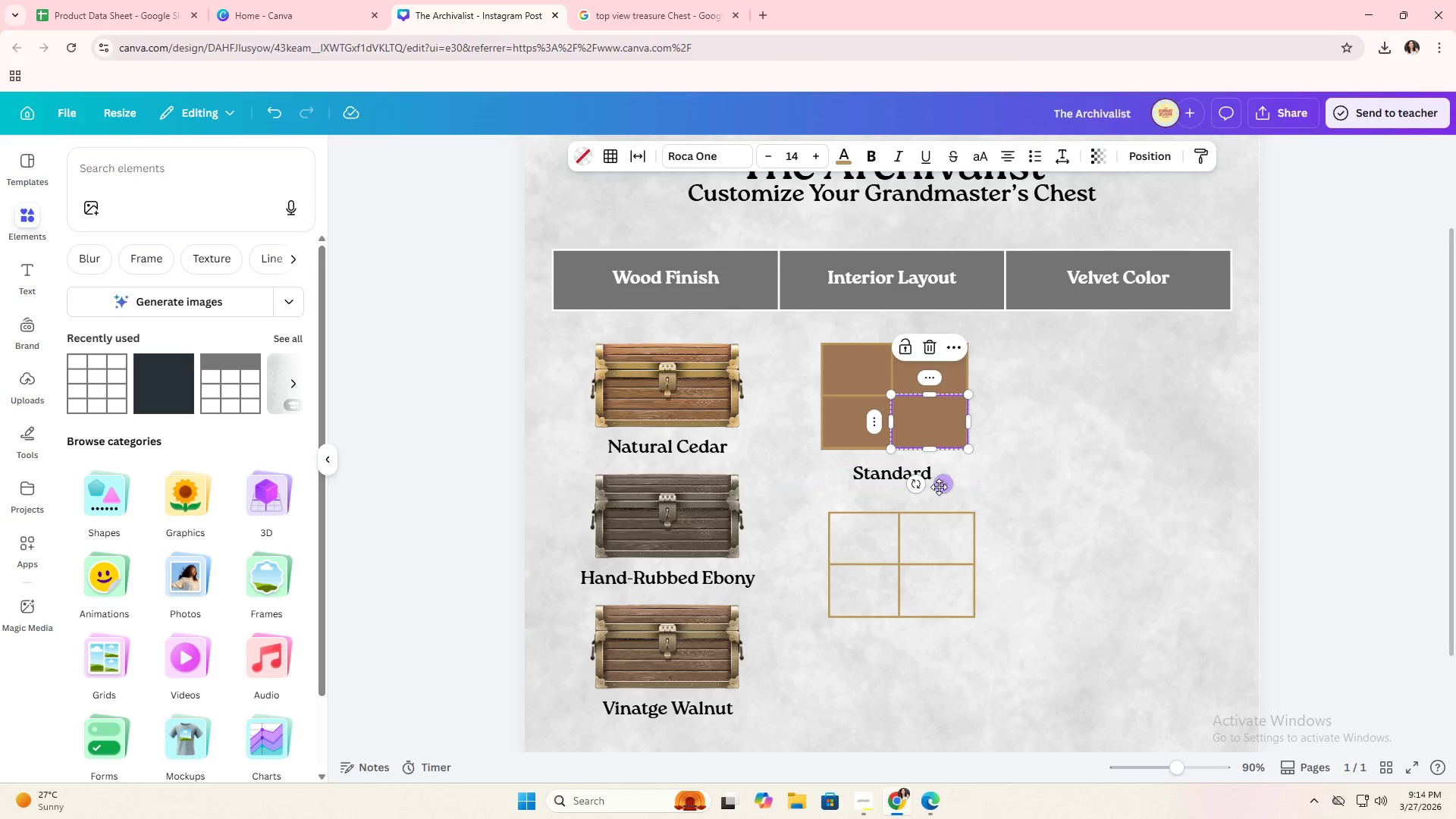 
left_click_drag(start_coordinate=[940, 485], to_coordinate=[1059, 475])
 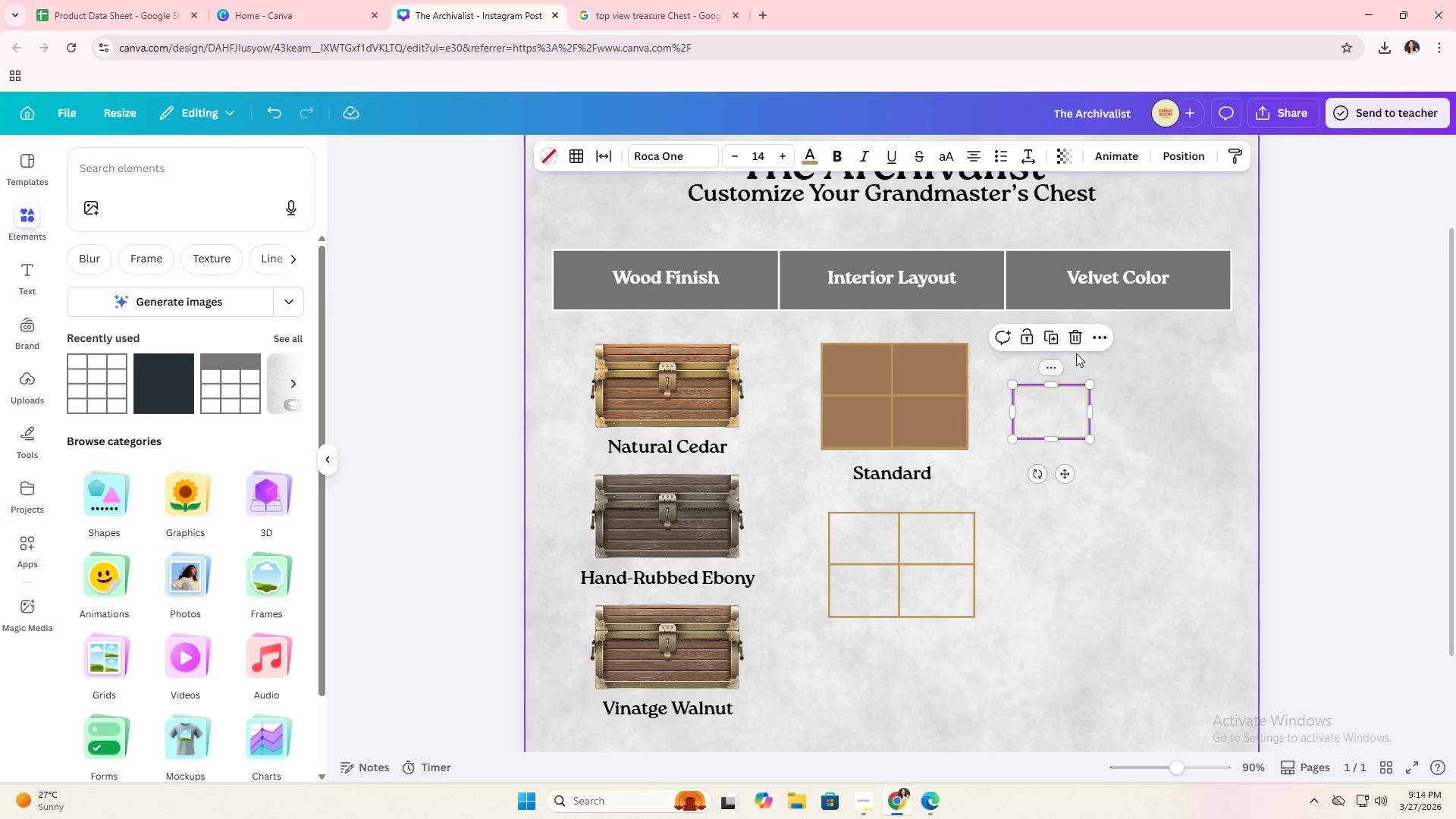 
left_click([1078, 338])
 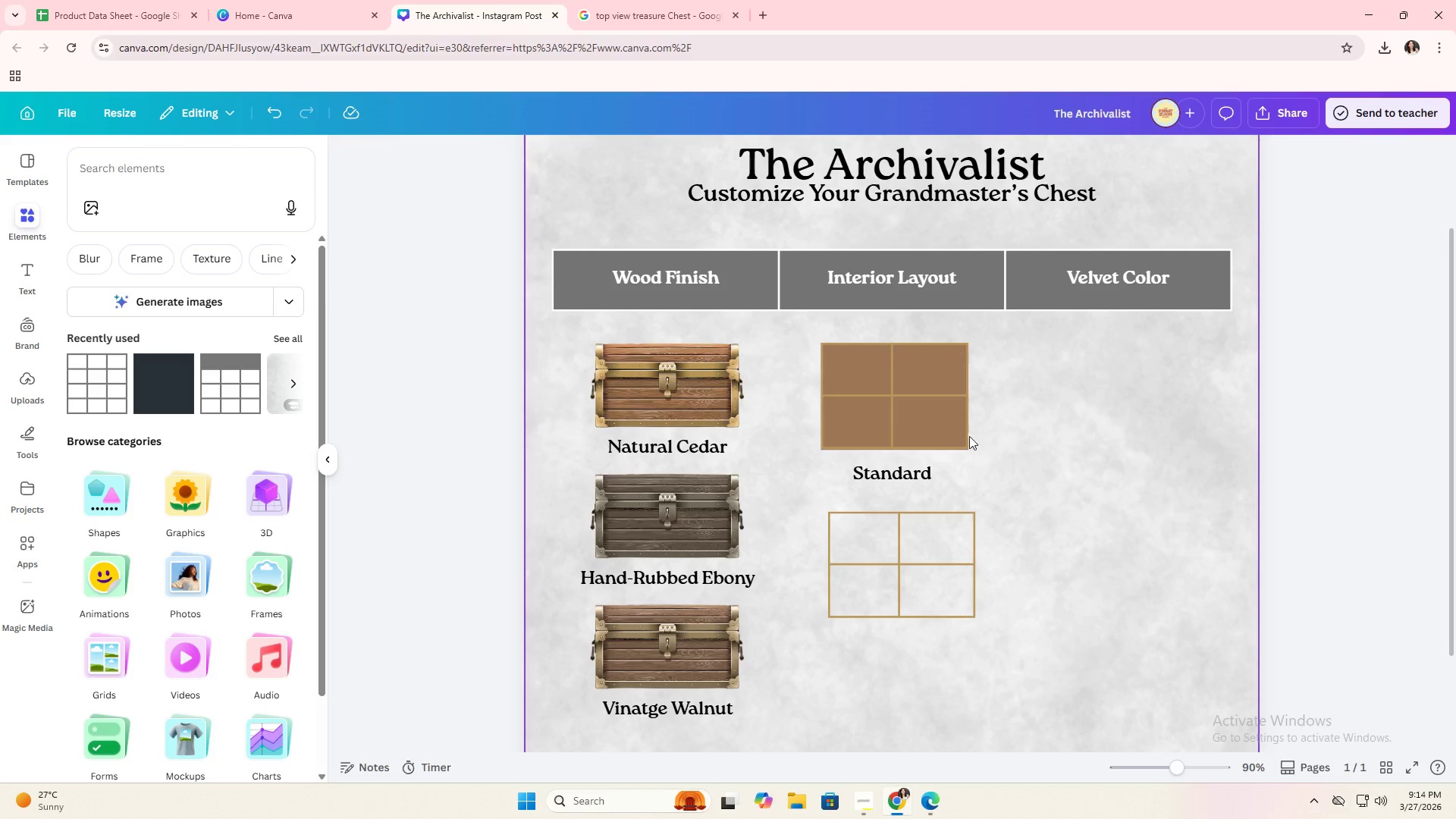 
left_click([945, 440])
 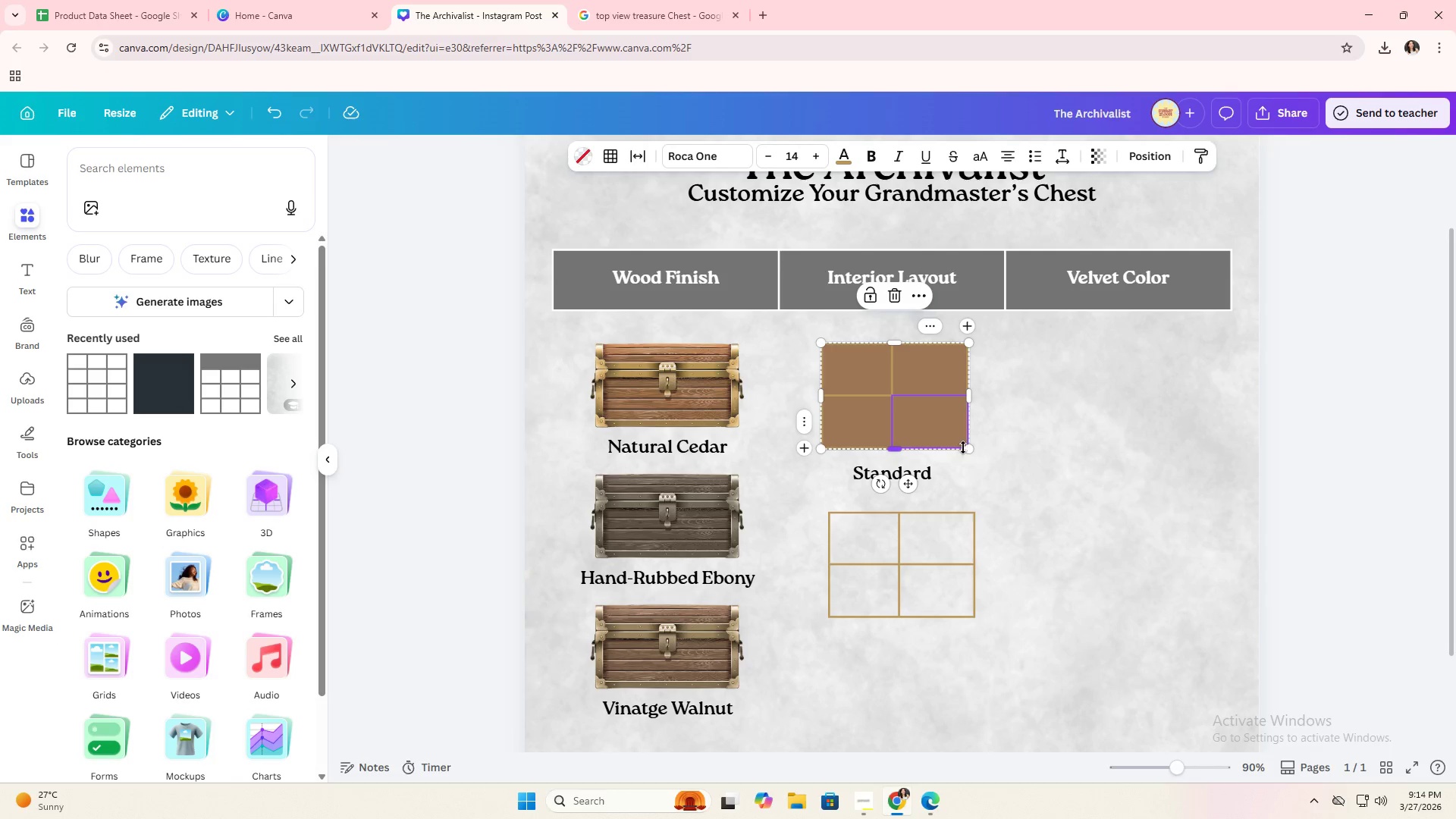 
left_click([964, 447])
 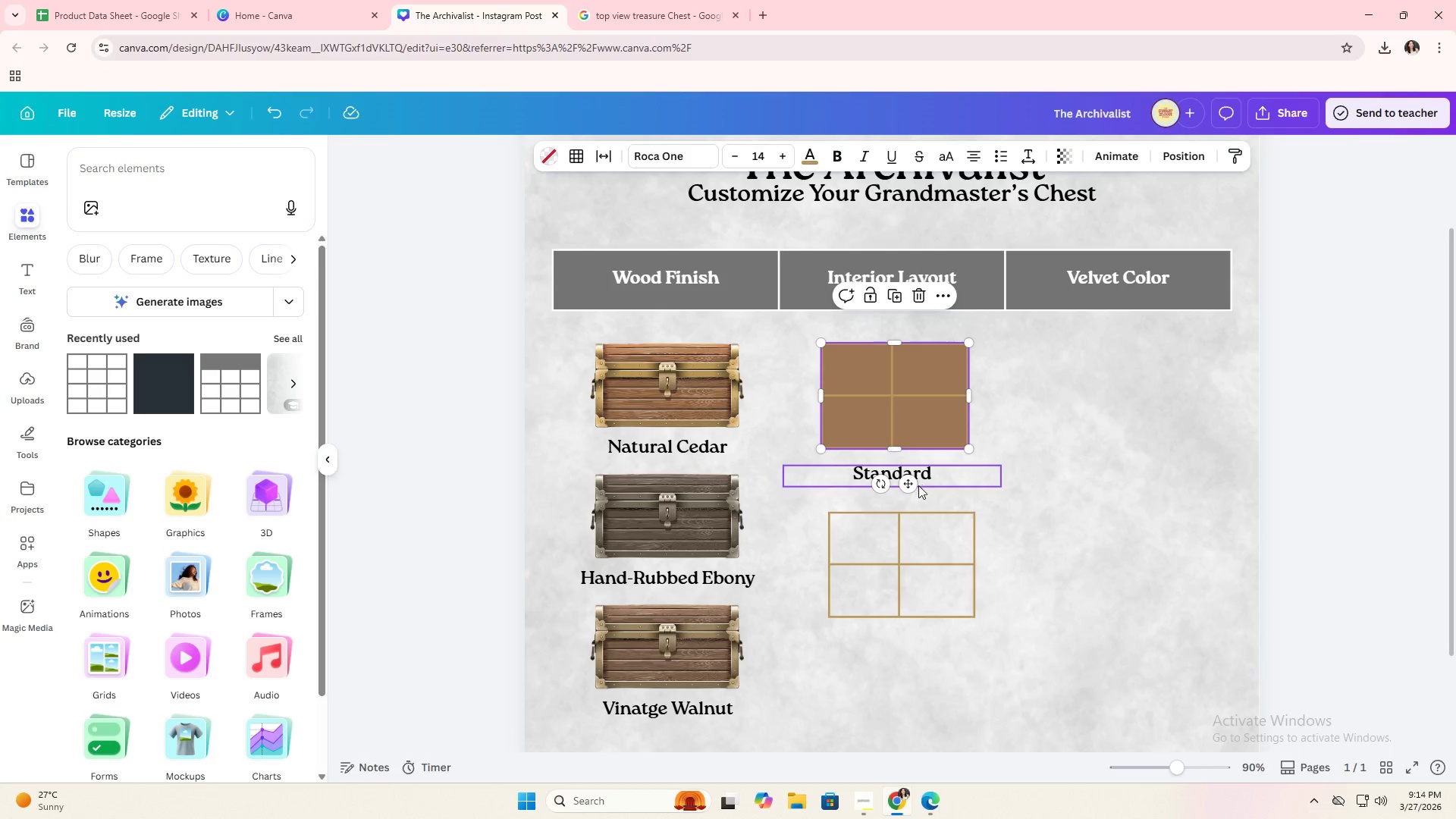 
left_click_drag(start_coordinate=[913, 485], to_coordinate=[1021, 483])
 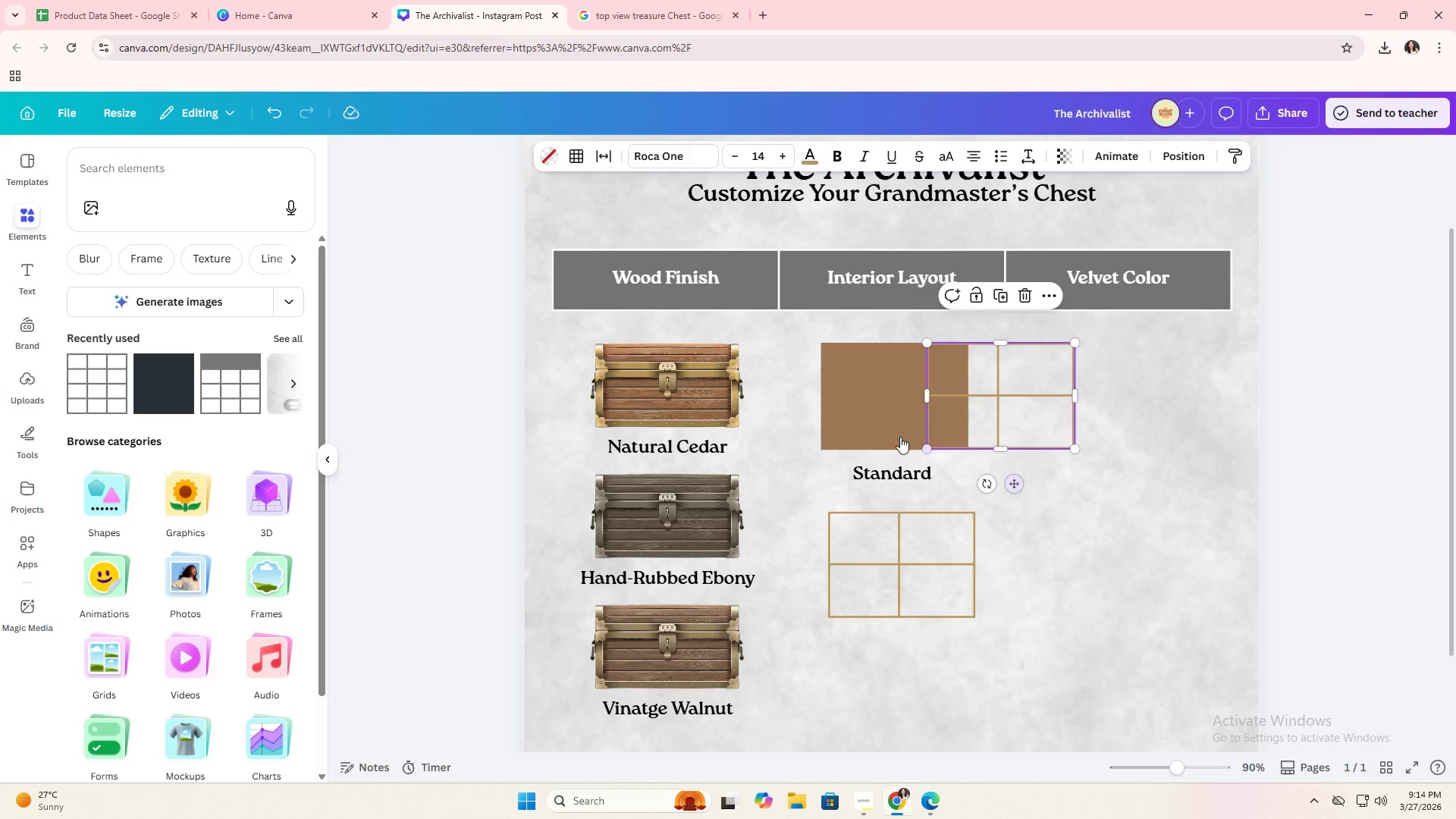 
left_click([884, 428])
 